 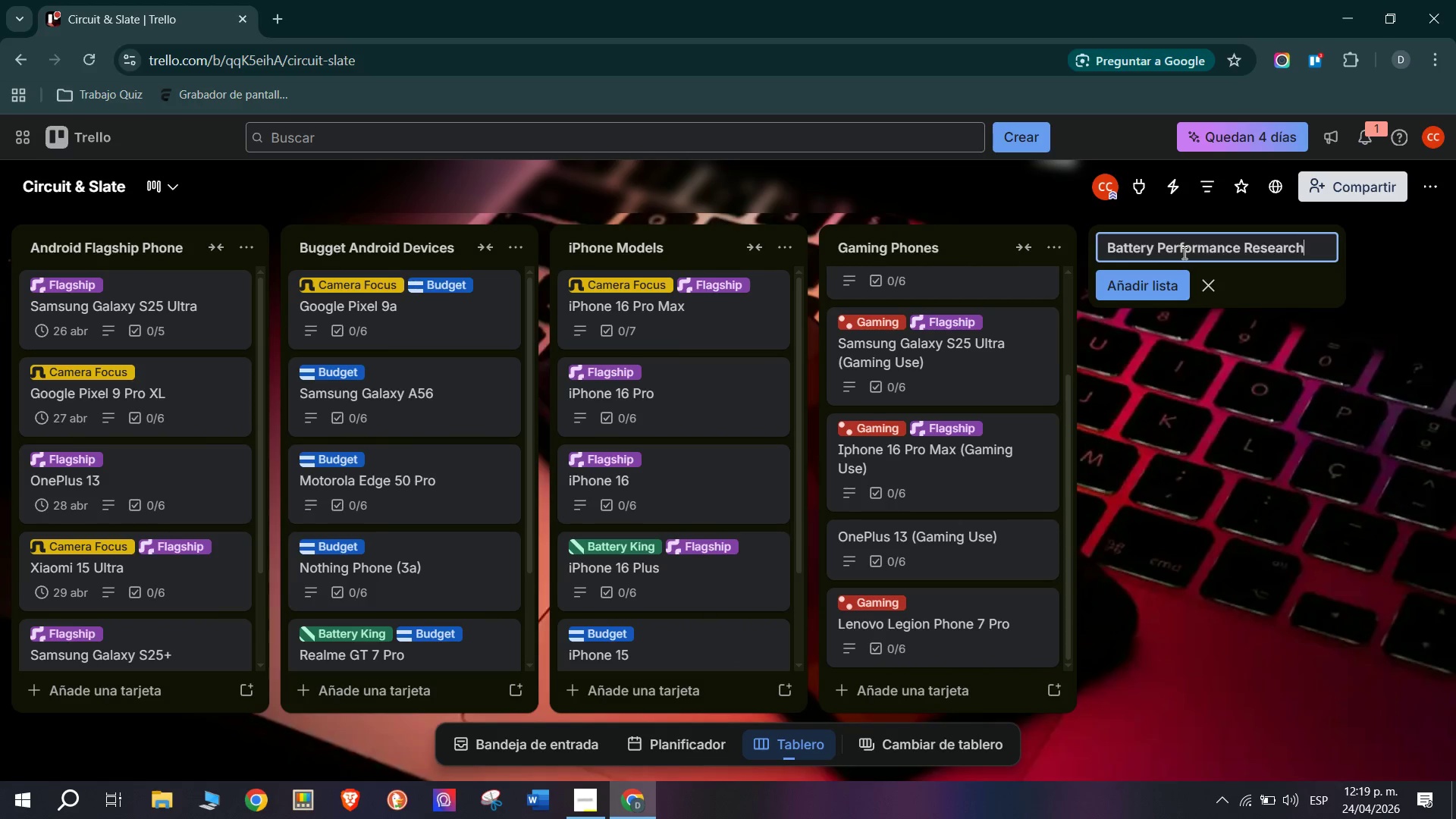 
key(Enter)
 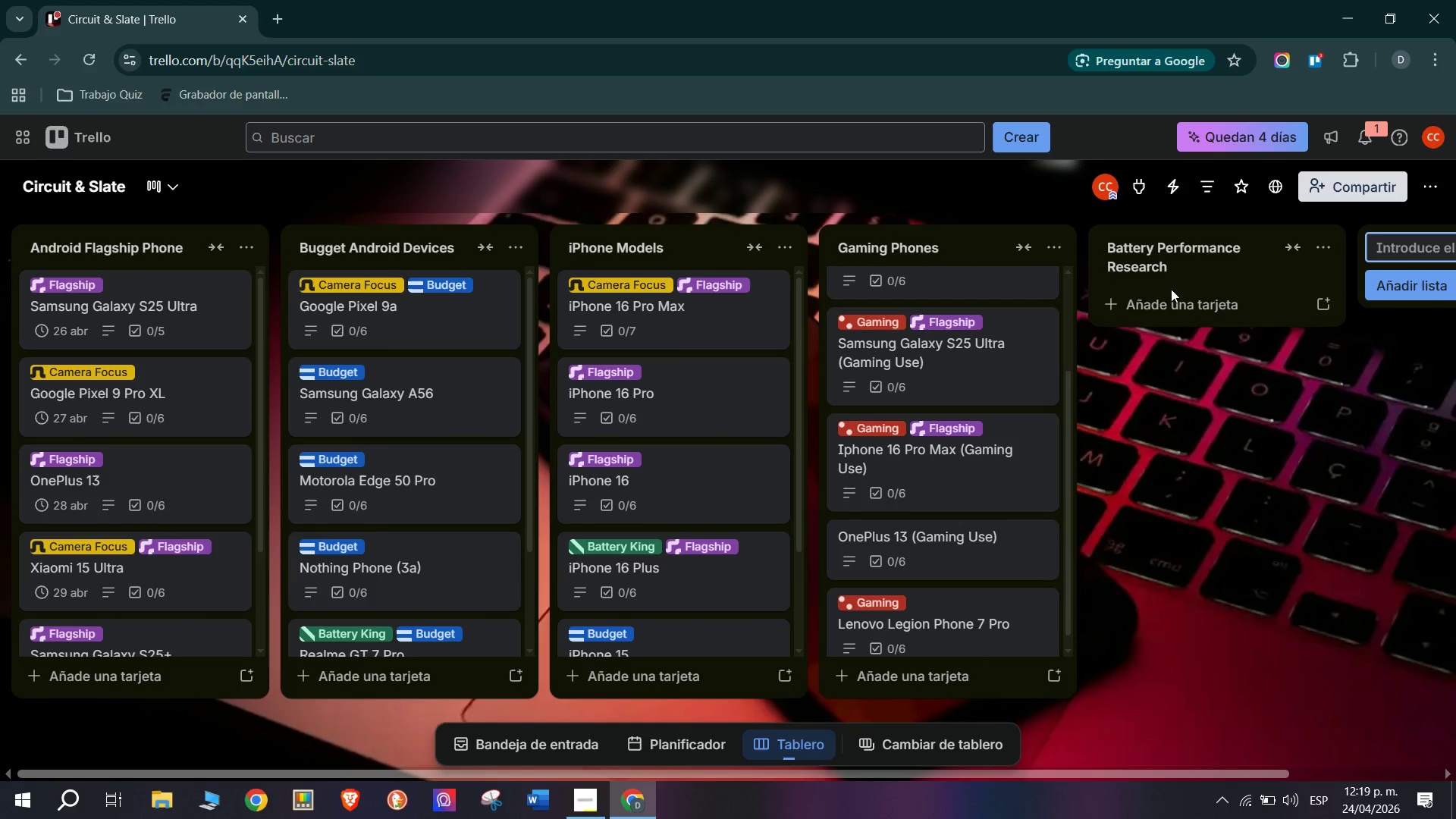 
left_click([1161, 304])
 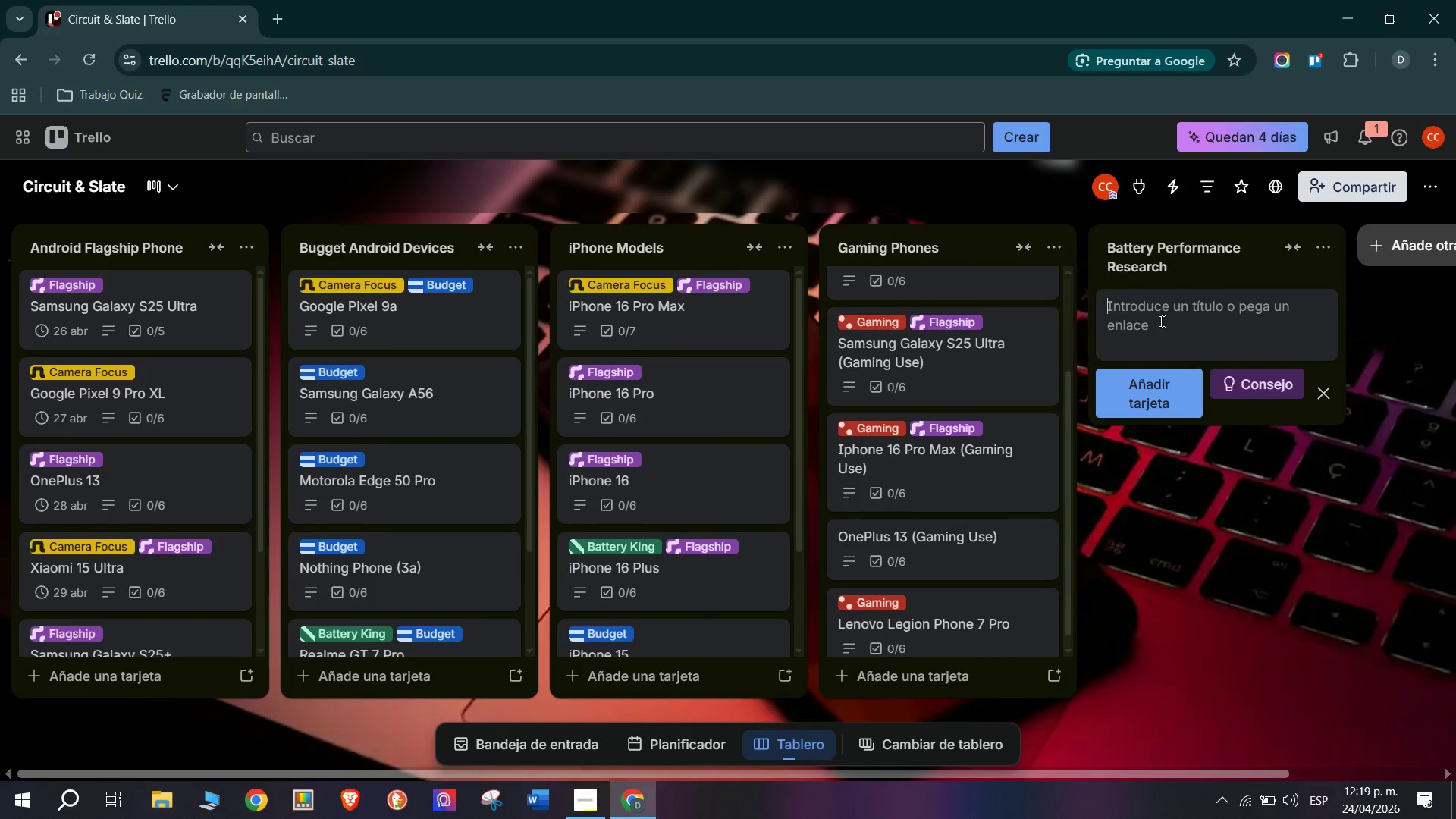 
scroll: coordinate [1078, 391], scroll_direction: down, amount: 4.0
 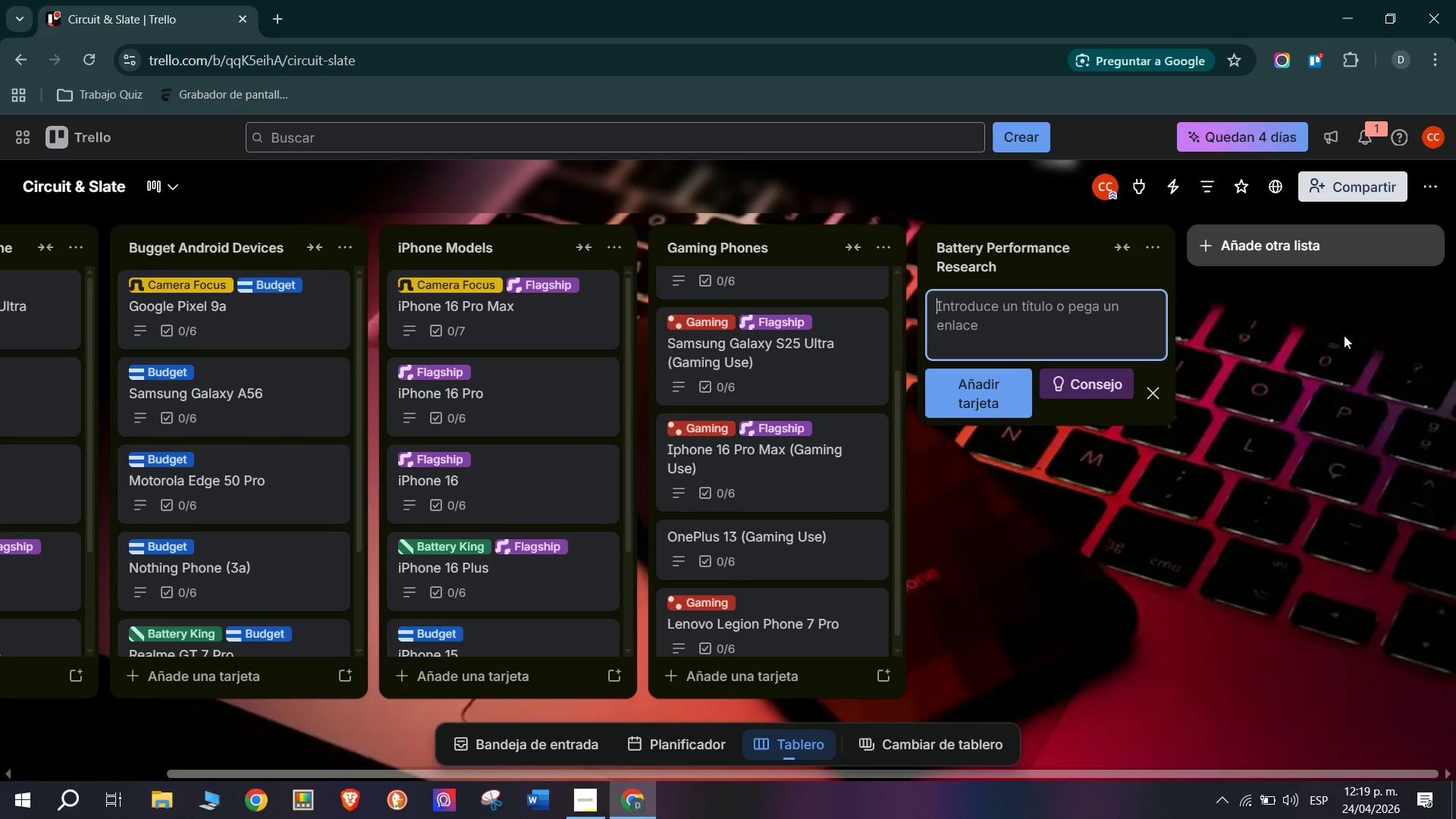 
type(Top Battery Life Rankig)
key(Backspace)
type(ngs 2026)
 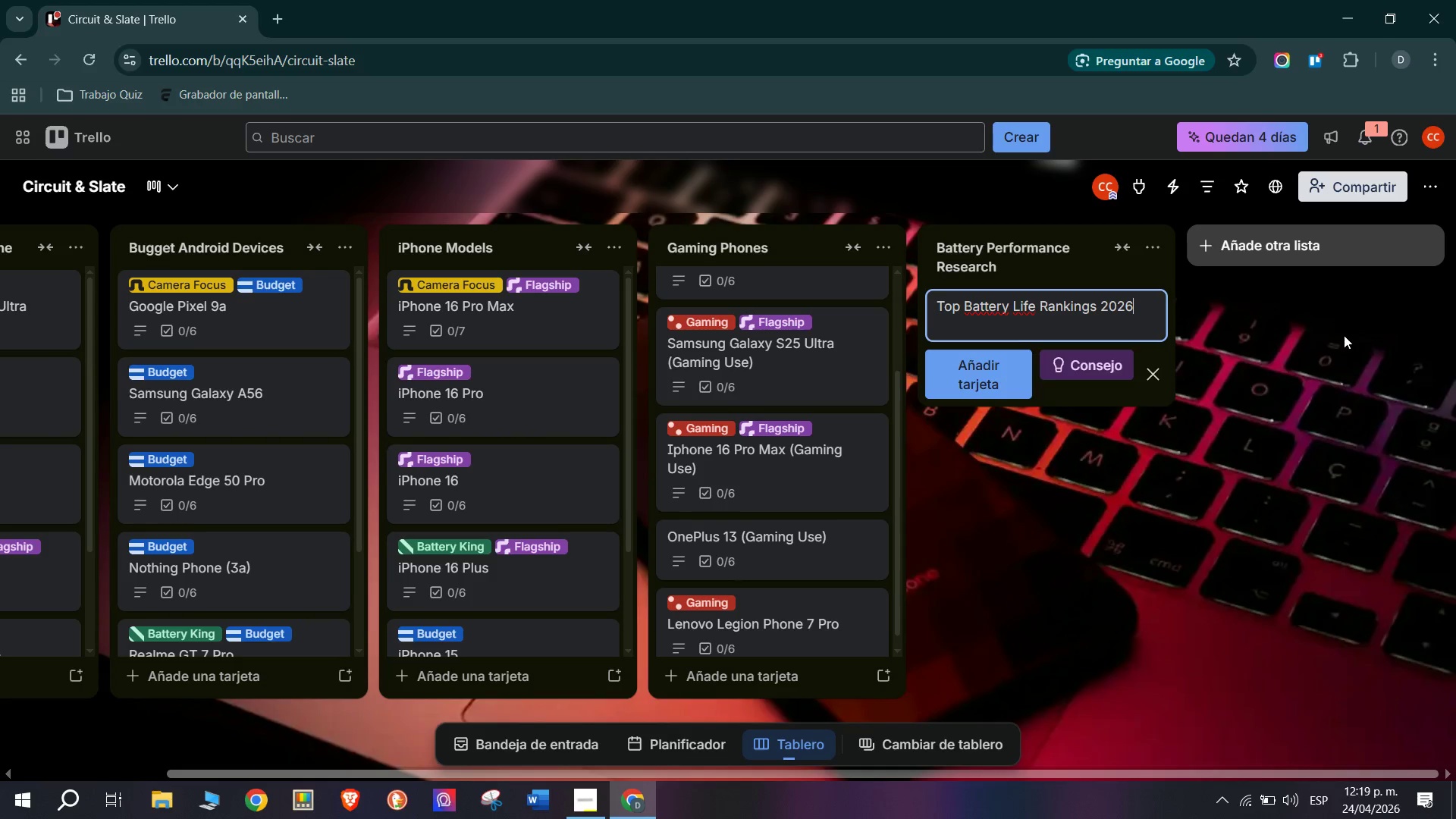 
key(Enter)
 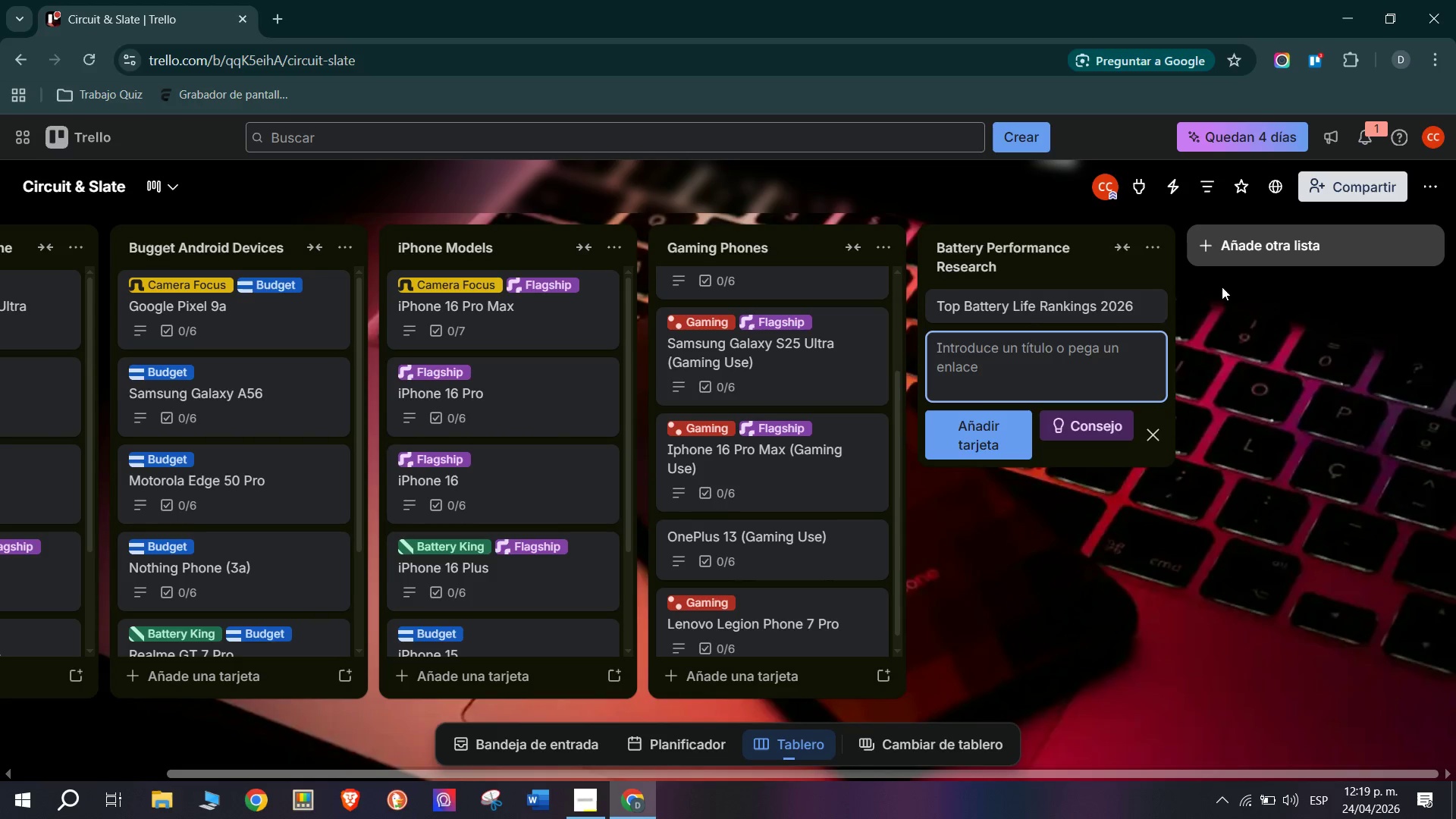 
left_click([1103, 300])
 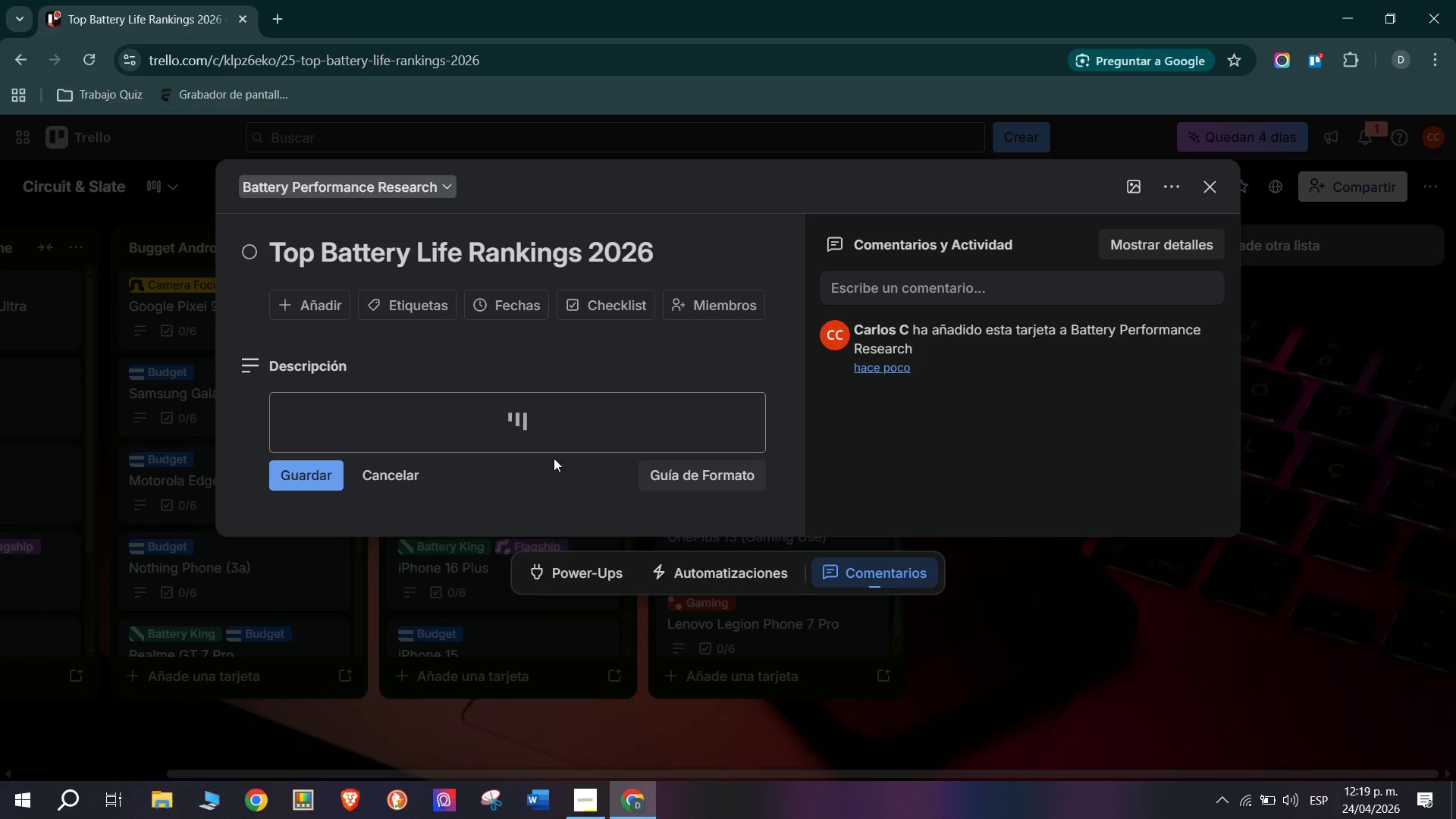 
wait(5.81)
 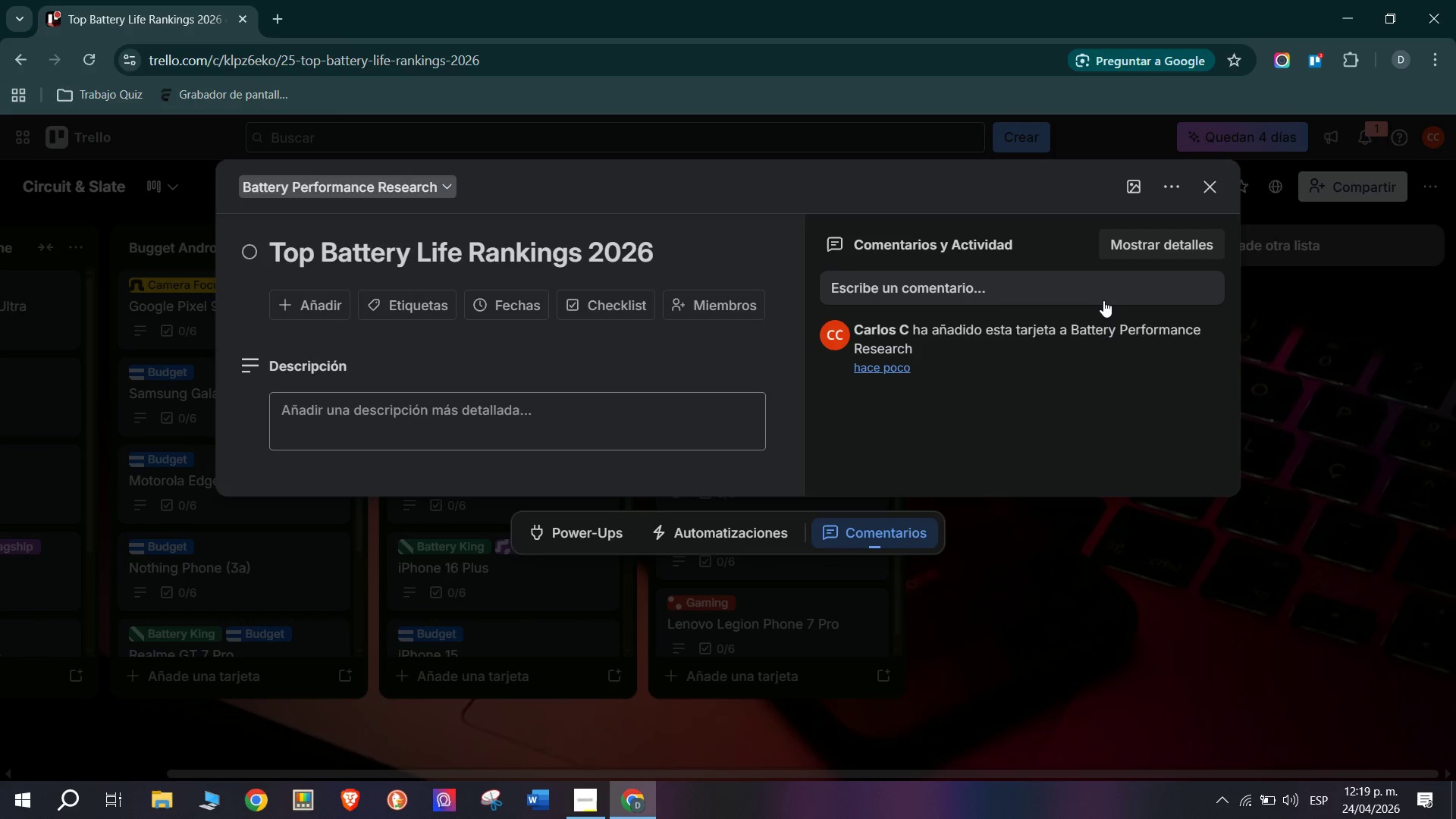 
left_click([465, 477])
 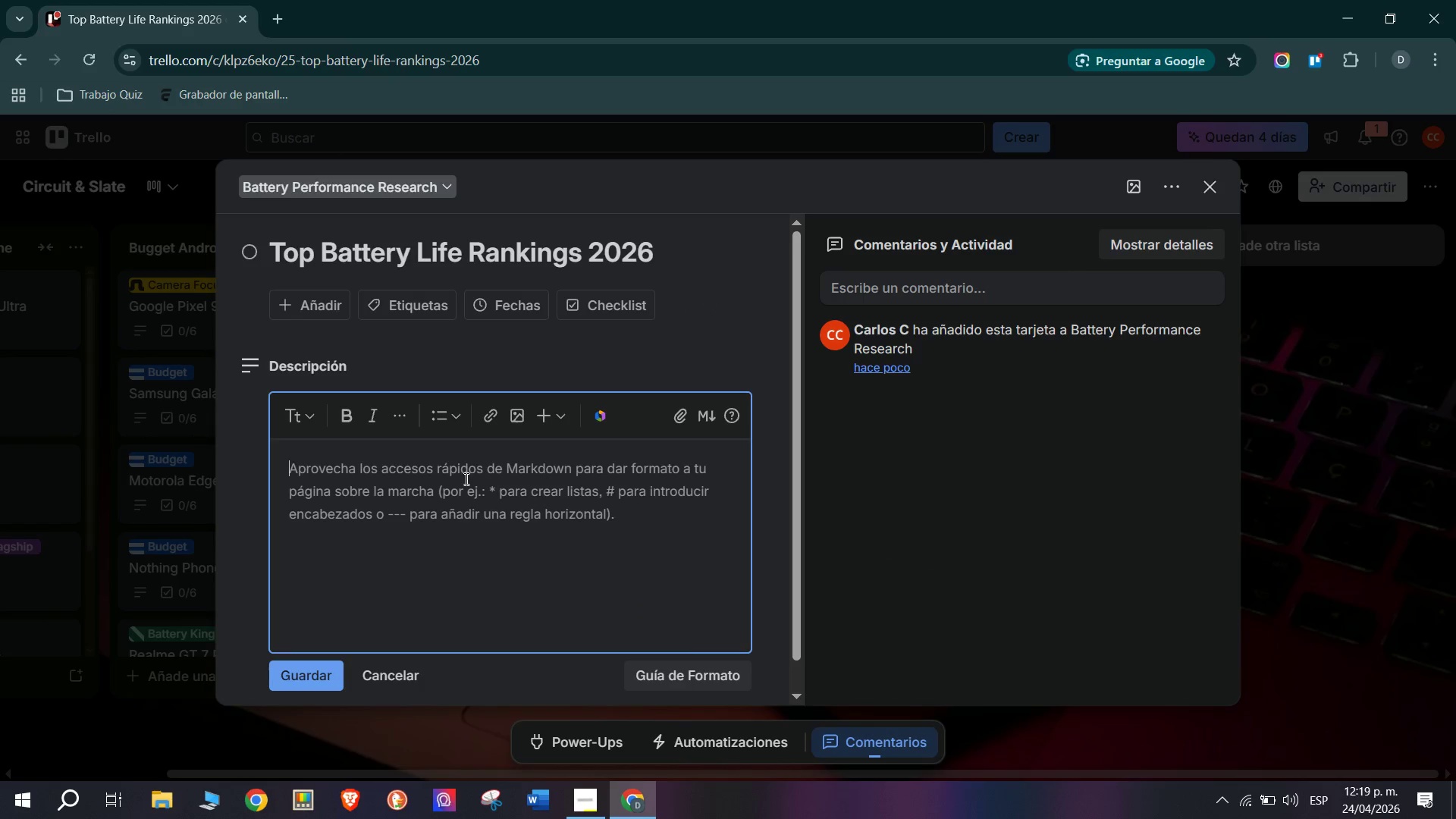 
type(RankinResearch topic> Definitive battery endi)
key(Backspace)
type(urance tanking across all stocked and prospective inventory categories. Baesd on GSM )
key(Backspace)
type(Arena, DisplayMate, and Tom;s)
 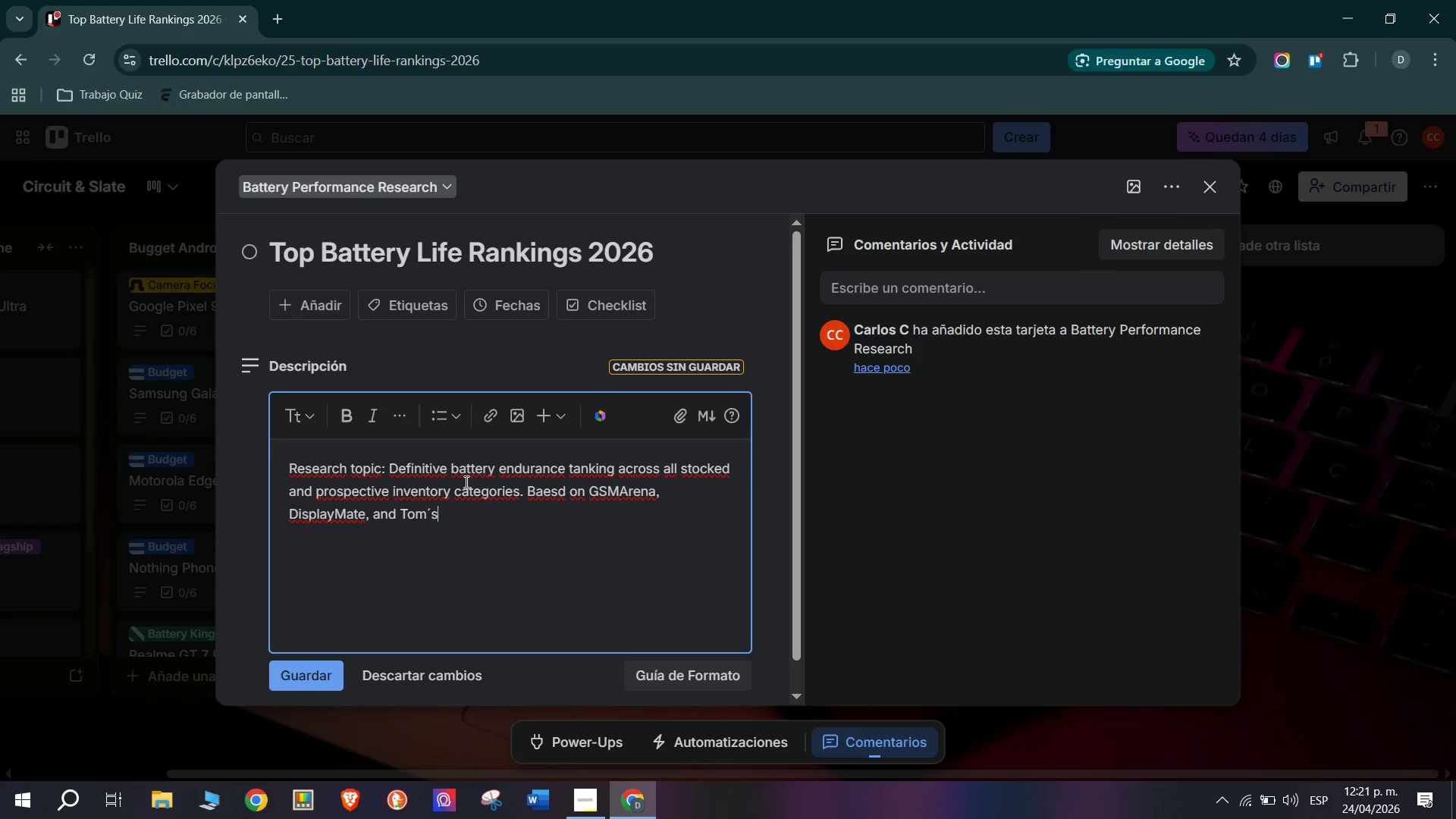 
wait(8.59)
 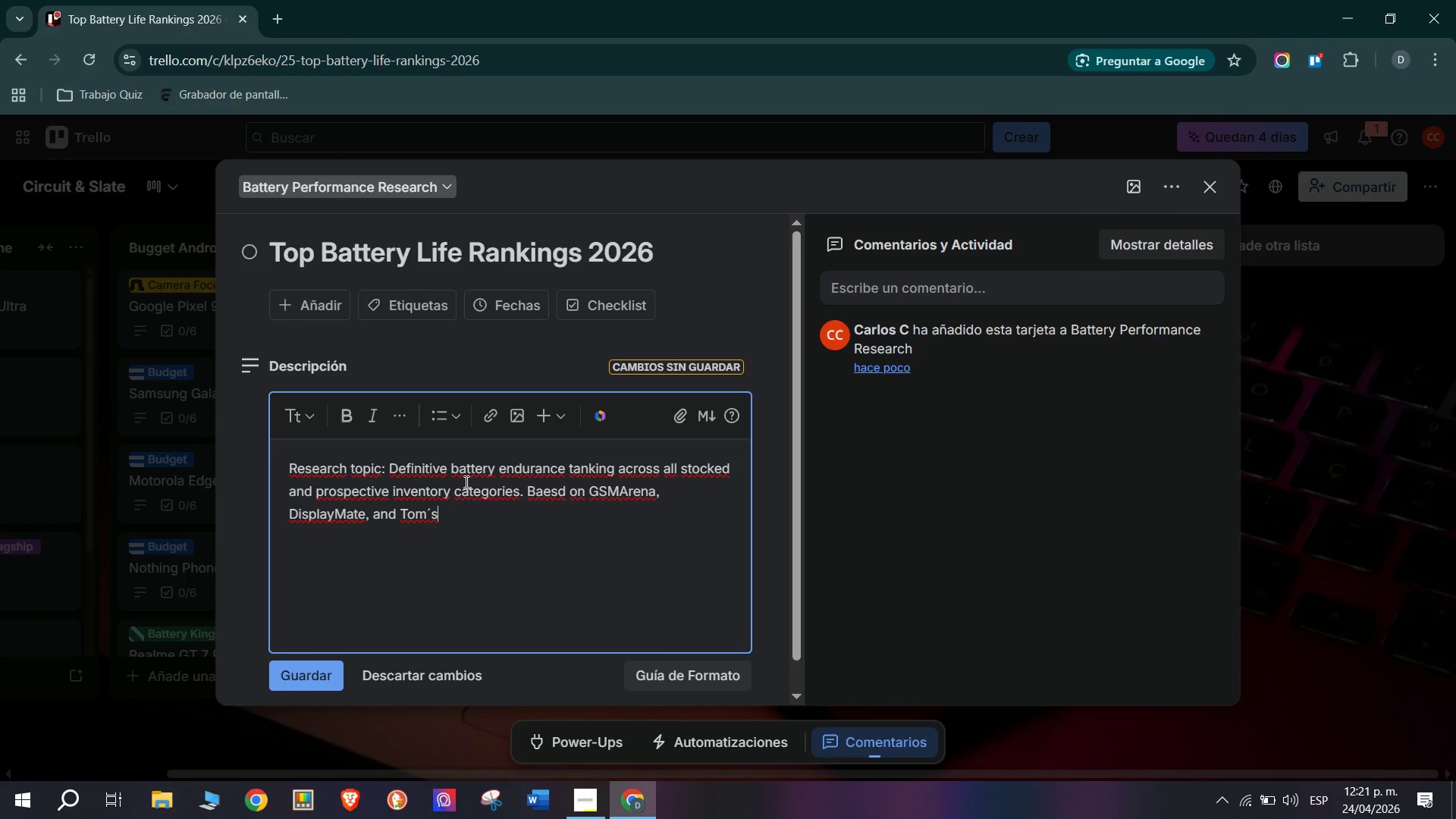 
type( Guide )
 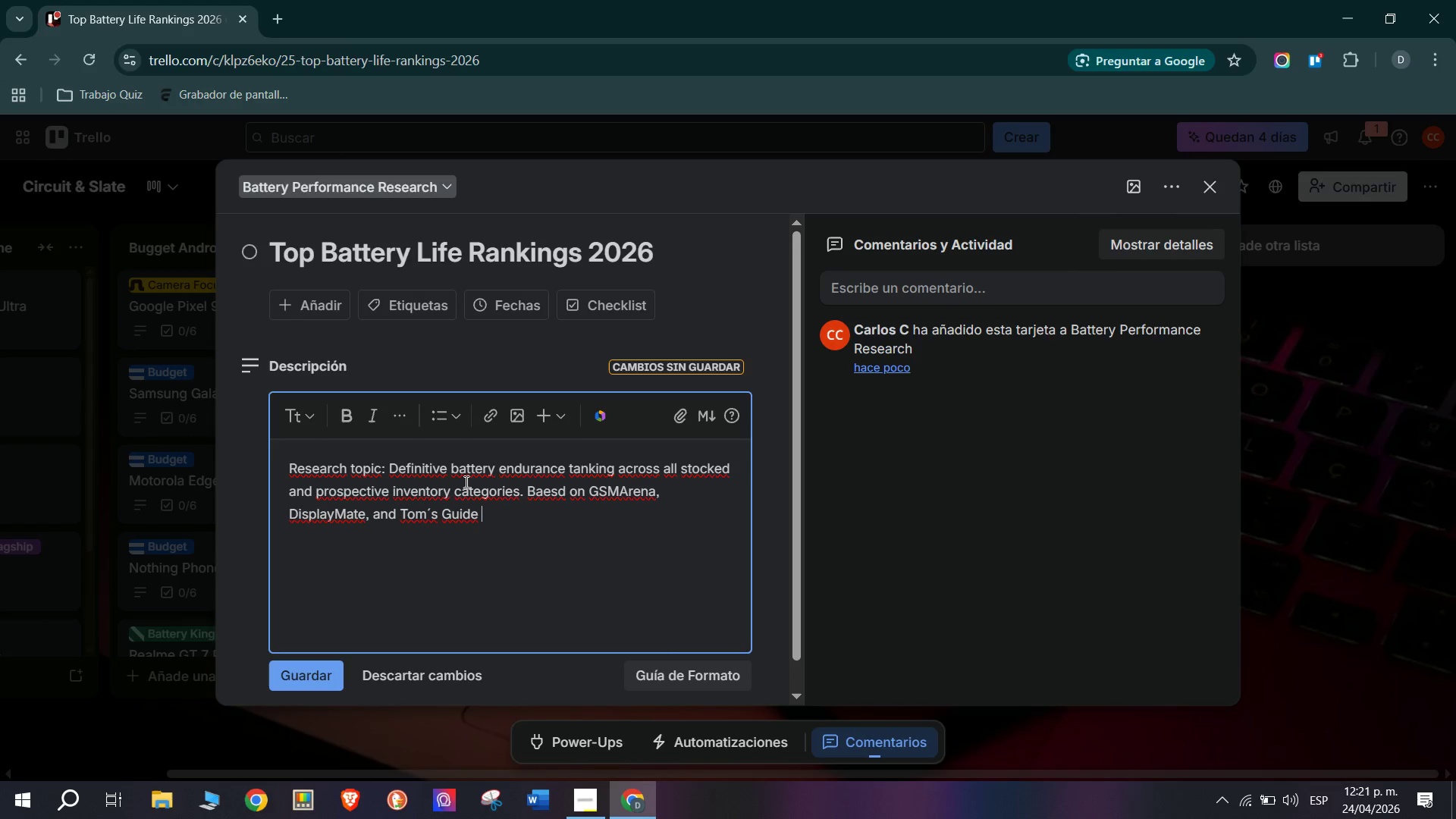 
type(lab twe)
key(Backspace)
key(Backspace)
type(esty)
key(Backspace)
type(t)
key(Backspace)
type(.)
 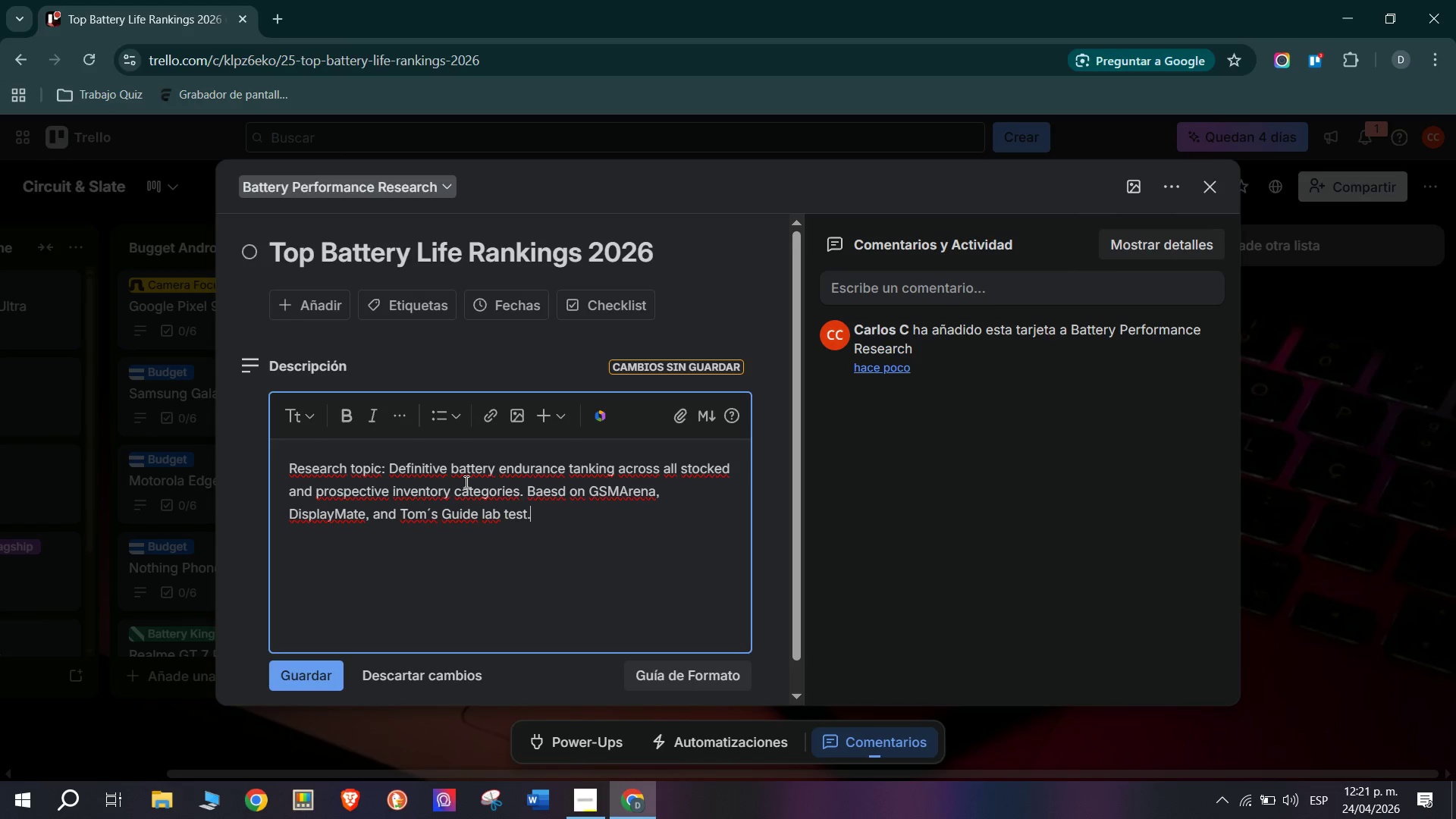 
key(Enter)
 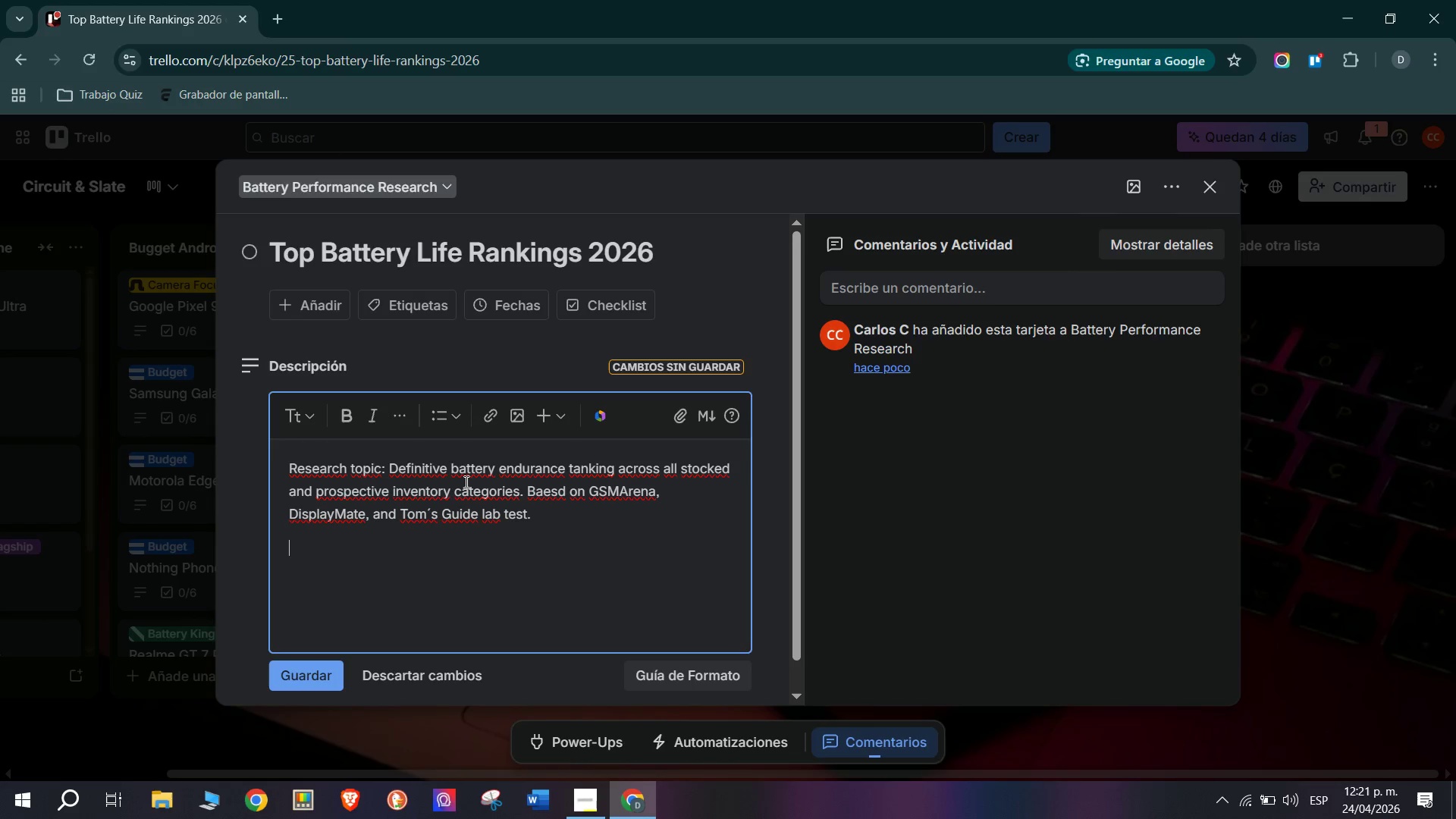 
type(Scope )
key(Backspace)
type(> 20 dev)
key(Backspace)
type(vines)
key(Backspace)
key(Backspace)
key(Backspace)
type(cw)
key(Backspace)
type(es testwed)
key(Backspace)
key(Backspace)
key(Backspace)
type(ed< PCMark Battery endurance used as standardix)
key(Backspace)
type(zed)
 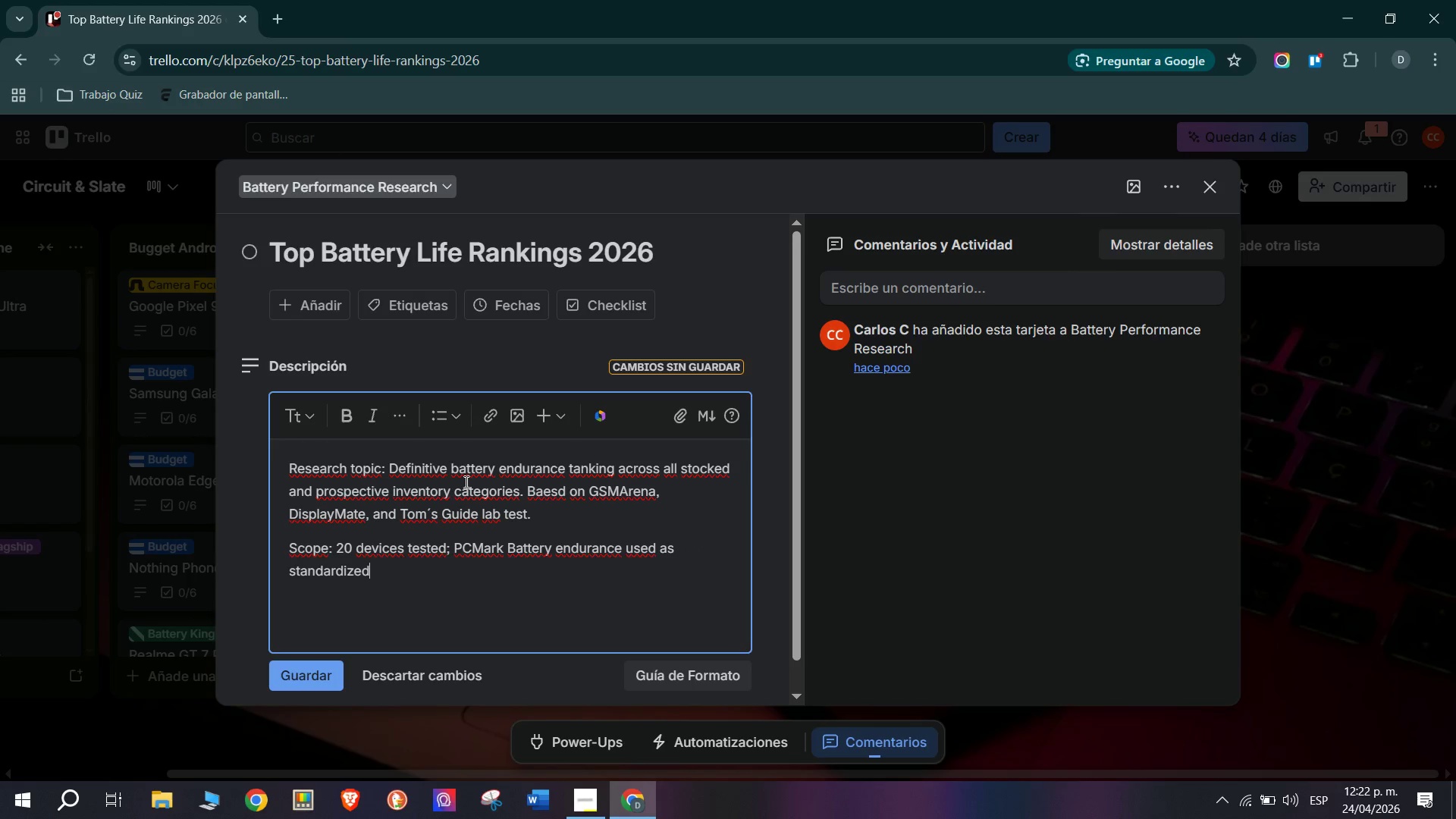 
type( metric.)
 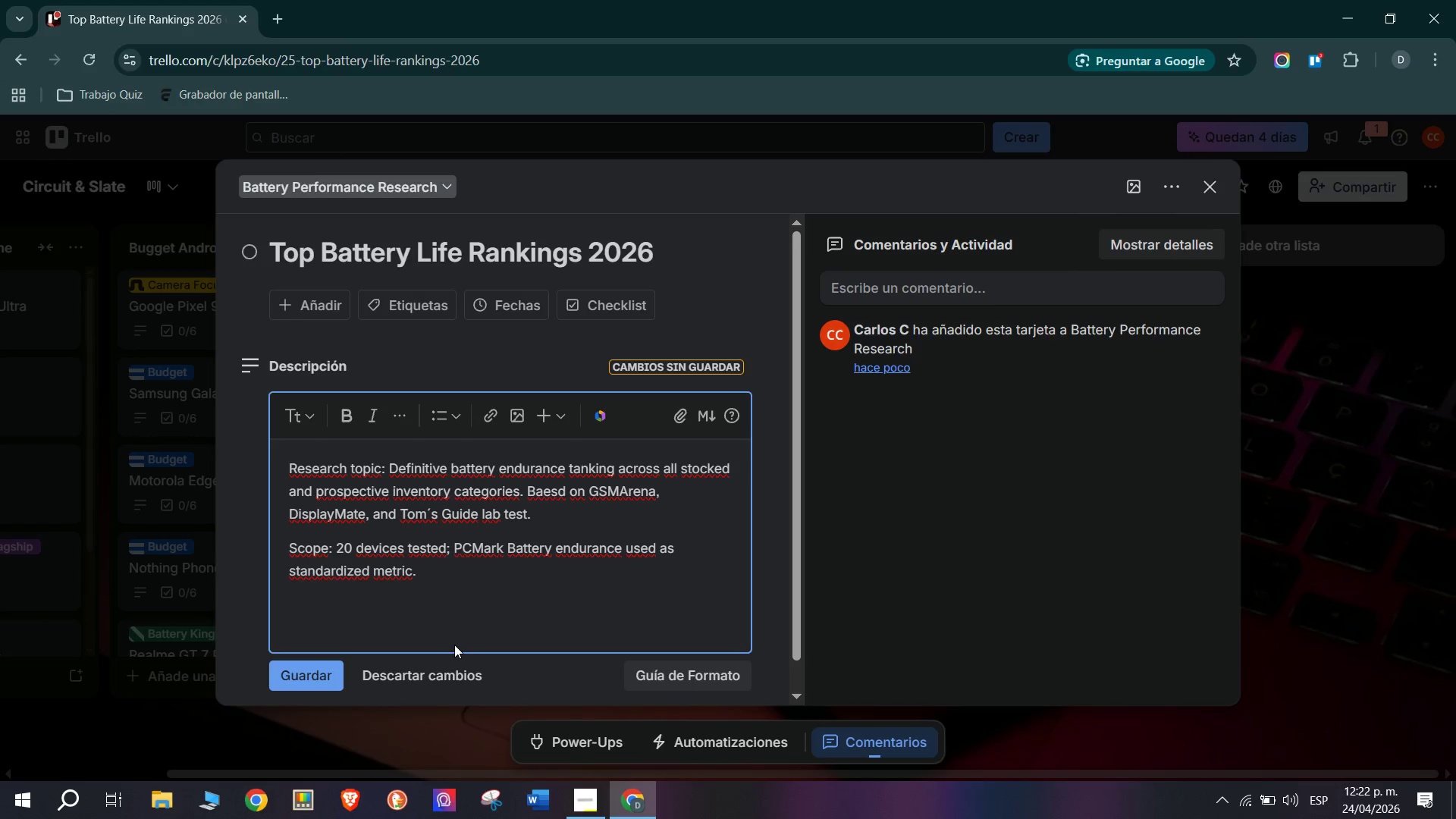 
wait(13.02)
 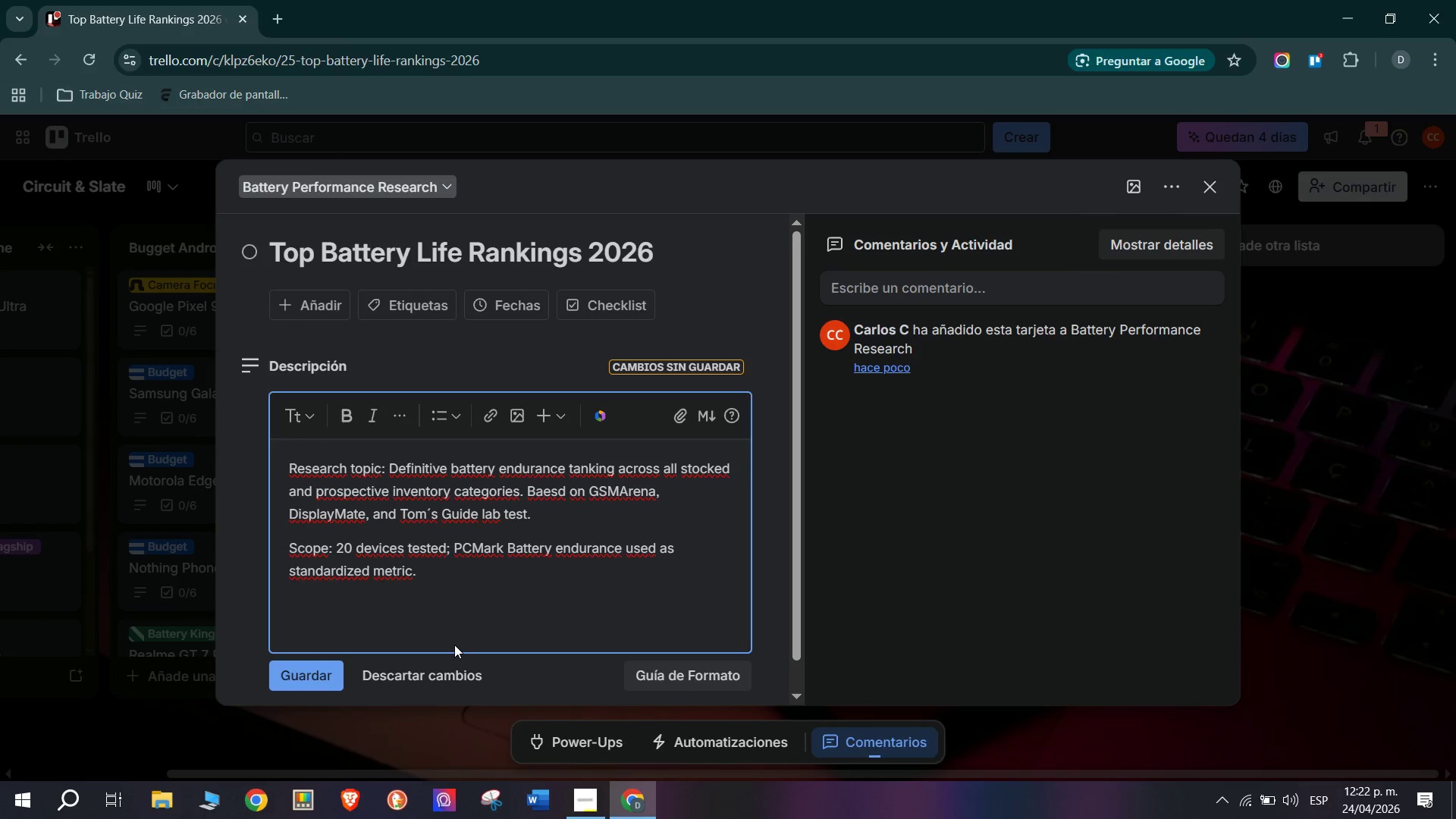 
key(Enter)
 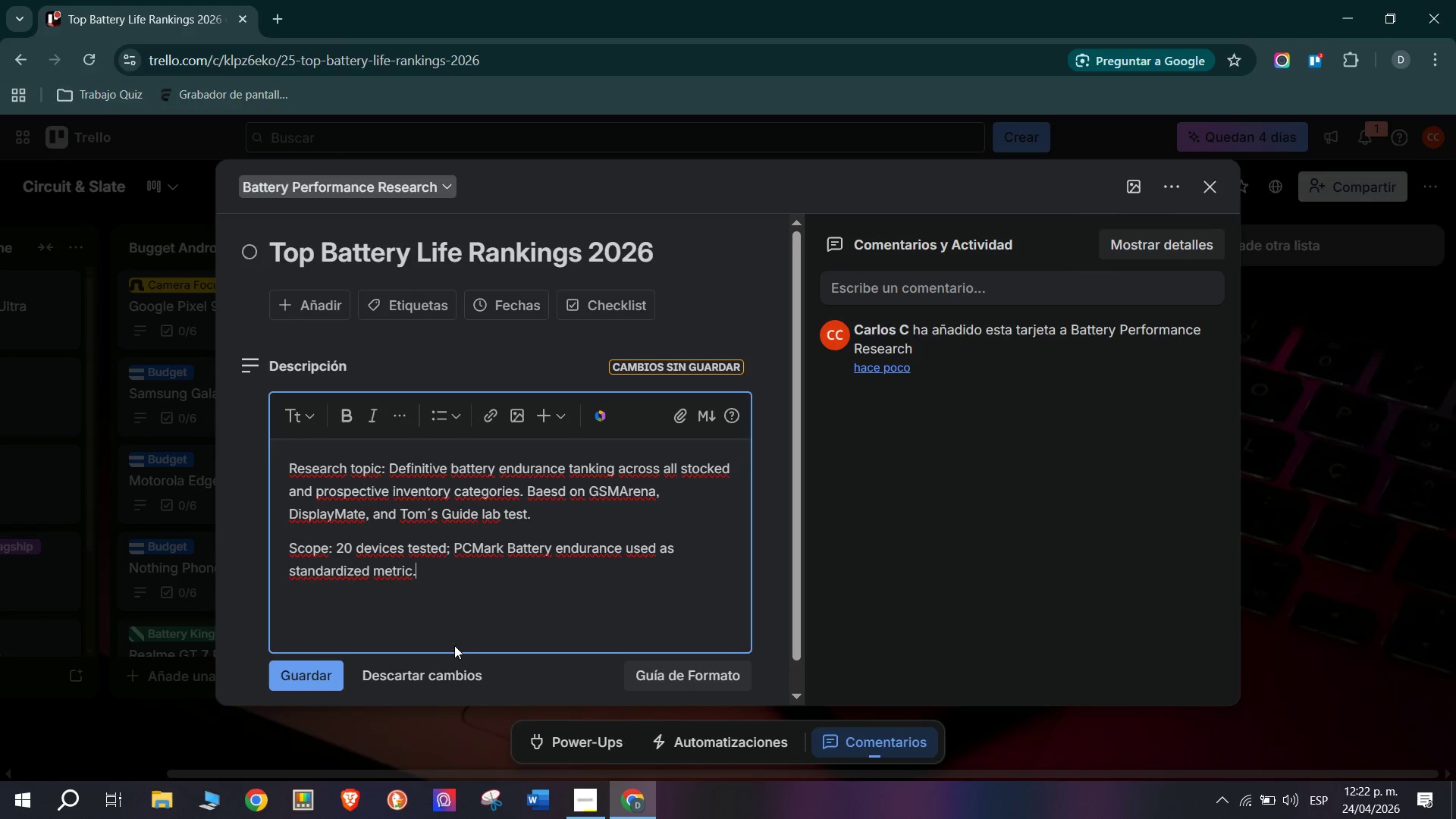 
type(Key Insign)
key(Backspace)
type(ht> 6500 mAh = 120W devices top the cat)
key(Backspace)
type(rt< iPone 16 Plus `eads A[p)
key(Backspace)
key(Backspace)
type(pple category.)
 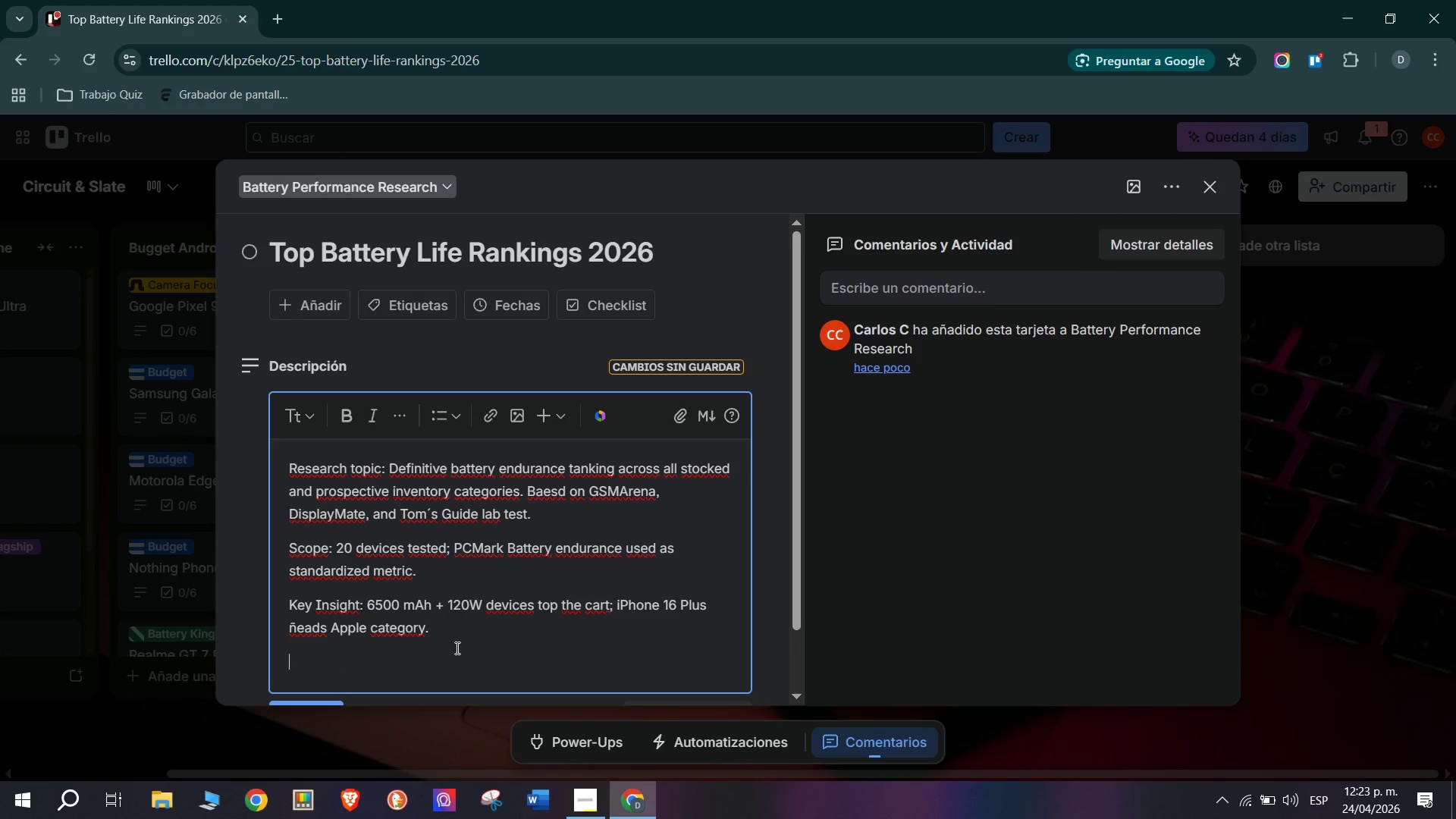 
 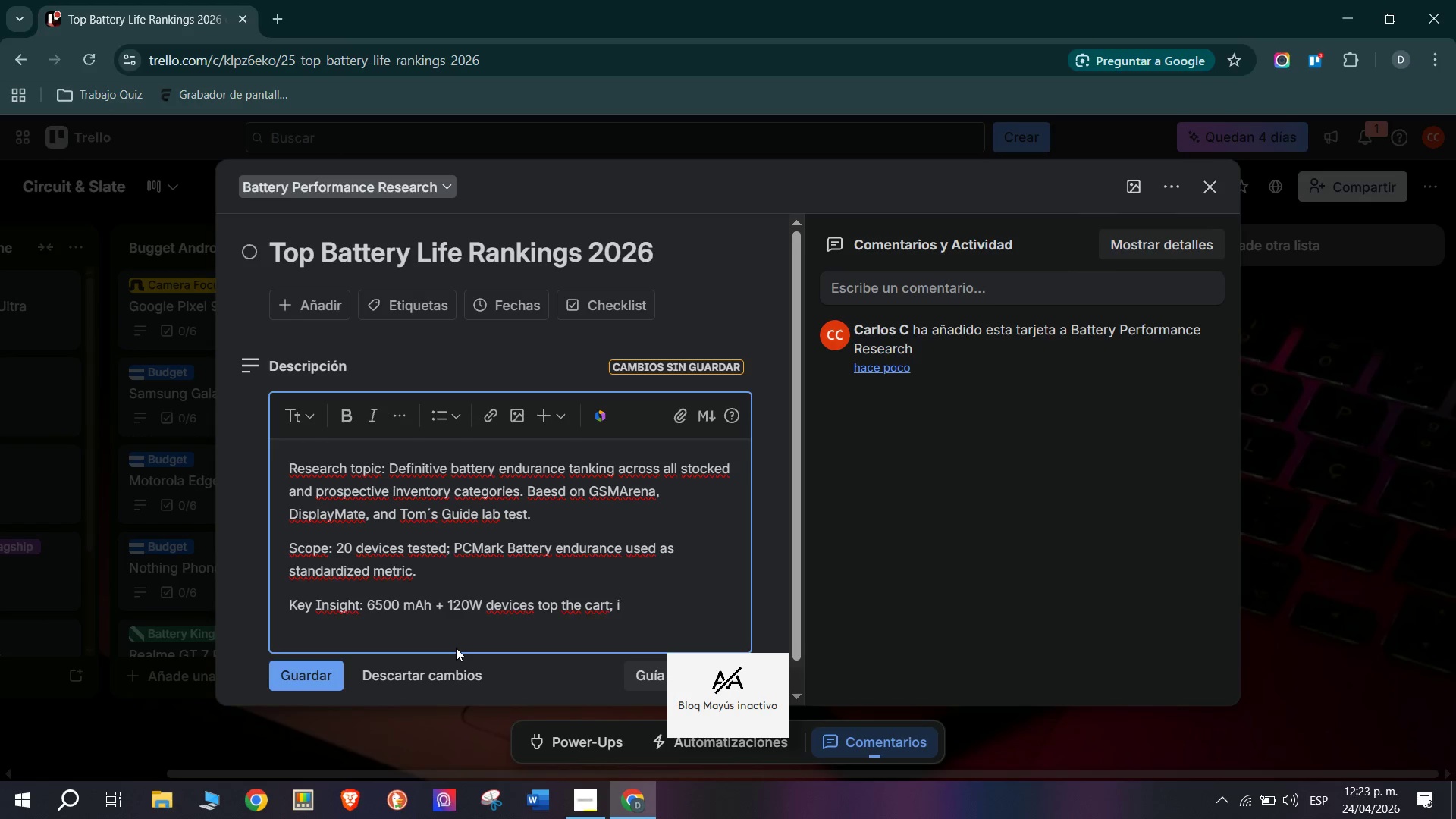 
key(Enter)
 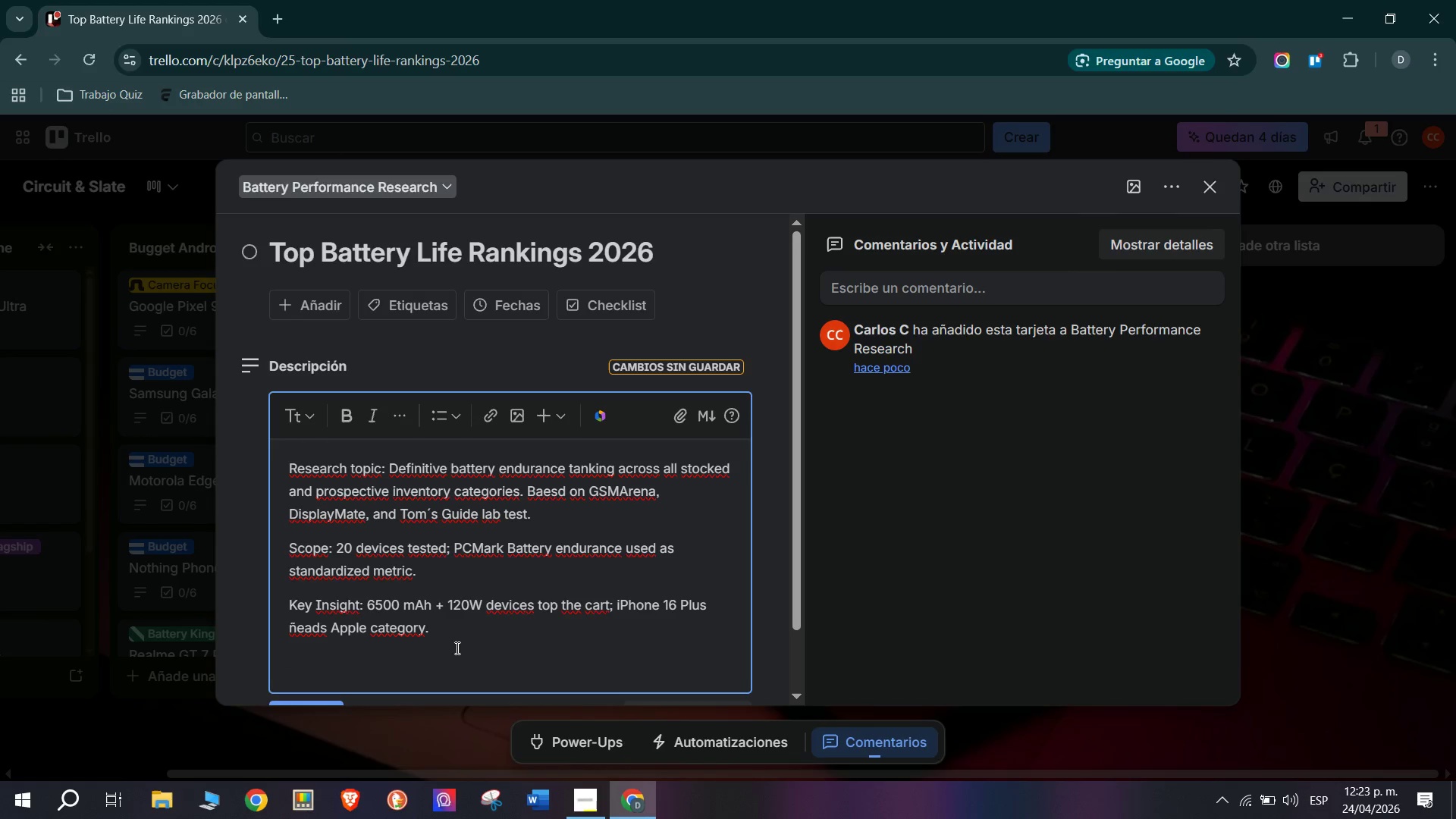 
wait(12.22)
 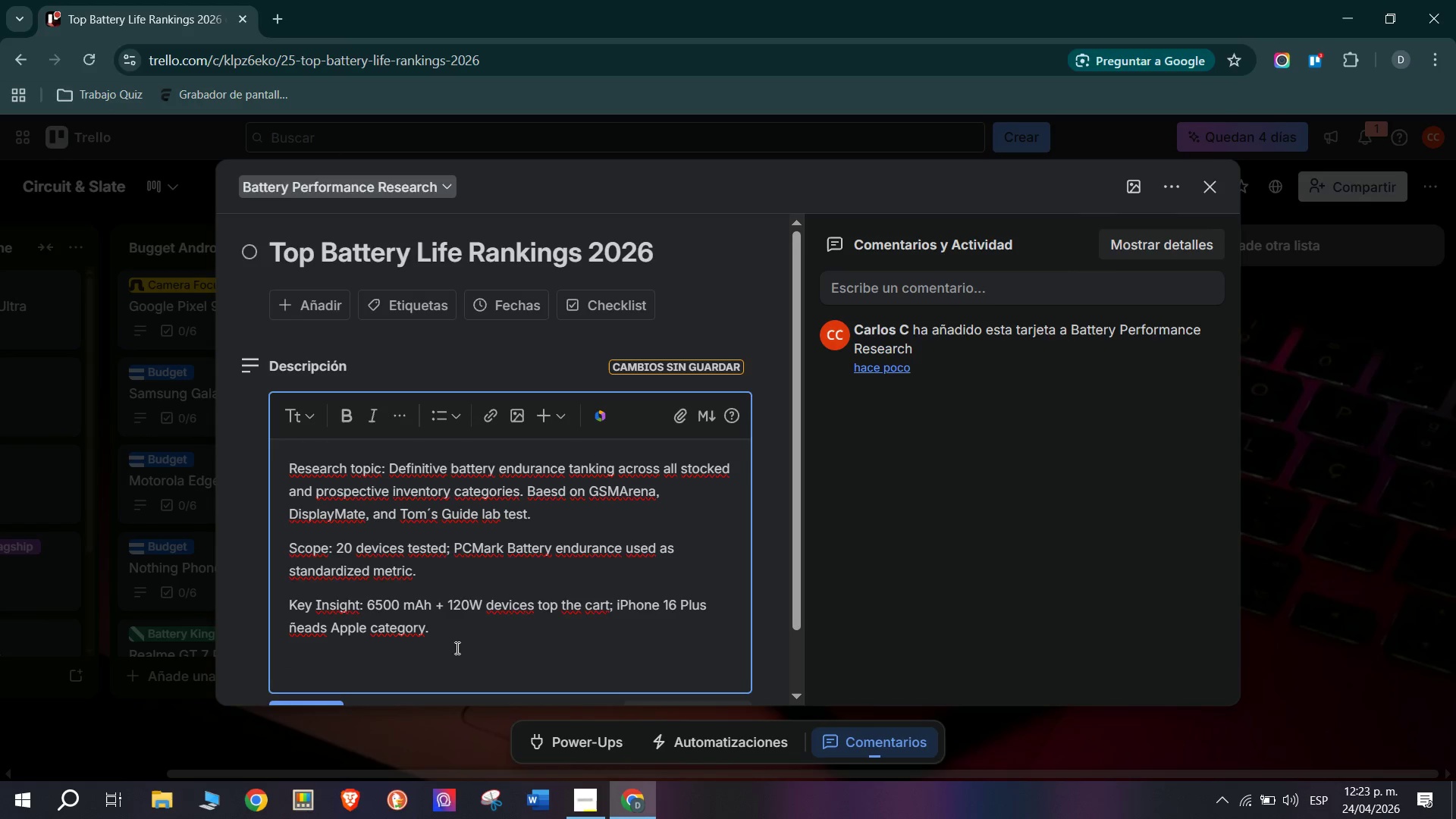 
scroll: coordinate [500, 527], scroll_direction: down, amount: 3.0
 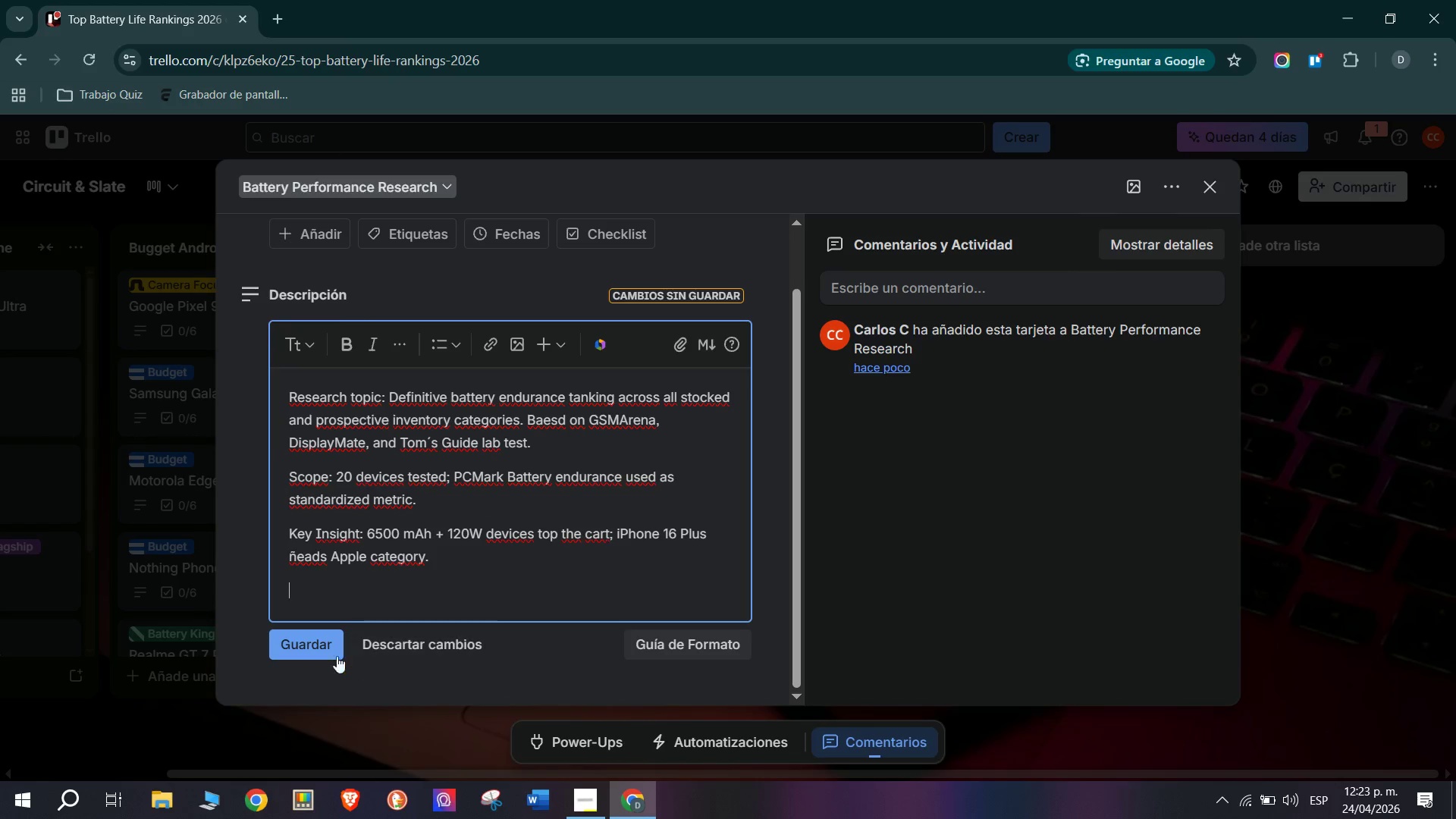 
left_click([324, 651])
 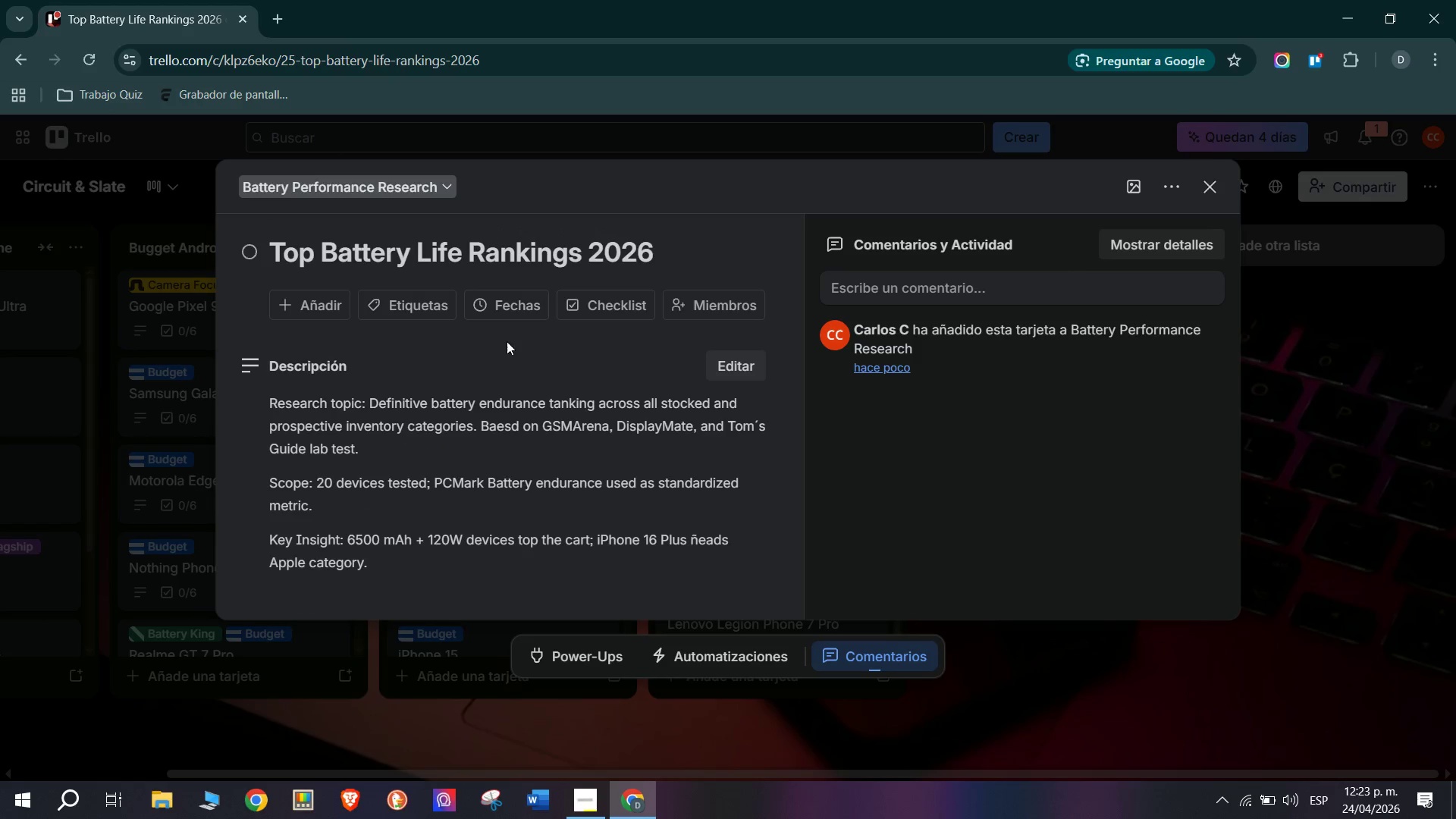 
left_click([400, 312])
 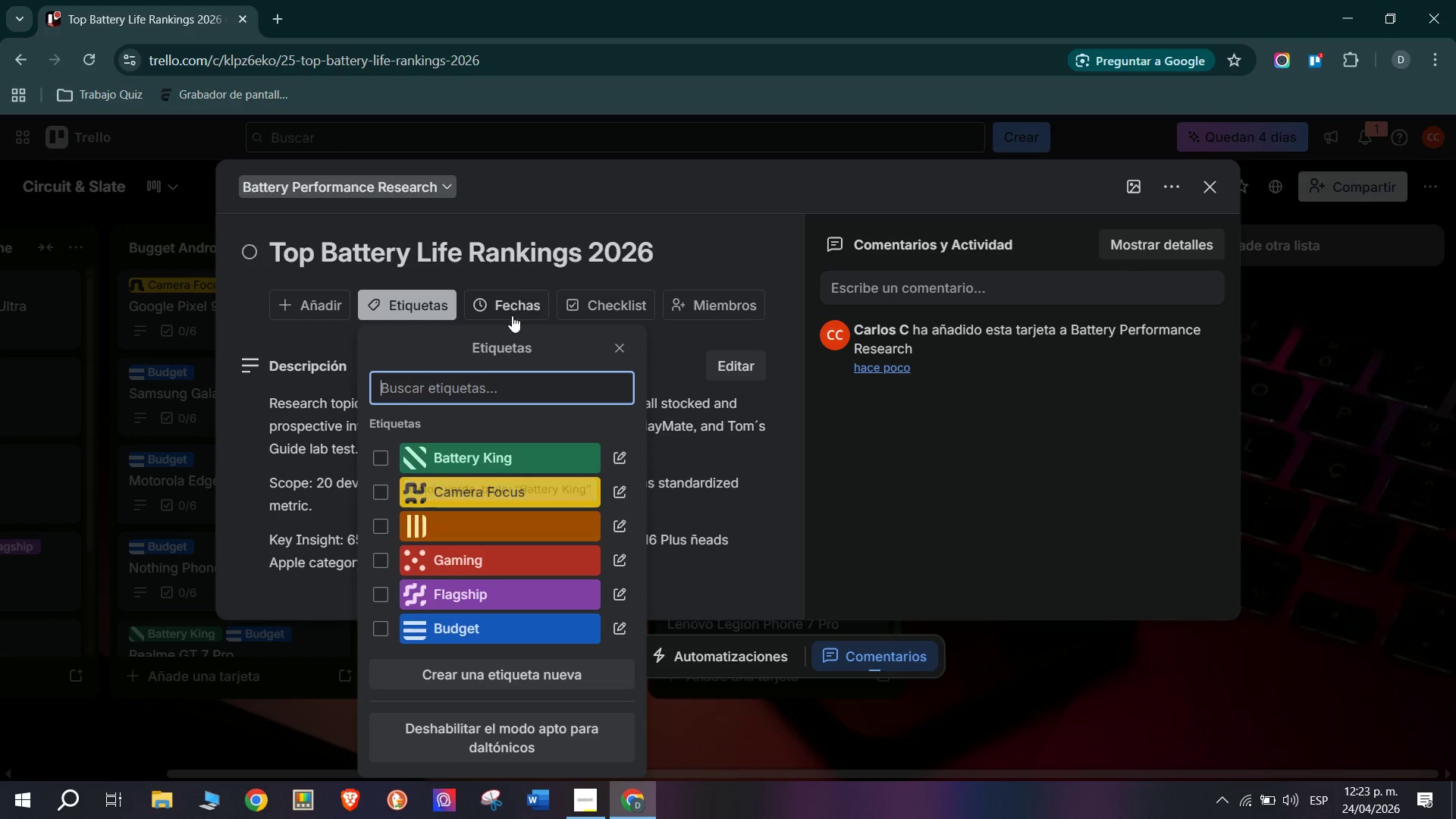 
left_click([626, 297])
 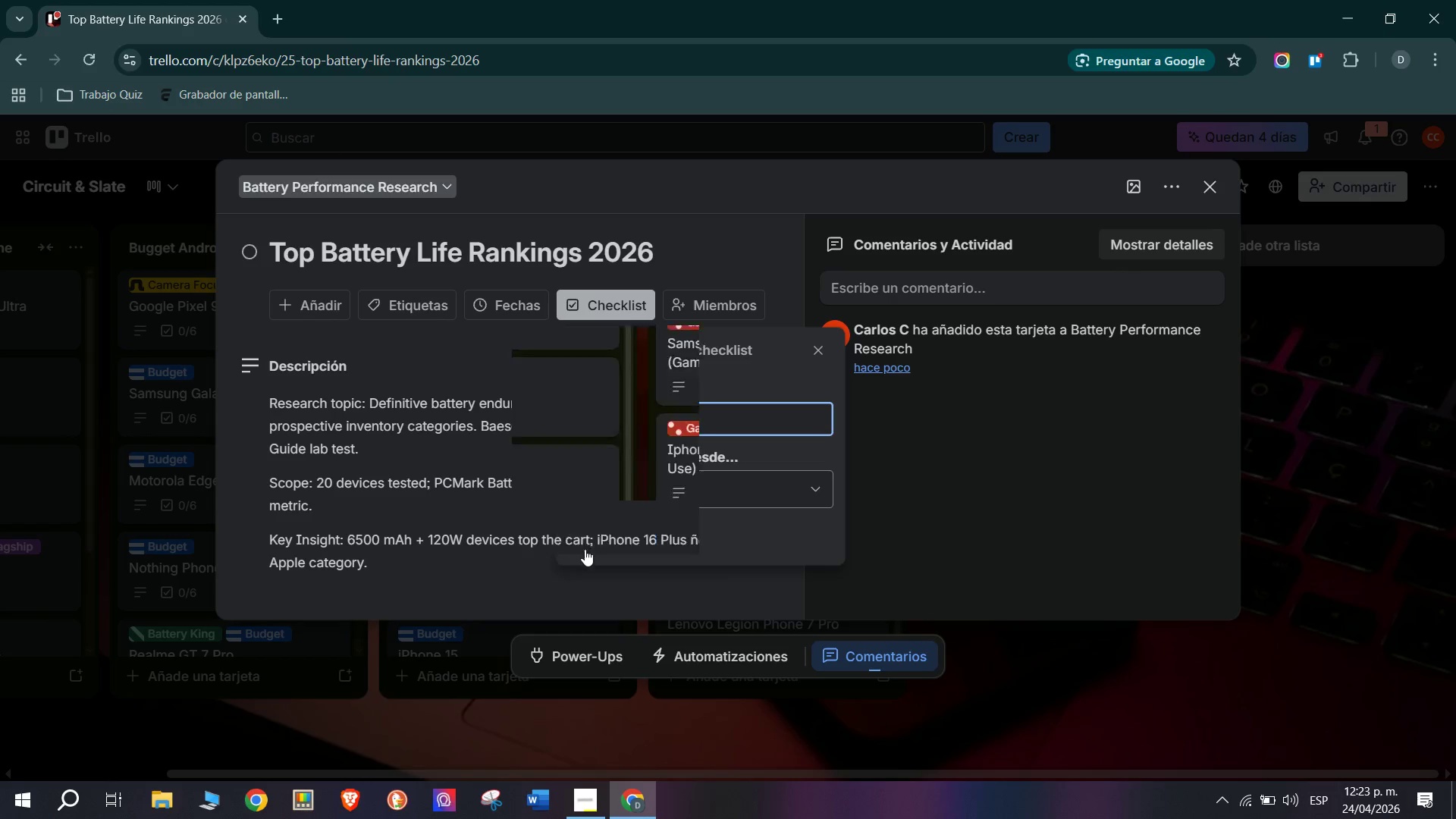 
left_click([613, 538])
 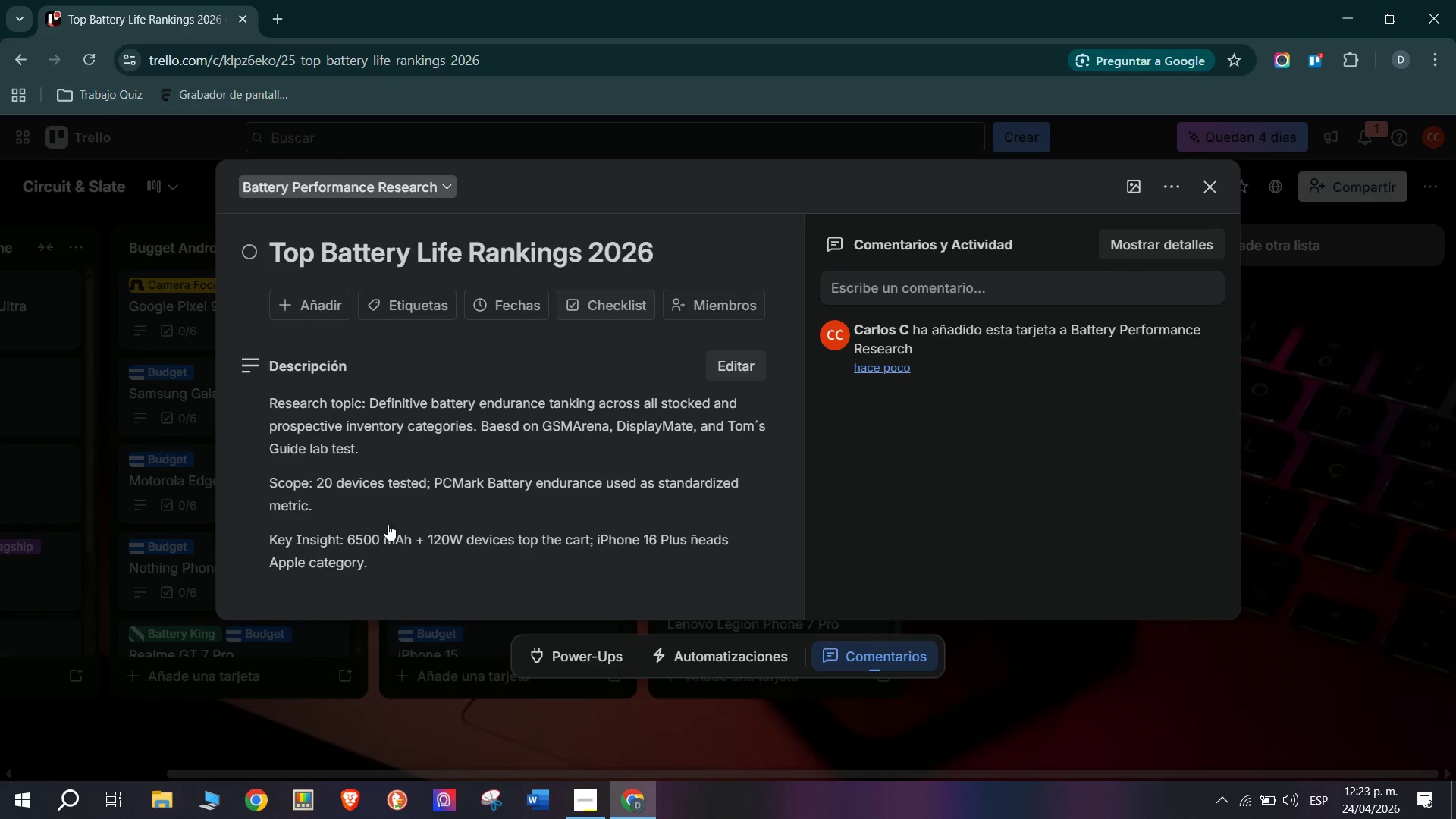 
scroll: coordinate [377, 522], scroll_direction: down, amount: 8.0
 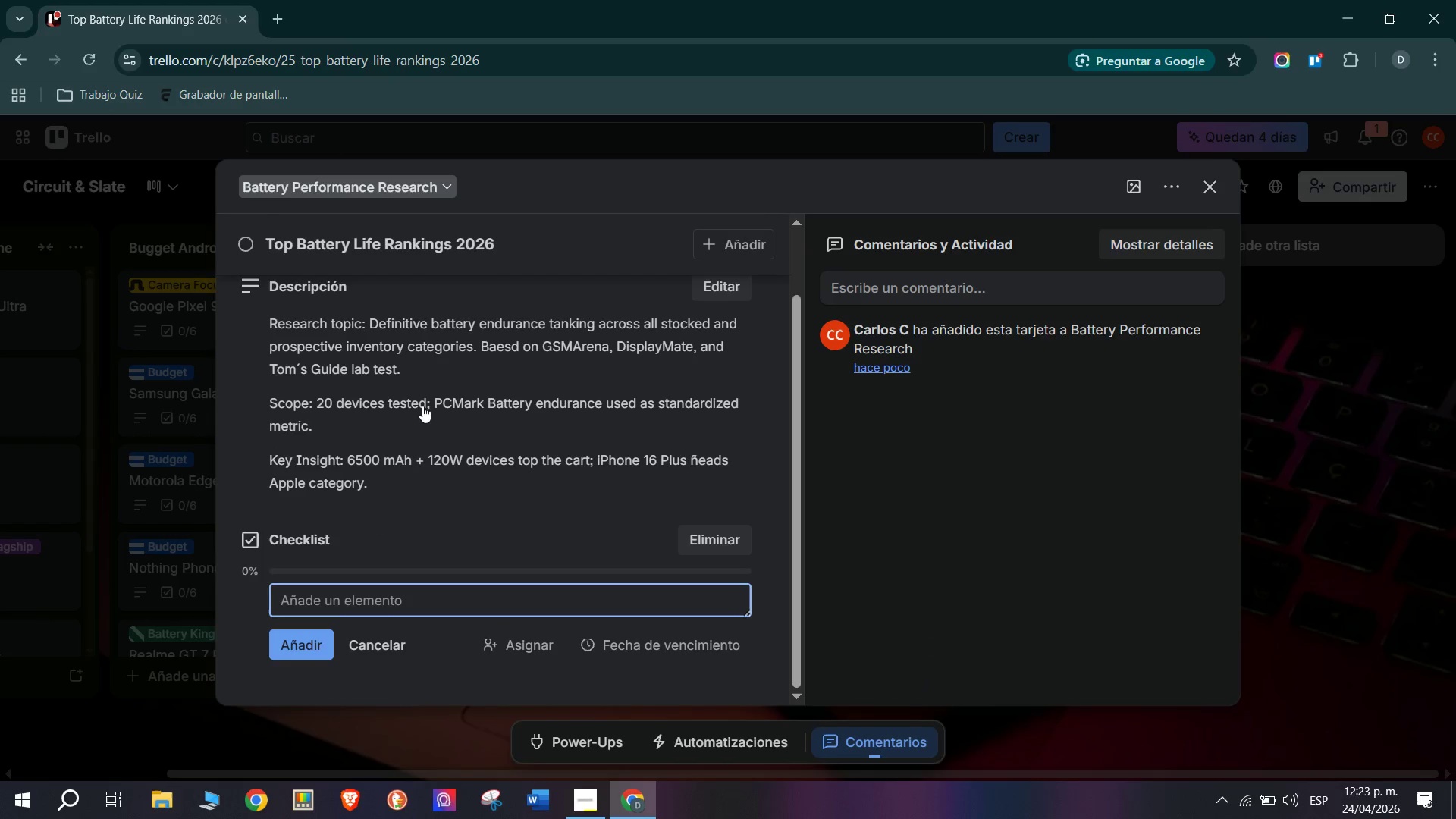 
type(Compile PCmA)
key(Backspace)
type(M)
key(Backspace)
key(Backspace)
type(Mark Battery endurance scores for all 8 shorti)
 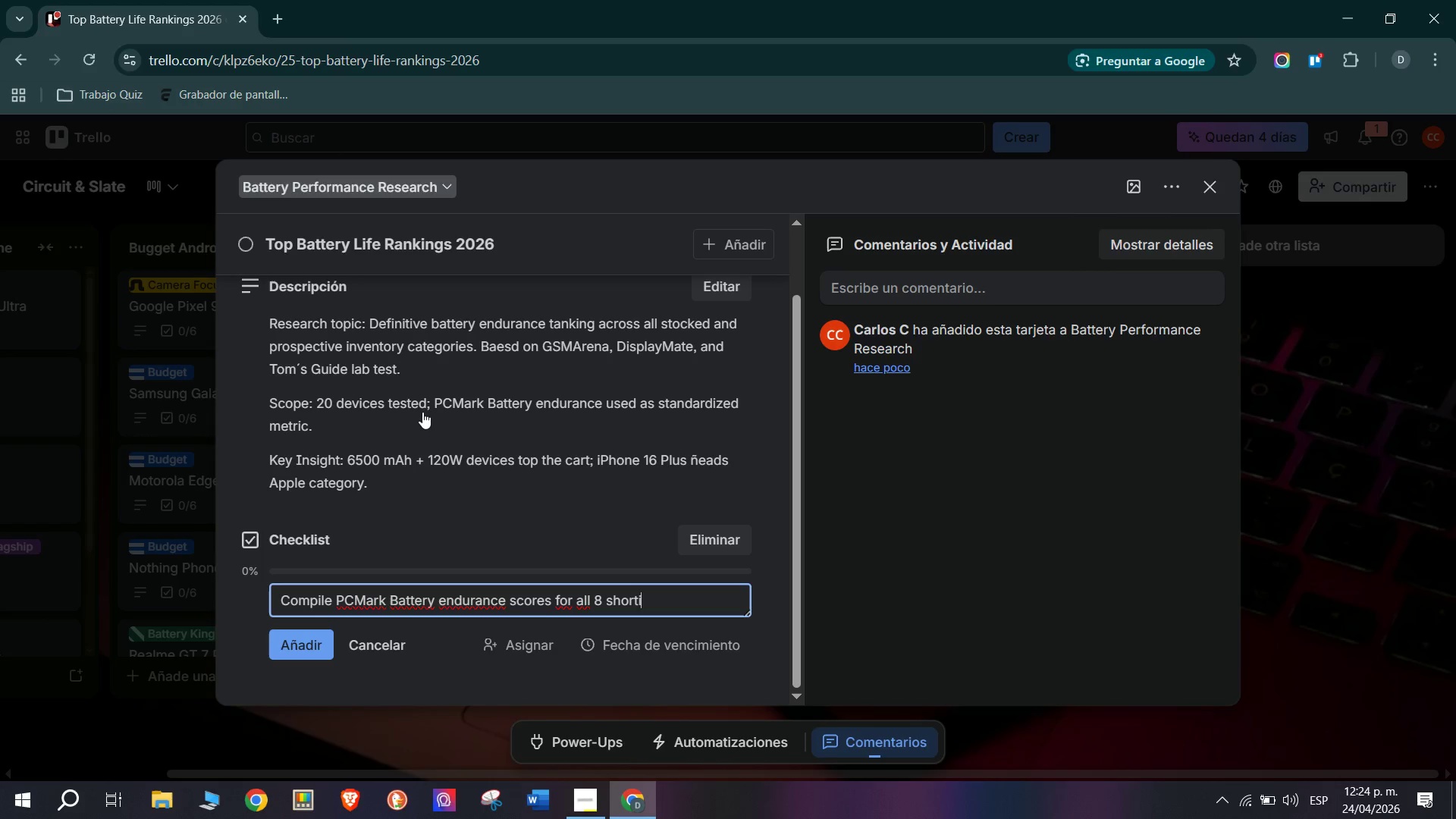 
wait(6.11)
 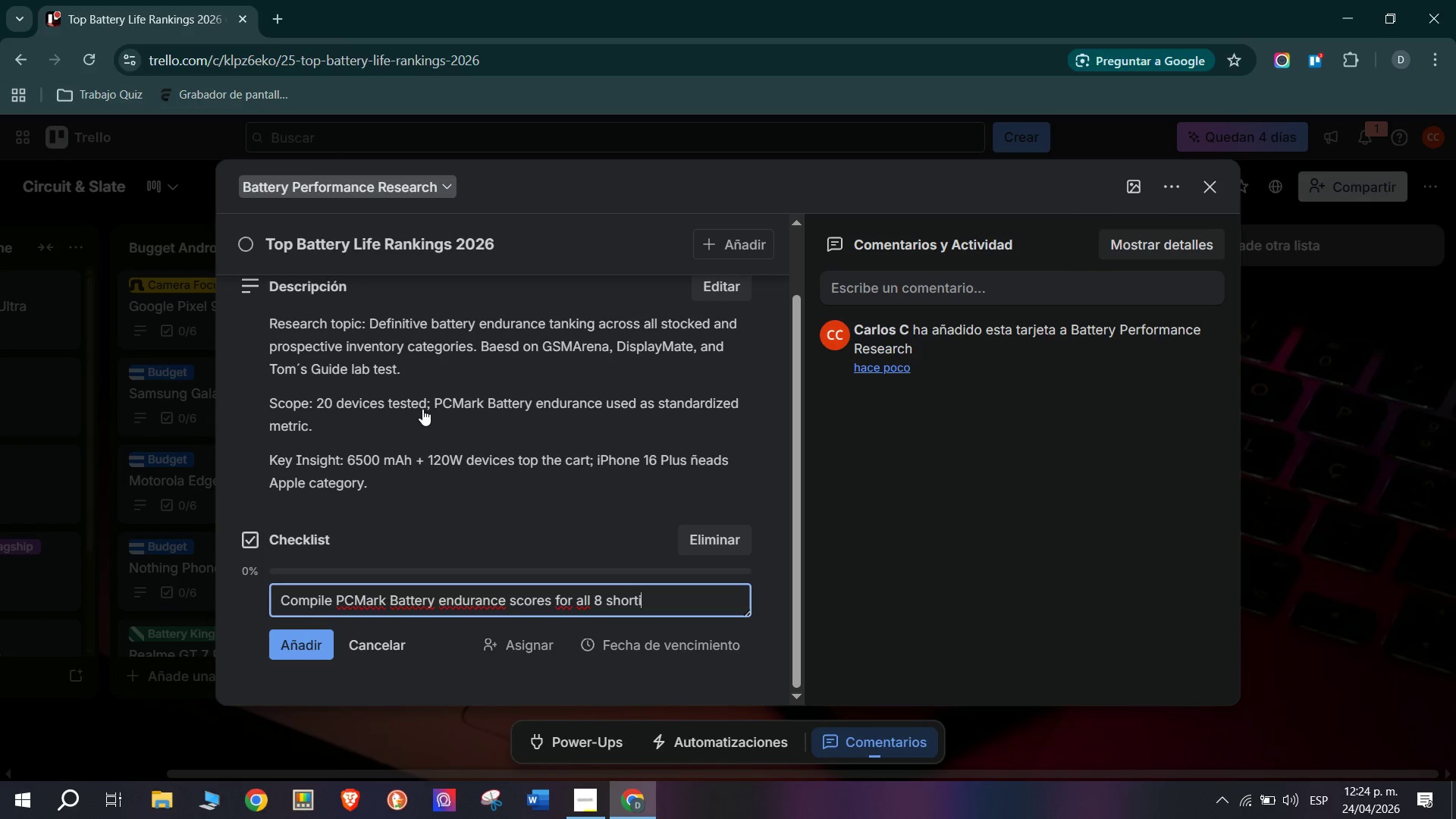 
key(Backspace)
type(list)
 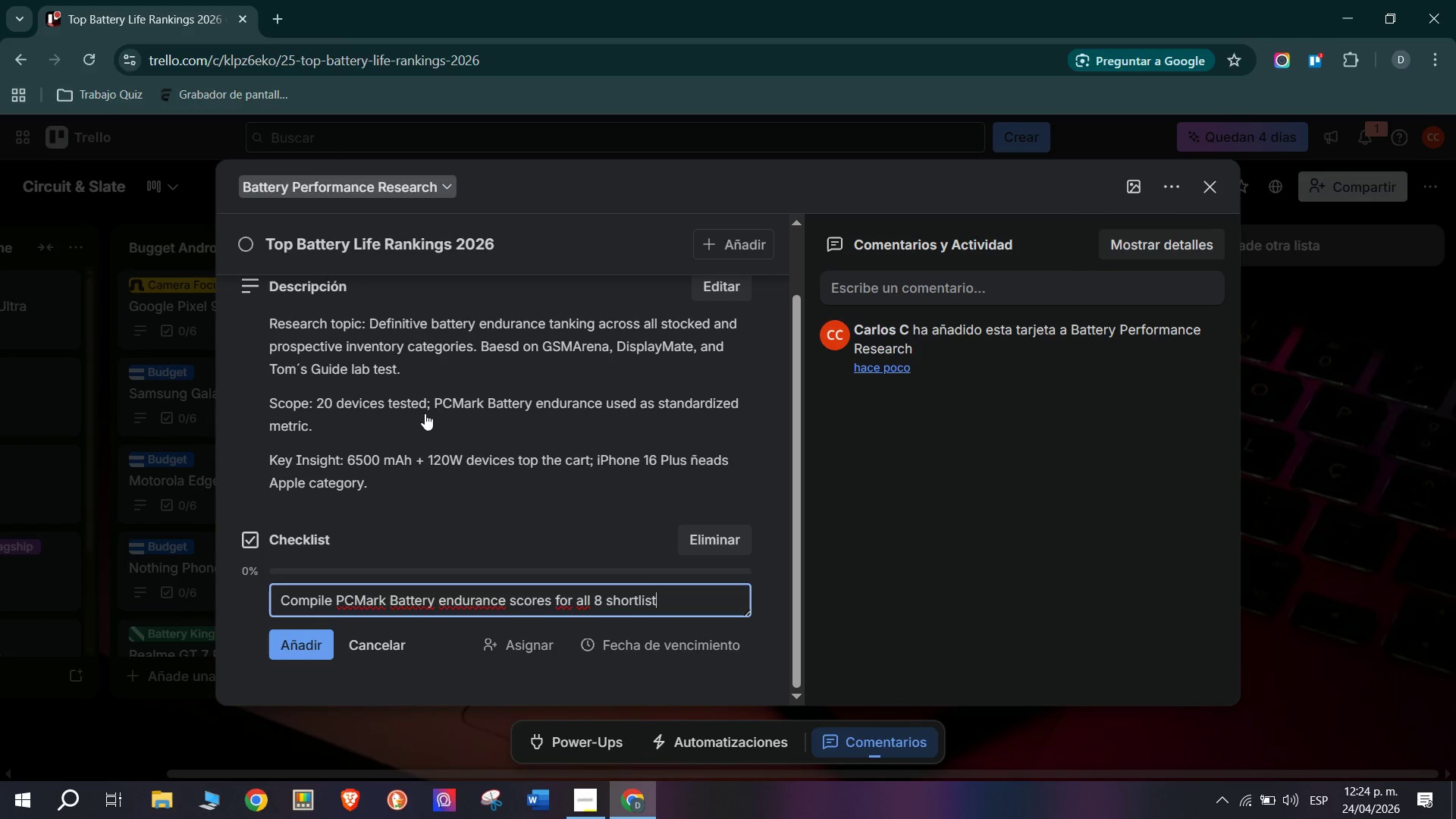 
type(ed devices)
 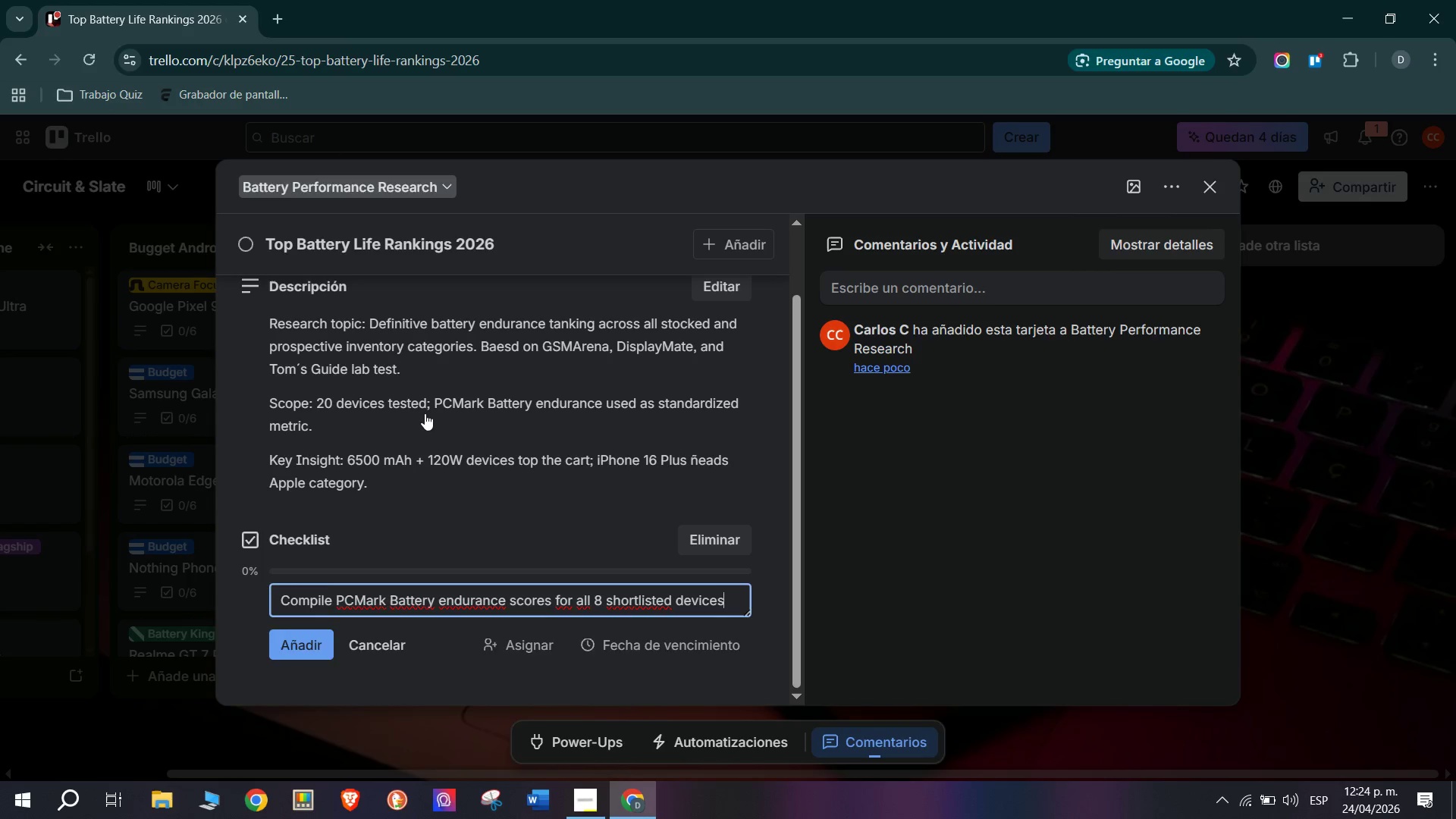 
key(Enter)
 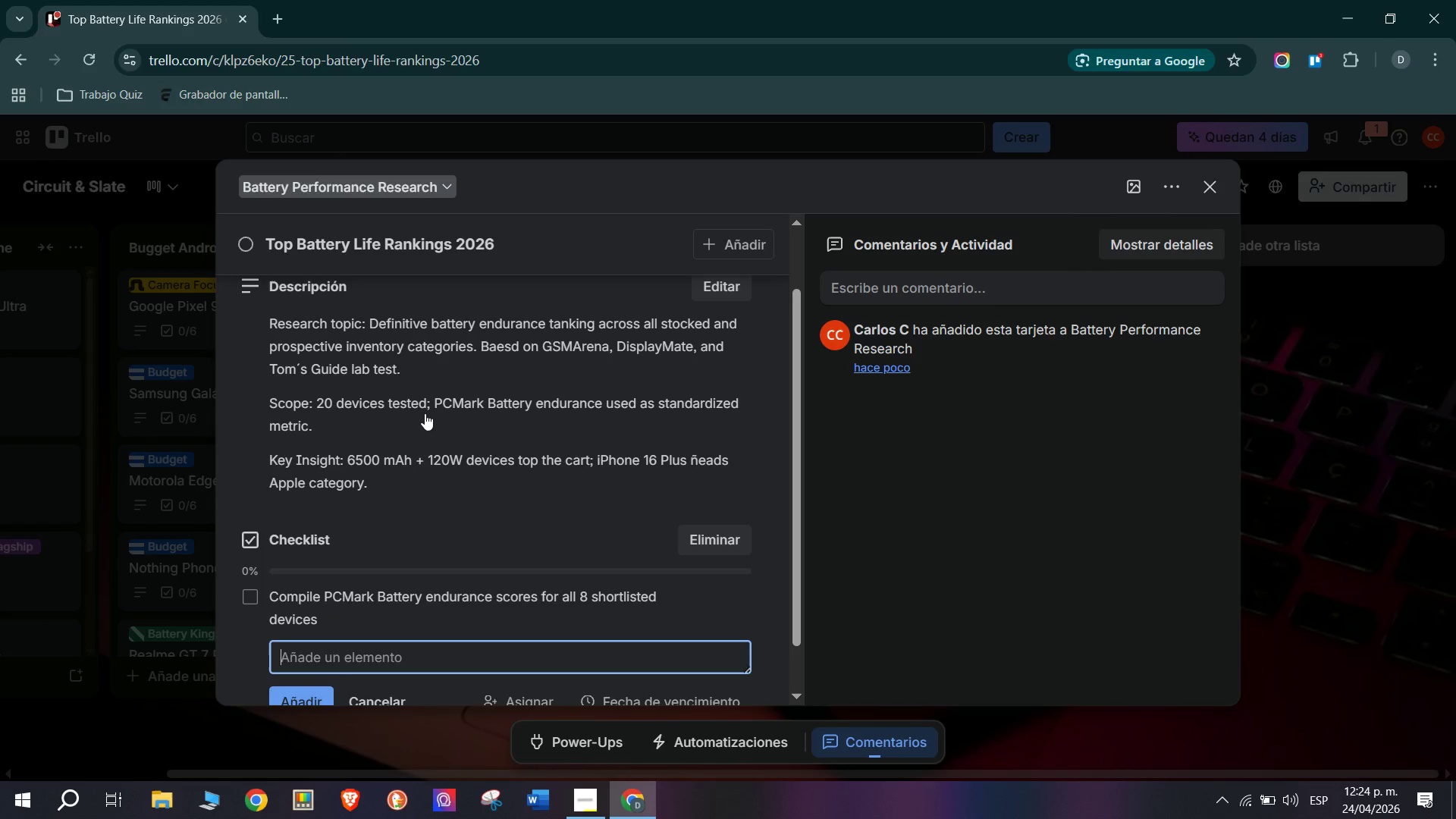 
type(Convwert)
key(Backspace)
key(Backspace)
key(Backspace)
key(Backspace)
type(ert scores to real- world hours> video streaming )
key(Backspace)
type(, web browsing )
key(Backspace)
type(, calls)
 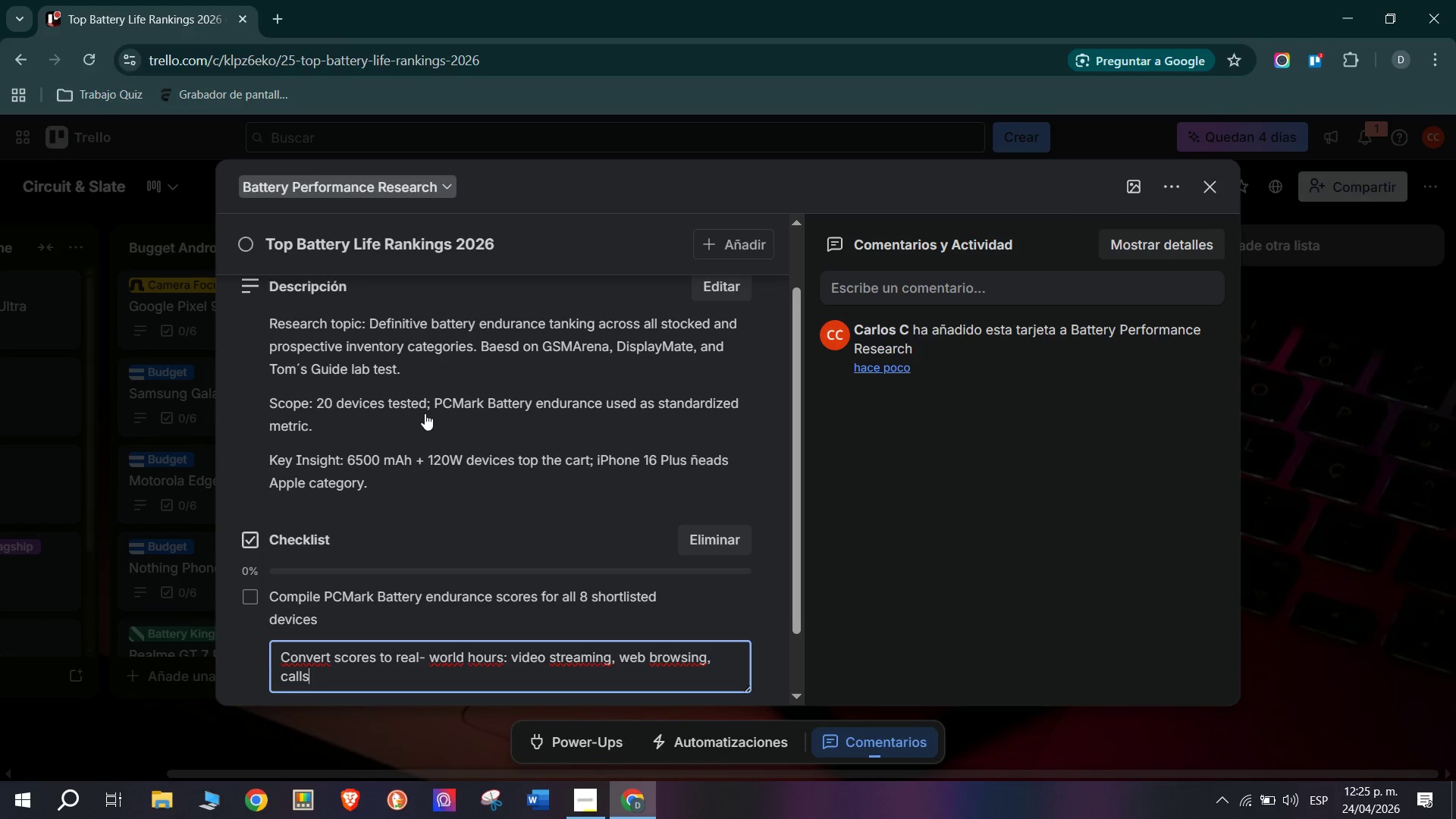 
key(Enter)
 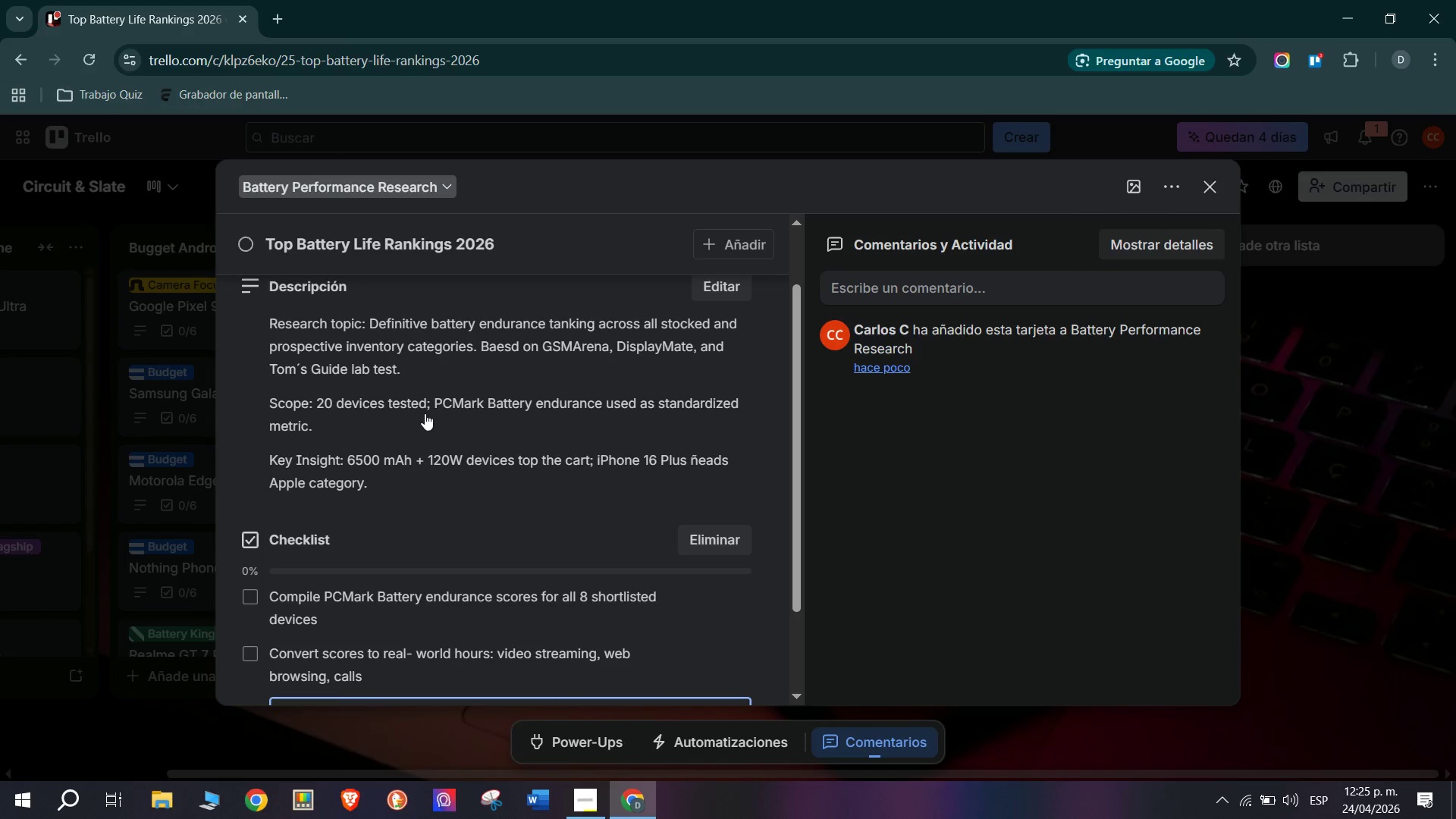 
wait(15.53)
 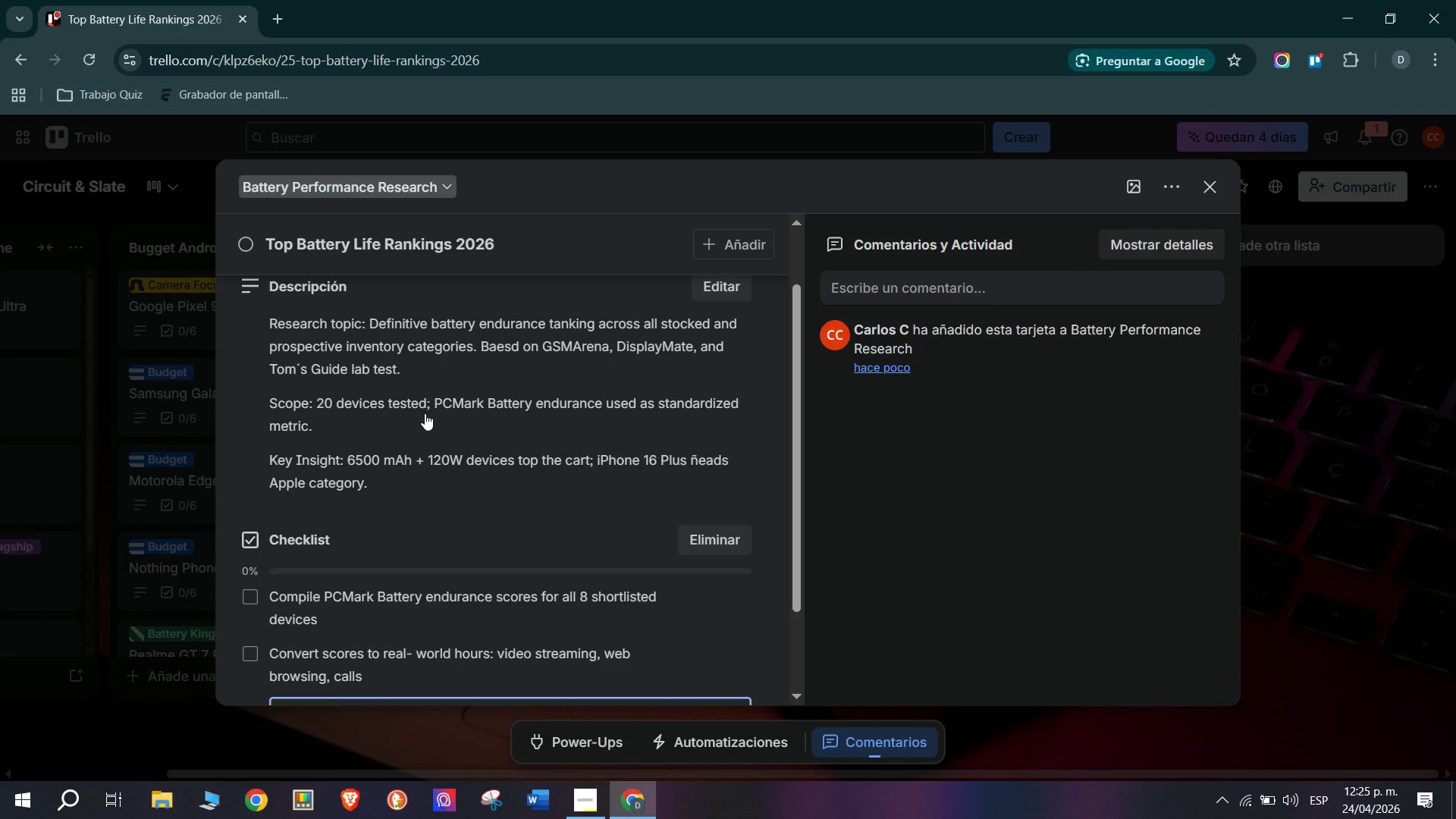 
type(Document the top 3 battery champions> RedMagic 10 Pro )
key(Backspace)
type(, Realme GT 7 [)
key(Backspace)
type(O)
key(Backspace)
type(Pro, One )
key(Backspace)
type(Plus 13)
 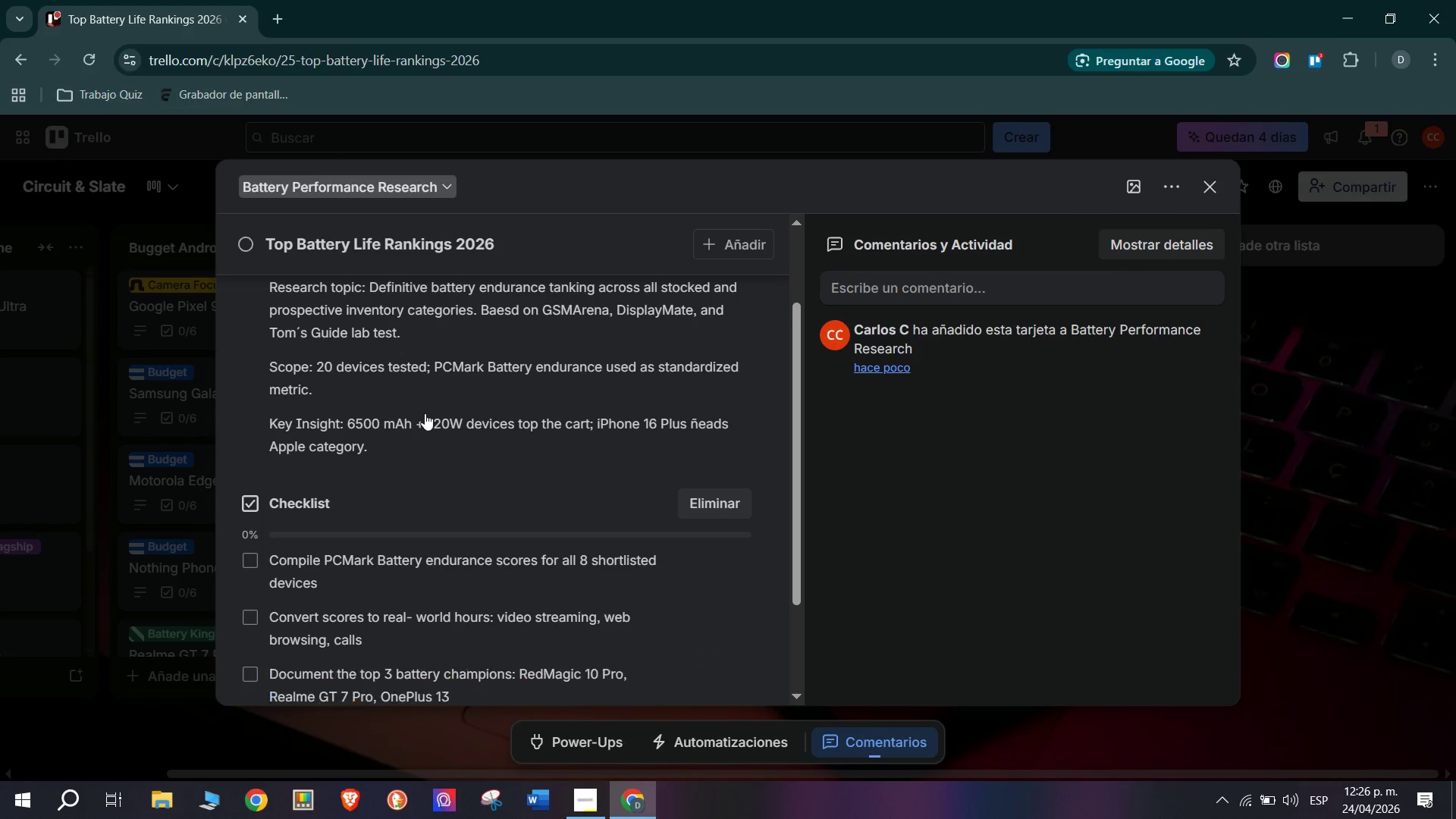 
 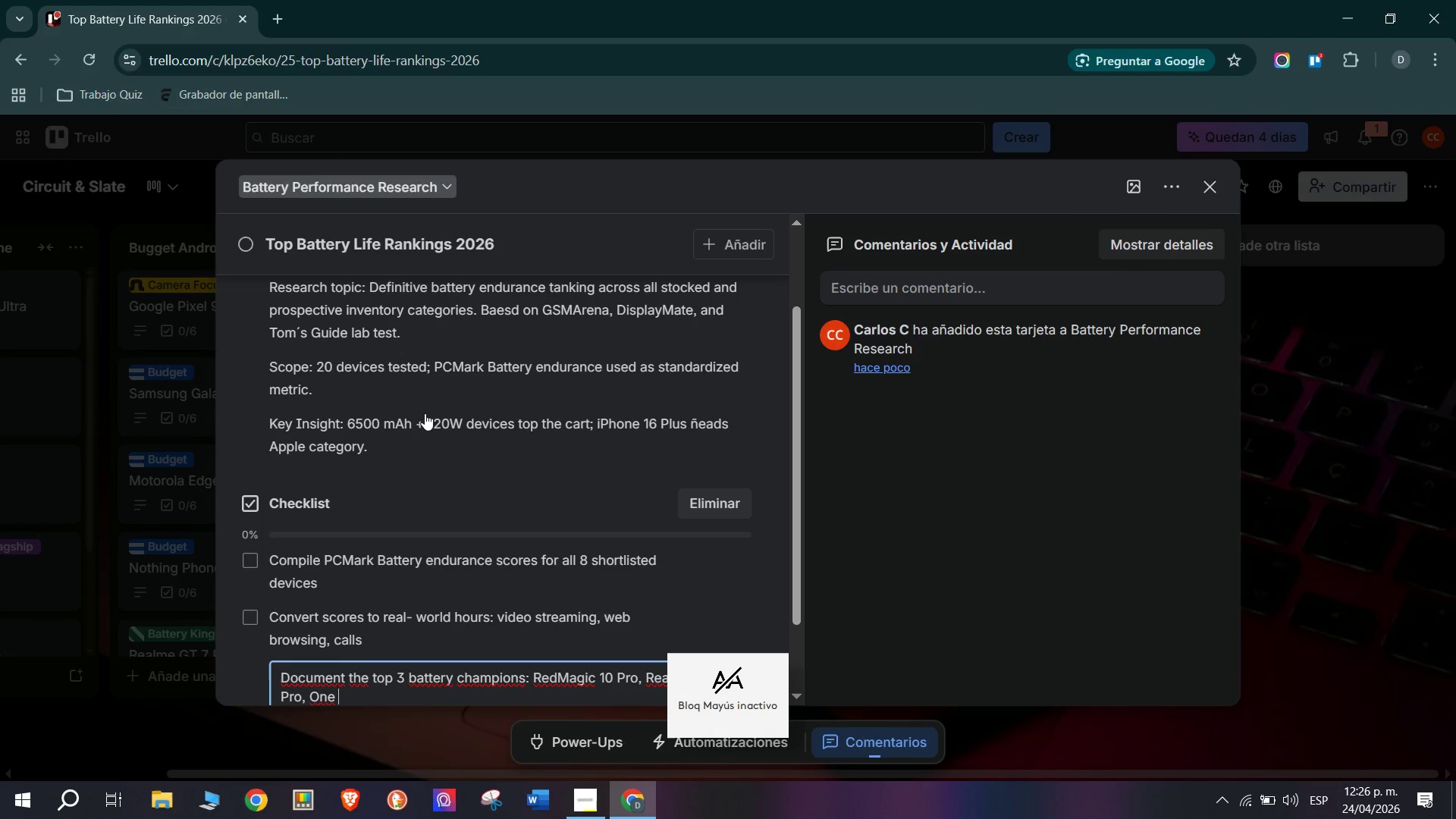 
key(Enter)
 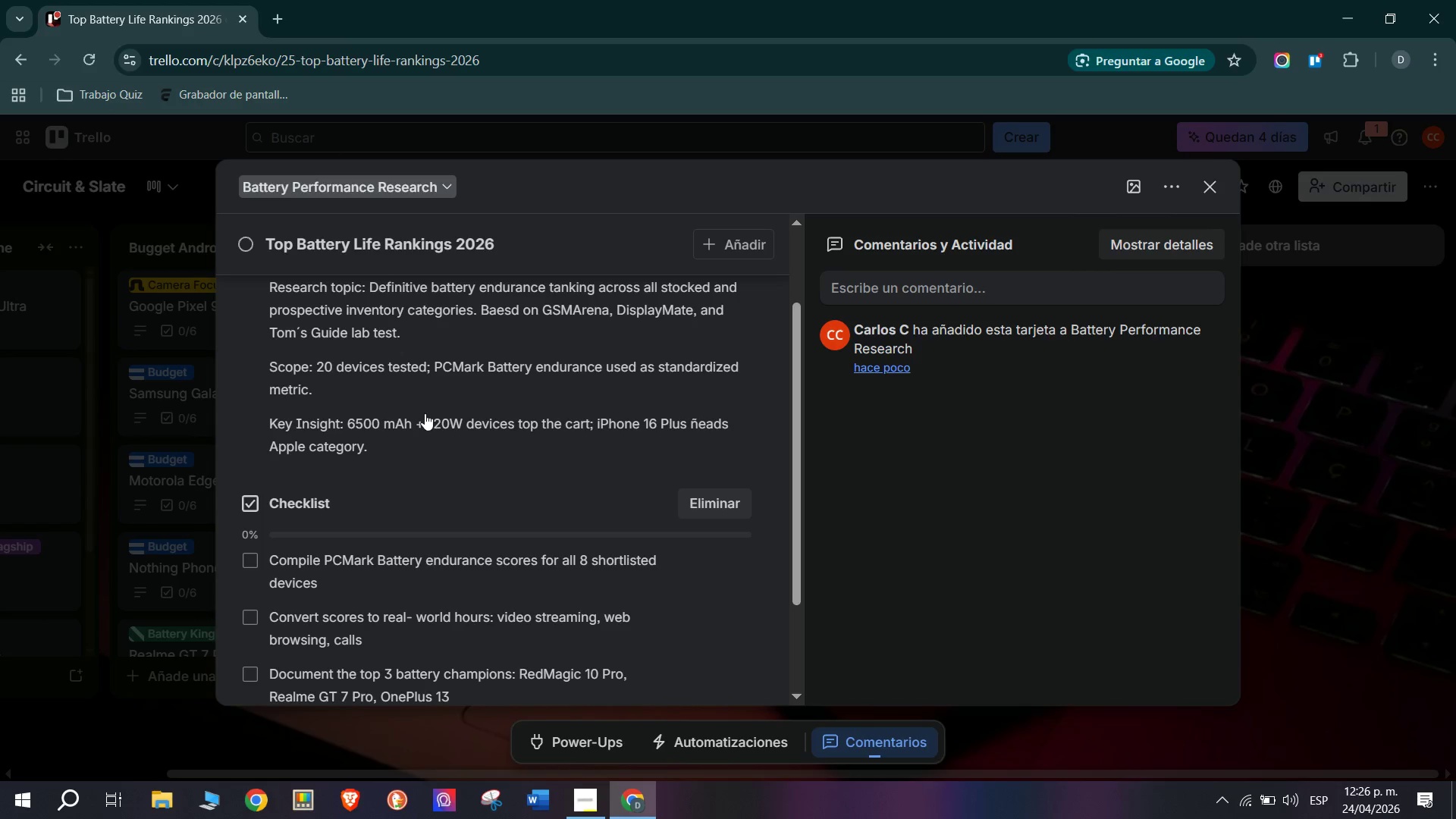 
wait(22.67)
 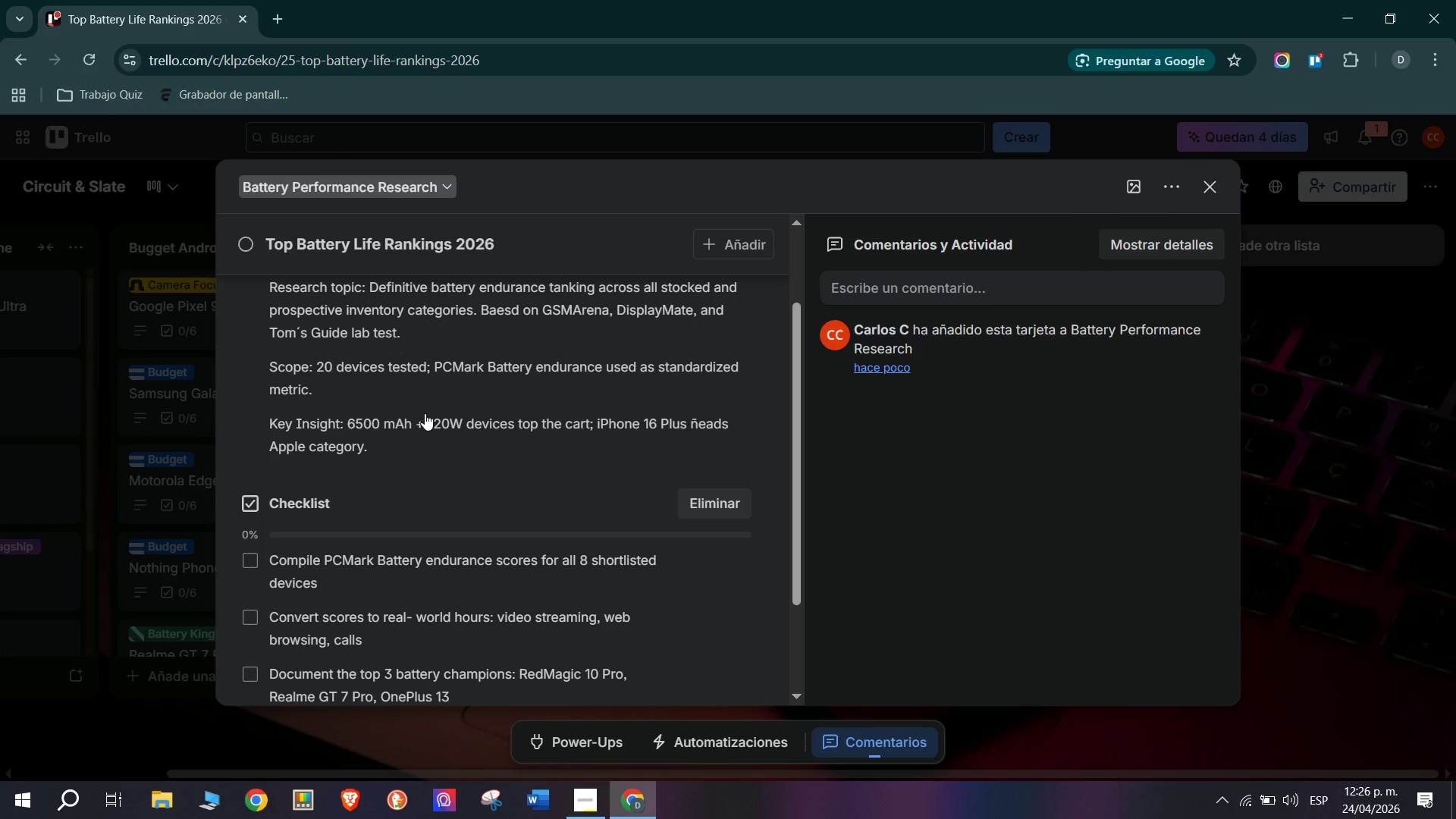 
scroll: coordinate [634, 491], scroll_direction: down, amount: 7.0
 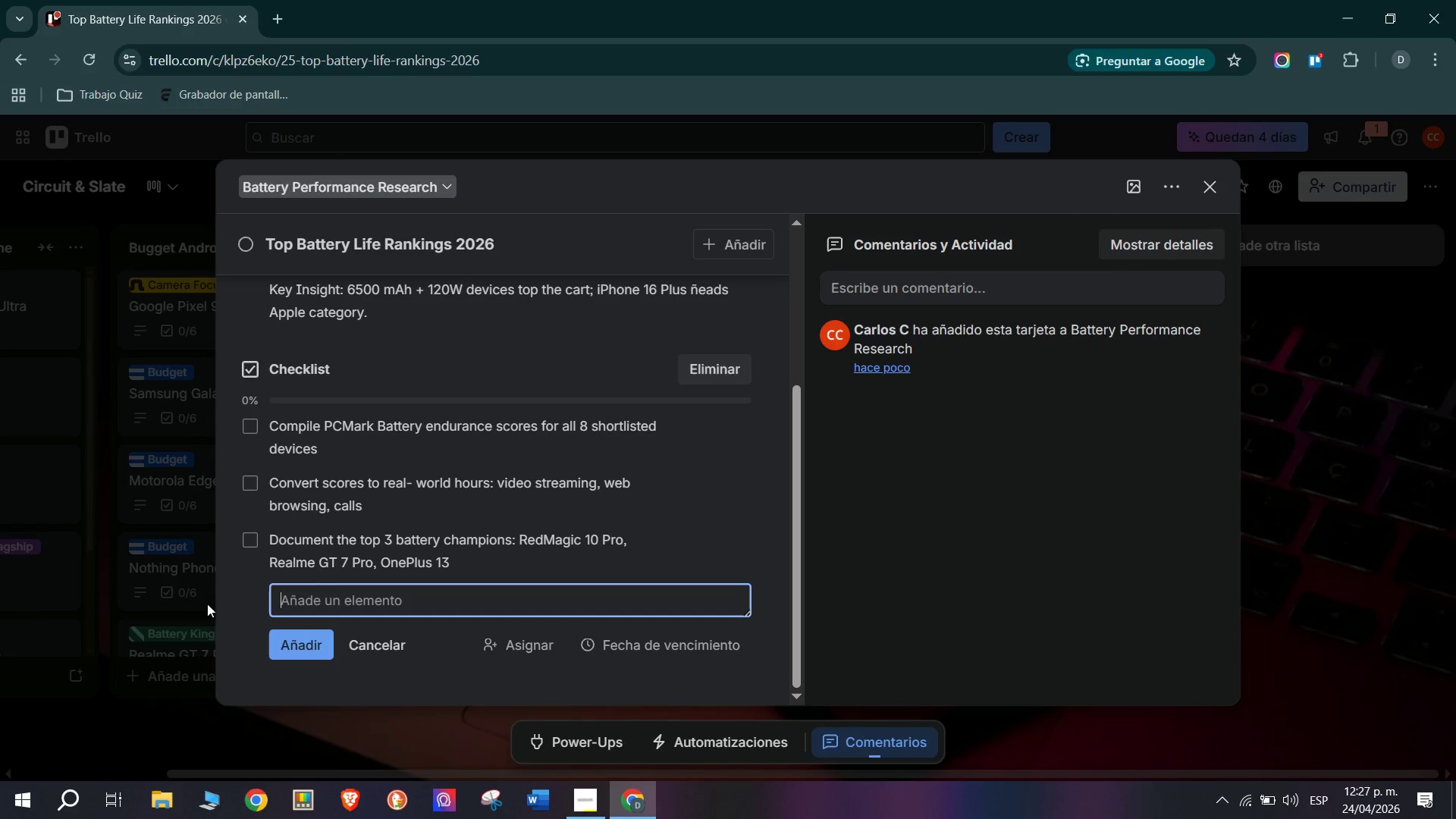 
wait(28.16)
 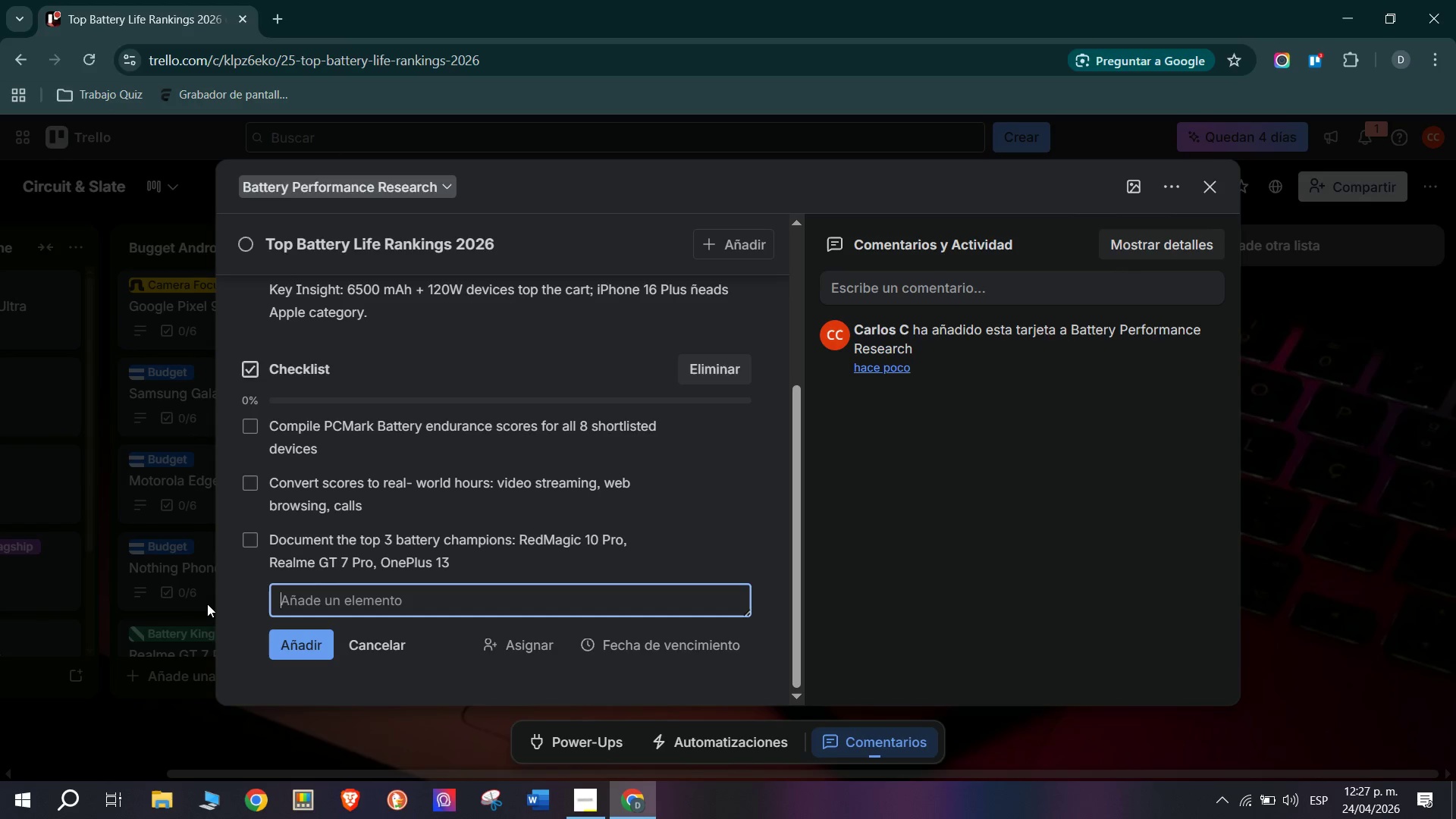 
type(Cross-reference Battery endureanc scores for all 8 shor)
 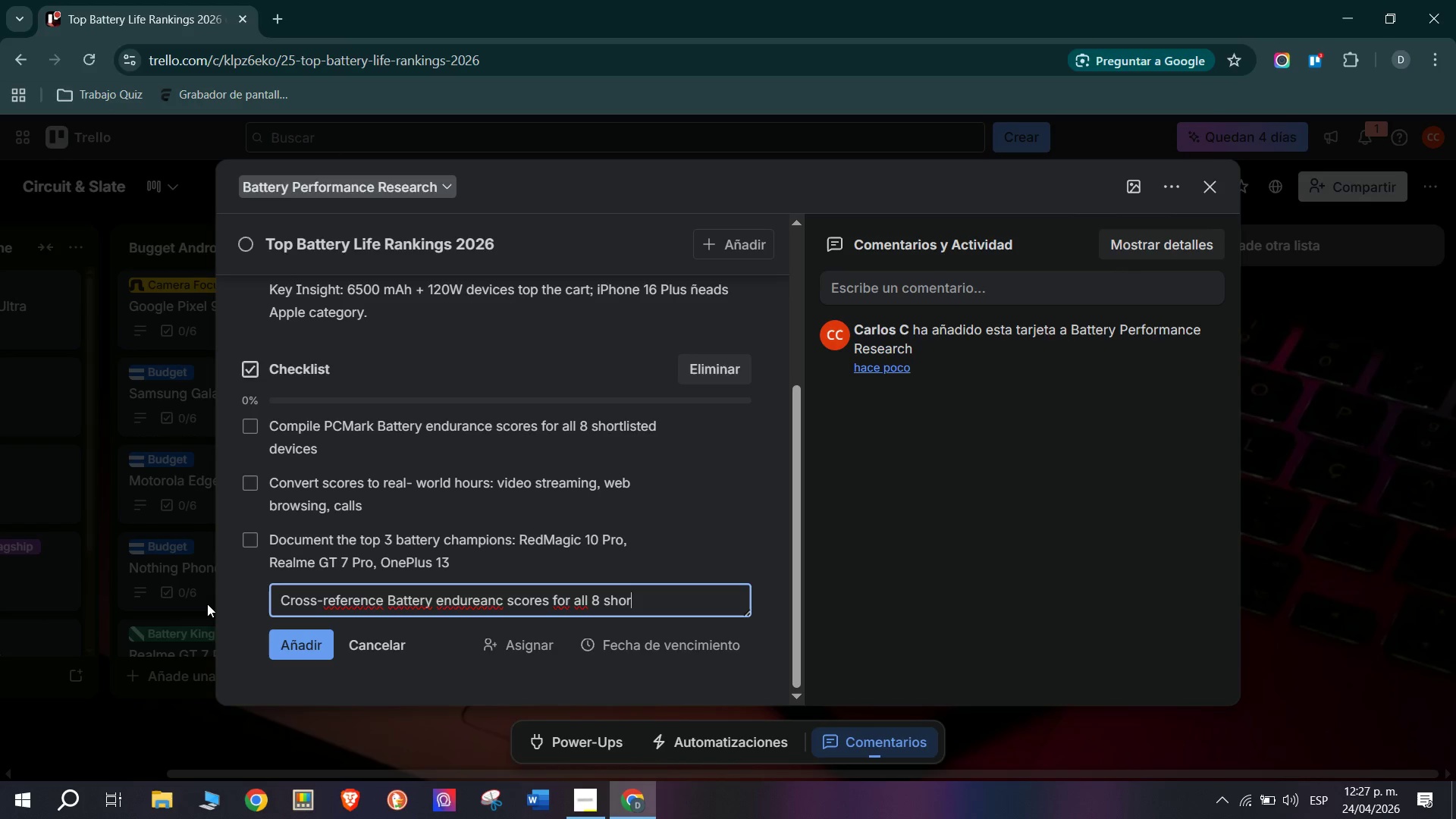 
type(tlis)
key(Backspace)
key(Backspace)
type(ist)
 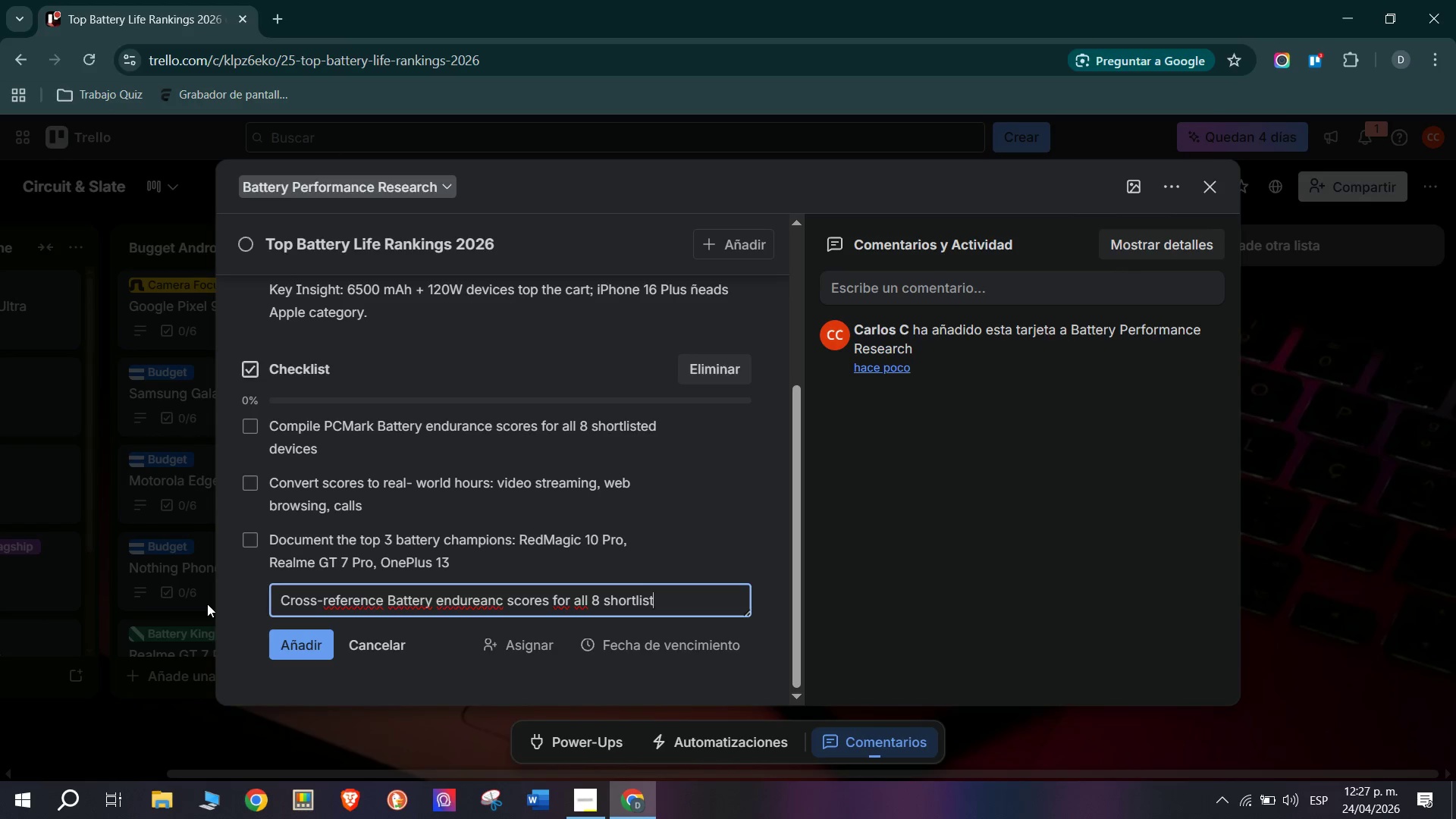 
type(ed devices)
 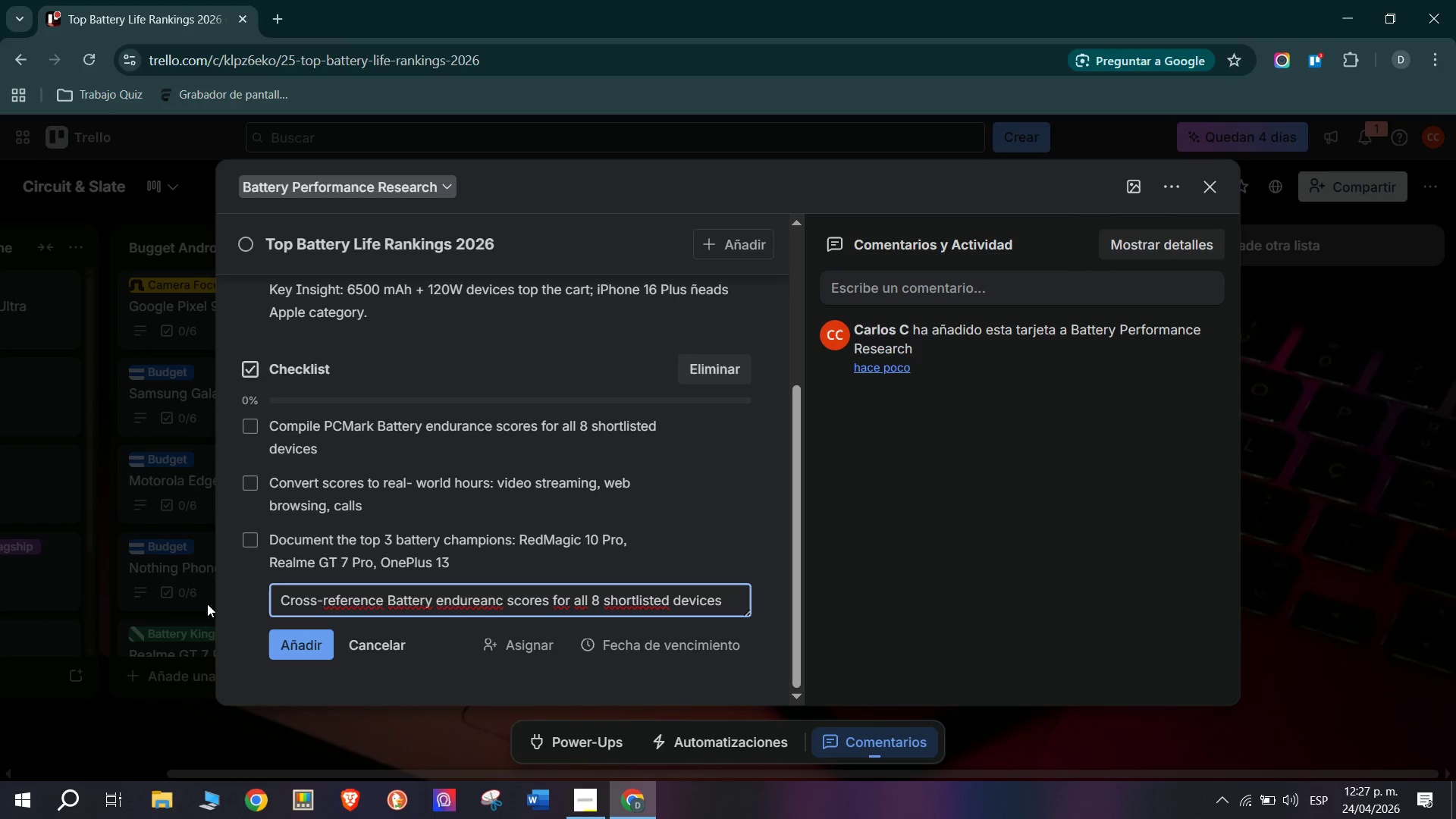 
wait(9.16)
 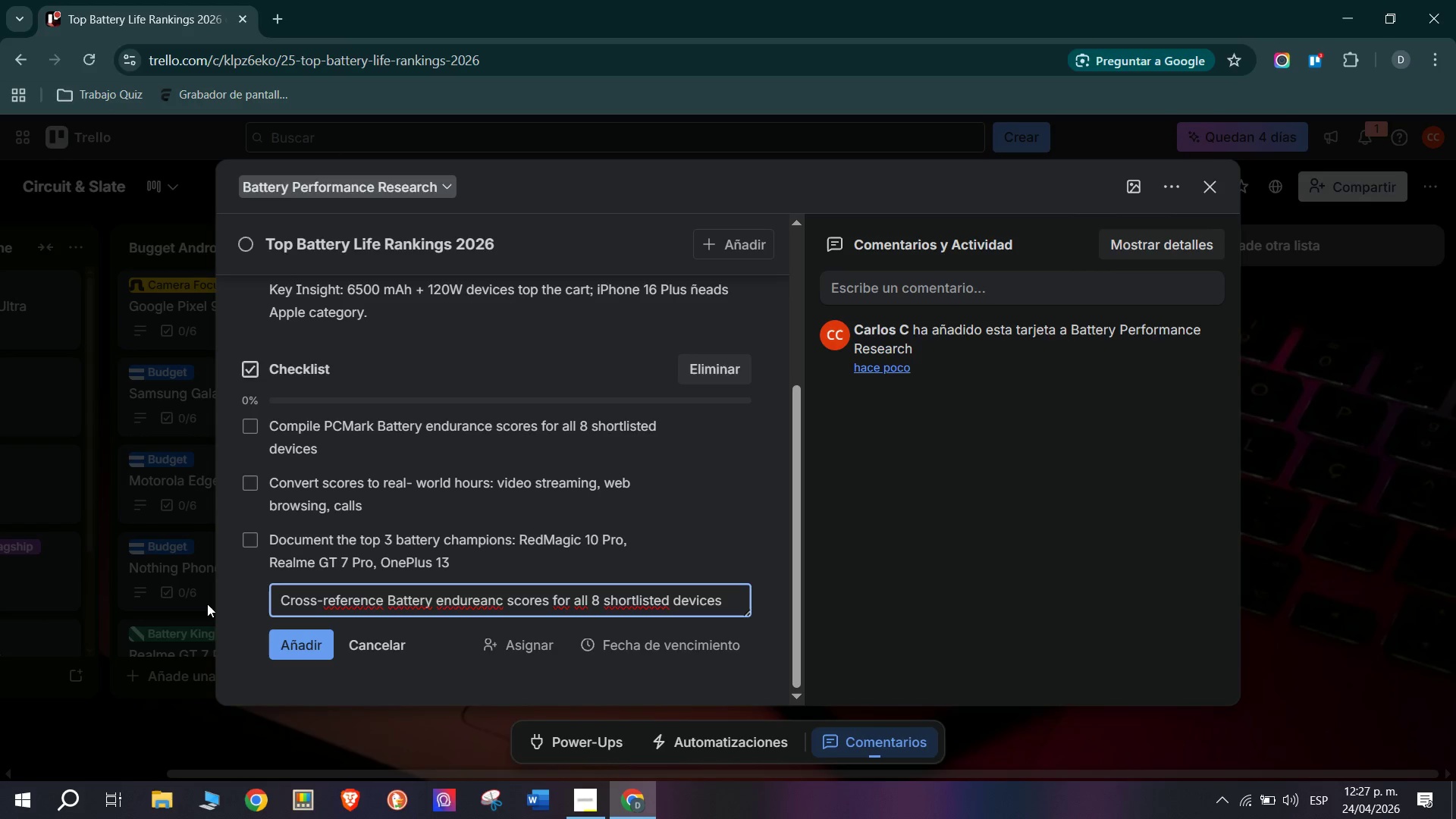 
hold_key(key=Backspace, duration=1.5)
 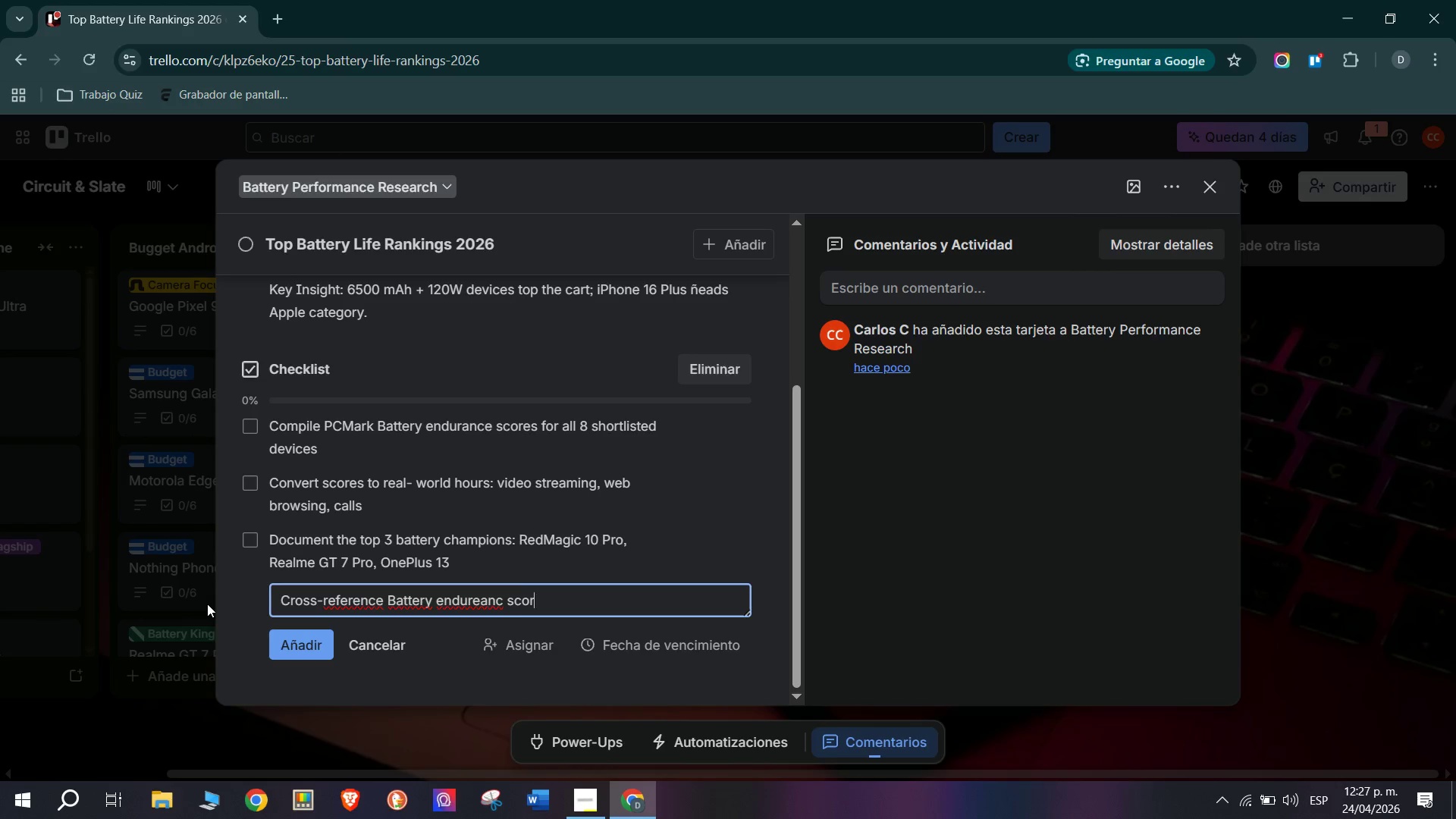 
key(Backspace)
key(Backspace)
key(Backspace)
key(Backspace)
key(Backspace)
key(Backspace)
key(Backspace)
key(Backspace)
key(Backspace)
key(Backspace)
key(Backspace)
key(Backspace)
key(Backspace)
key(Backspace)
type(ranki)
 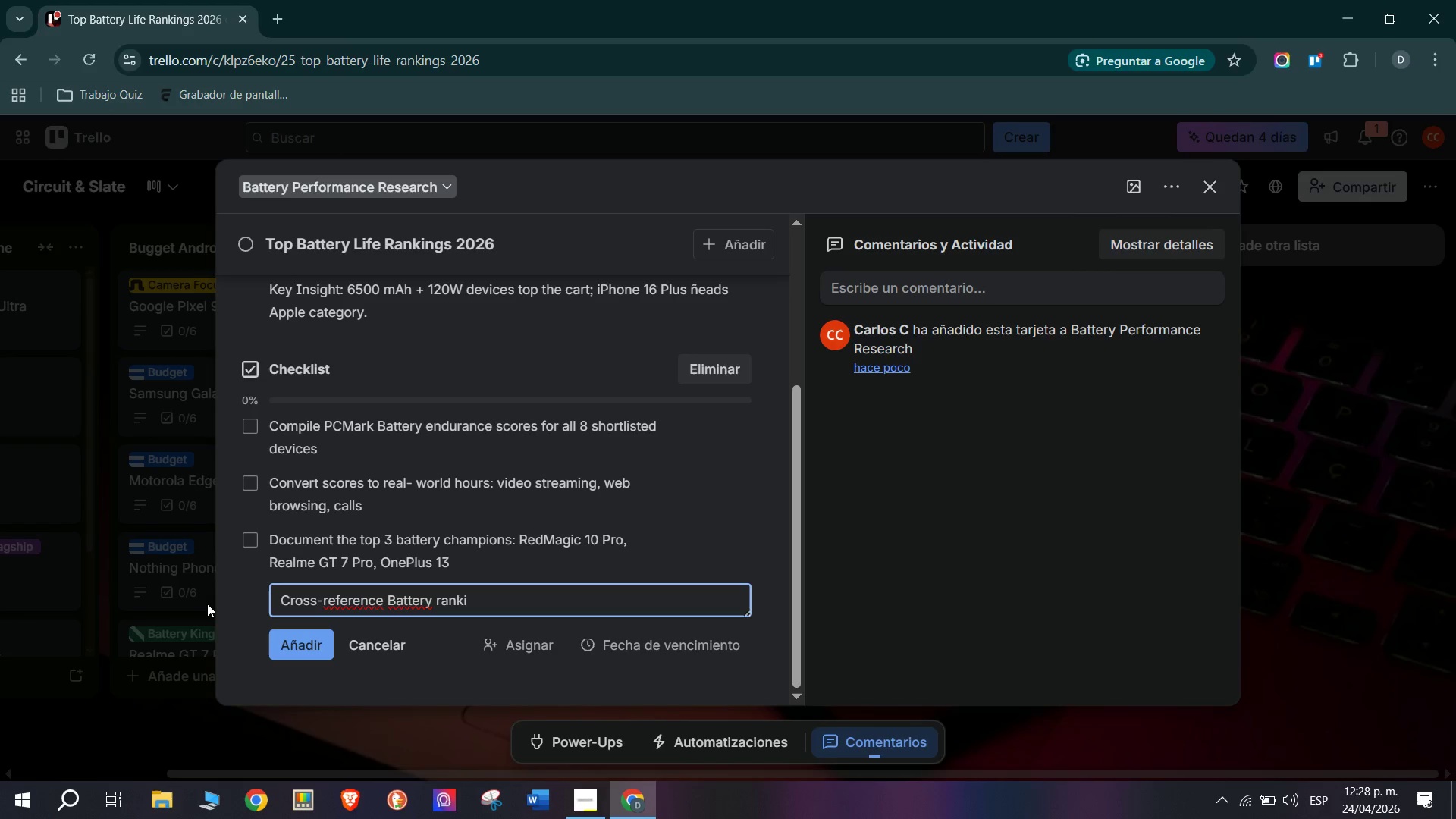 
wait(5.16)
 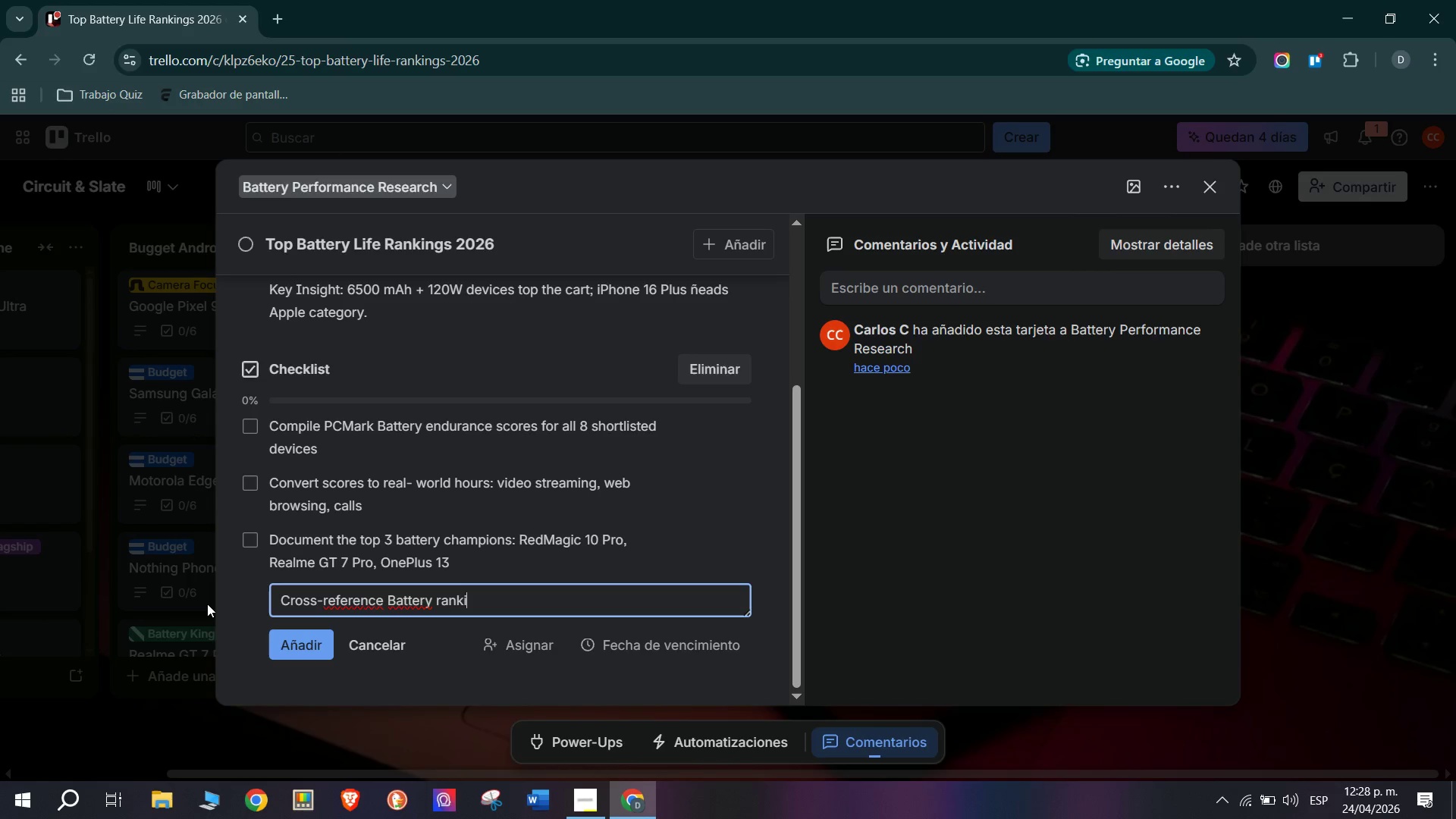 
type(ngs with)
 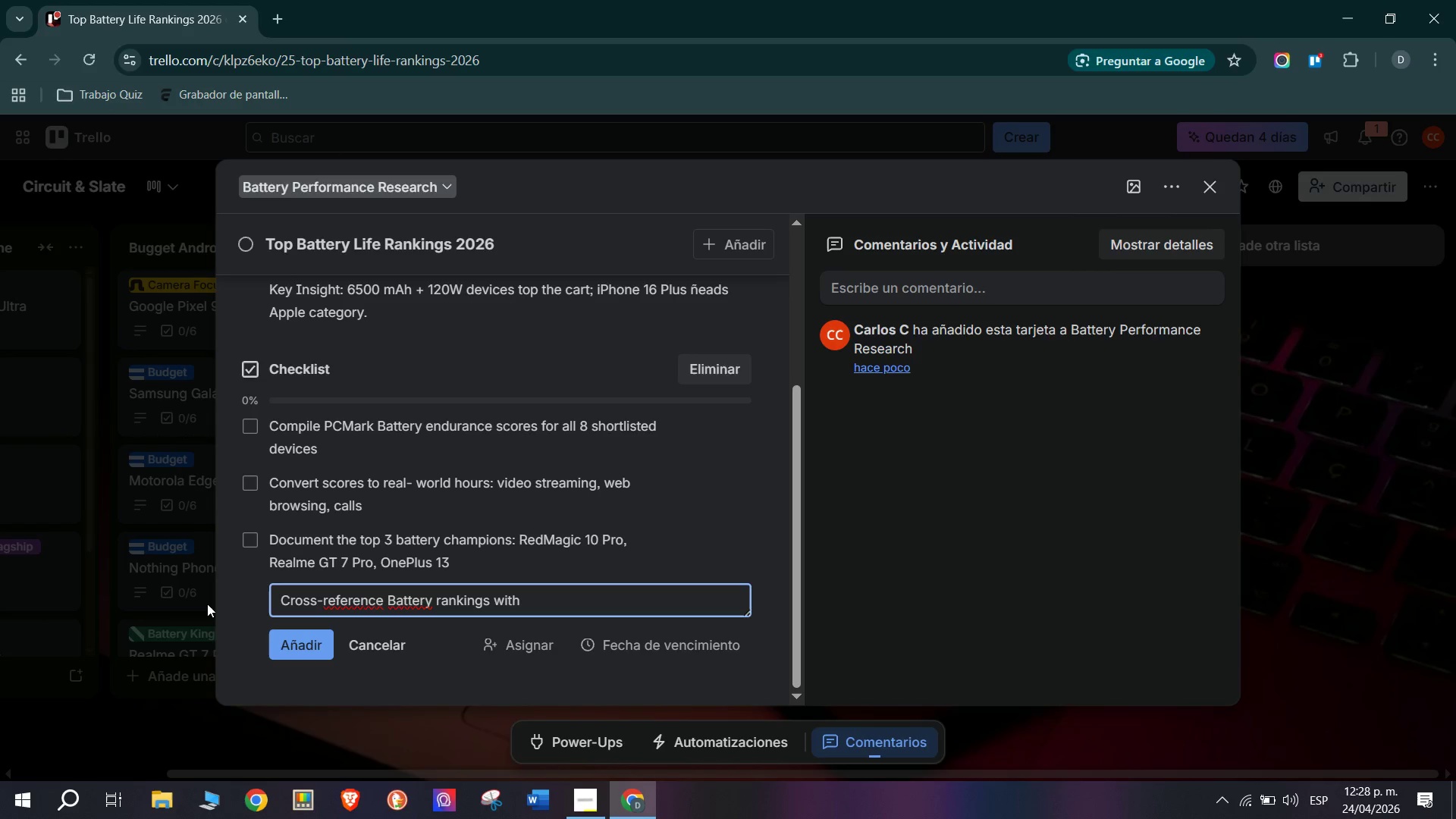 
type( price tiers - best value pr mS)
key(Backspace)
type(Ah s)
key(Backspace)
type(analysis)
 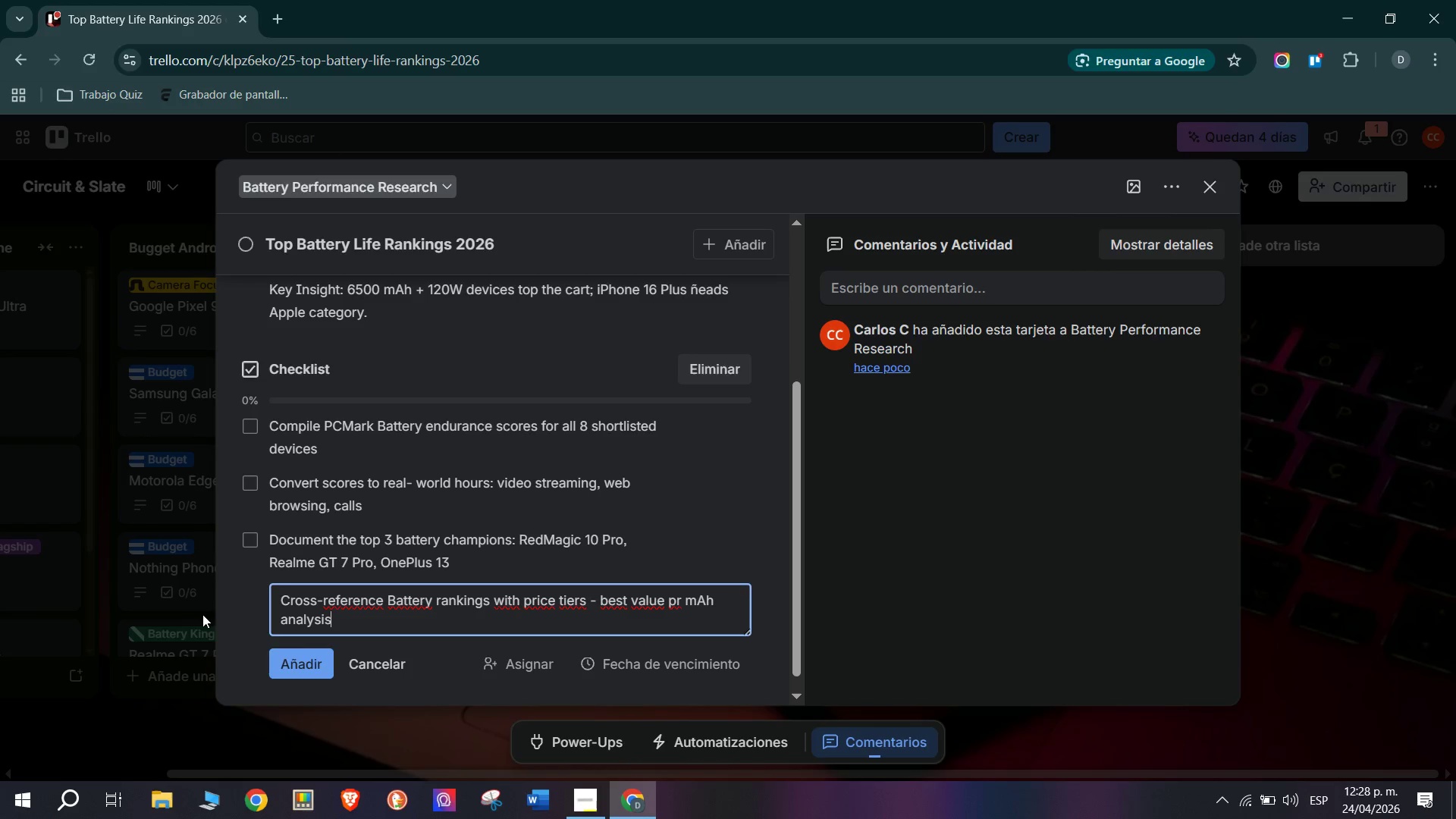 
key(Enter)
 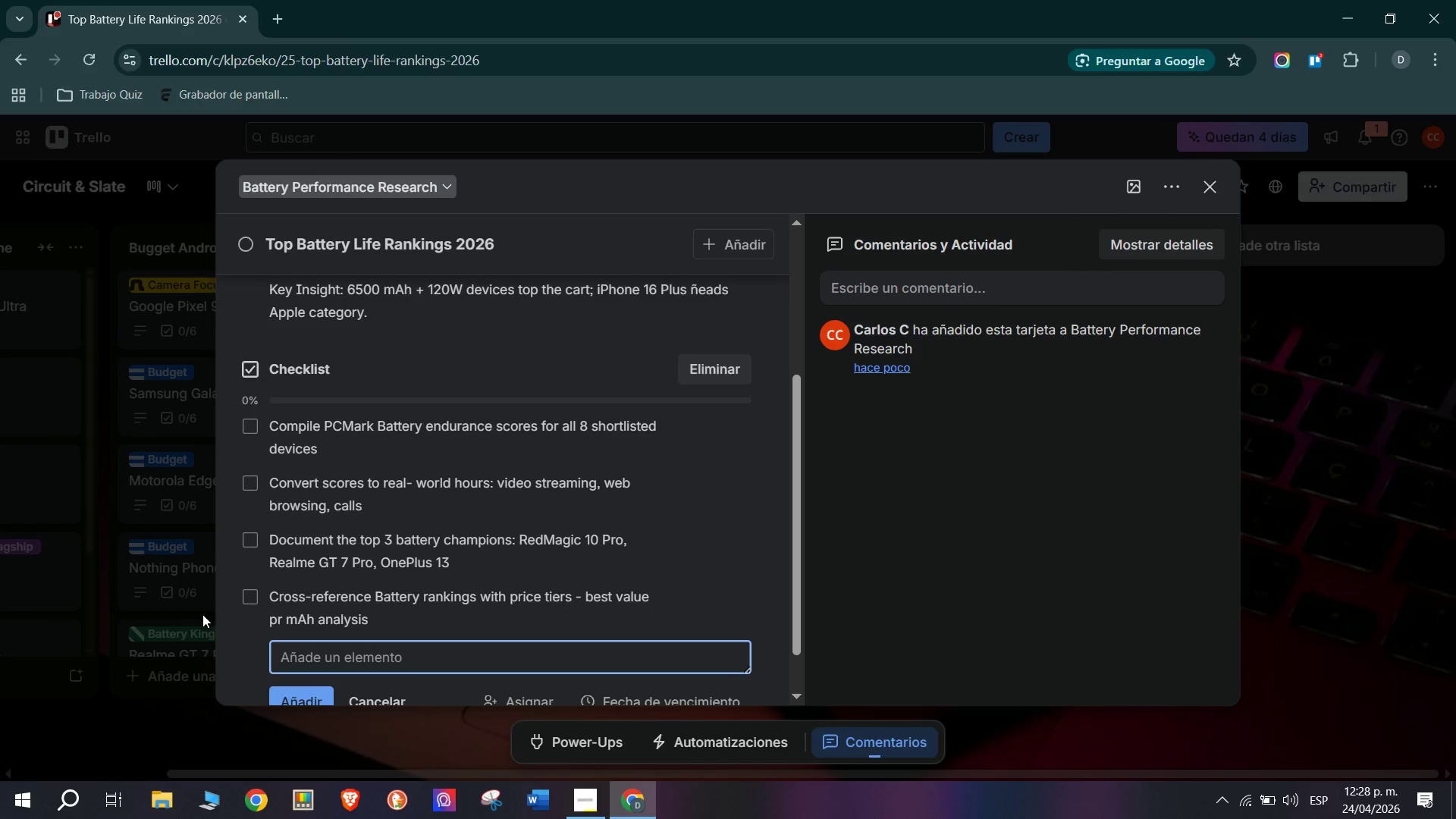 
type(Create si)
key(Backspace)
key(Backspace)
type(vu)
key(Backspace)
type(isual Baterr)
key(Backspace)
key(Backspace)
key(Backspace)
type(tery comparison matrix foer)
key(Backspace)
type( floor display signage)
 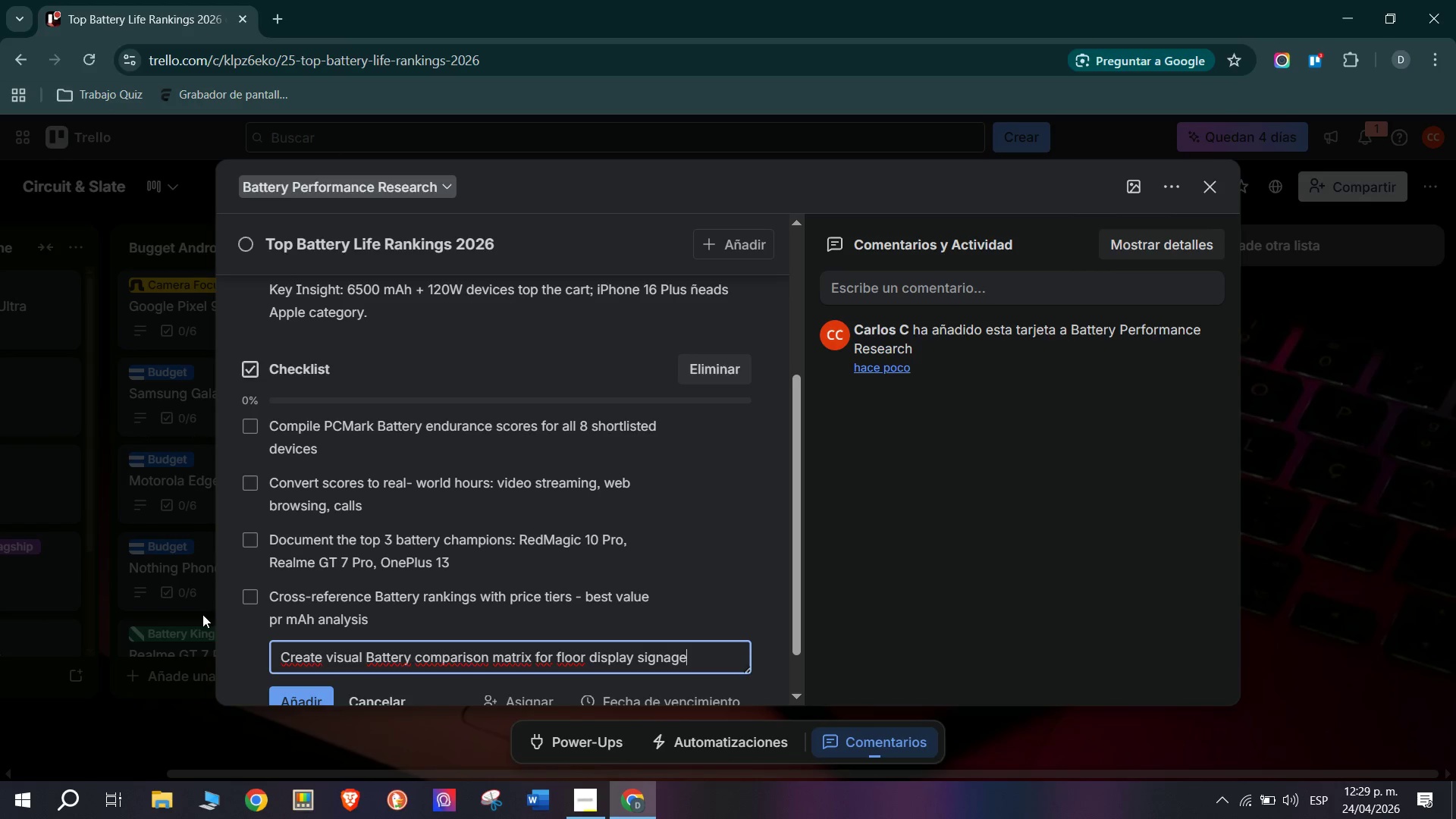 
key(Enter)
 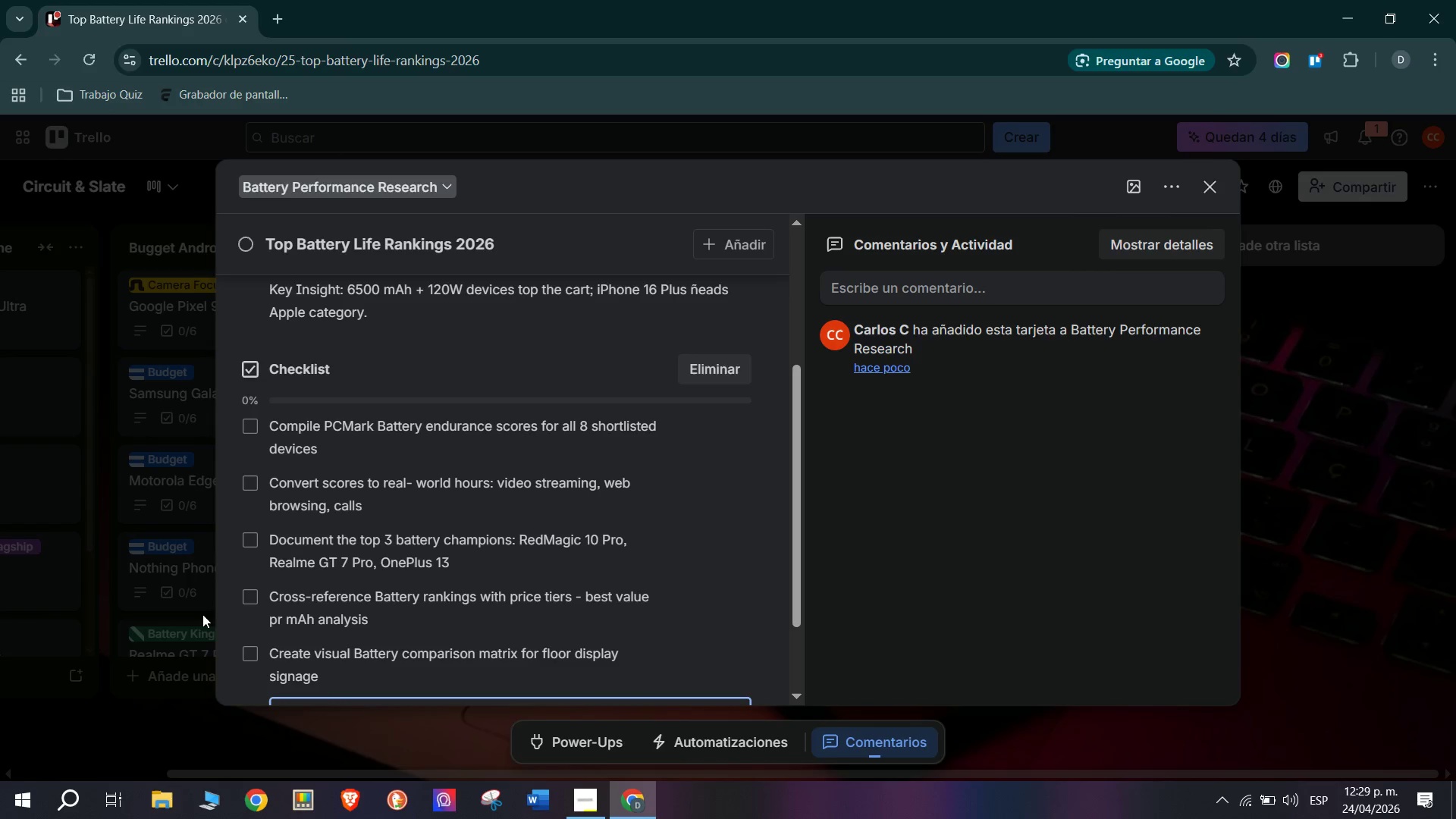 
type(Flag any device with battery life under 20h screen )
key(Backspace)
type(-on times as a stocking risk)
 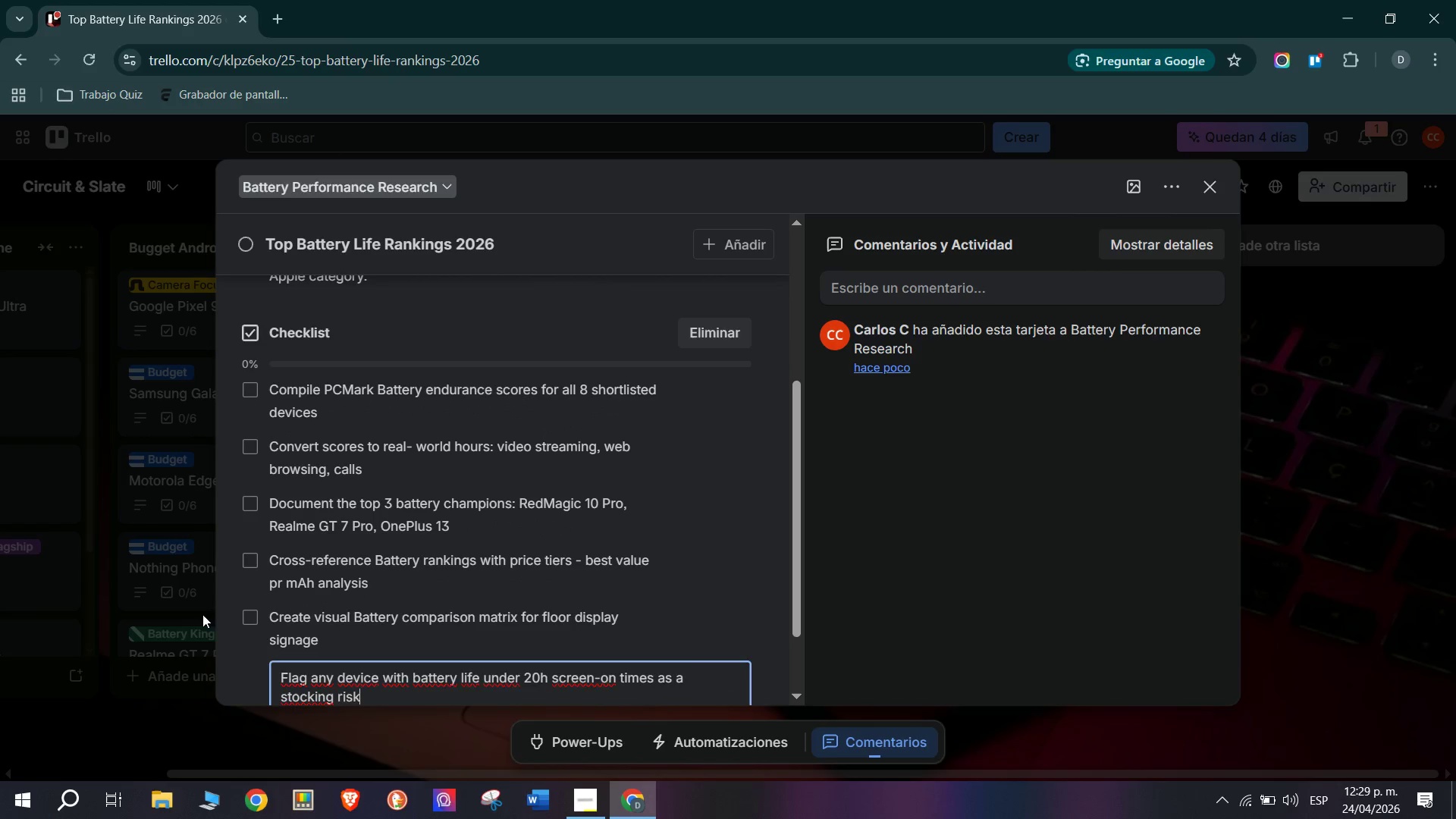 
key(Enter)
 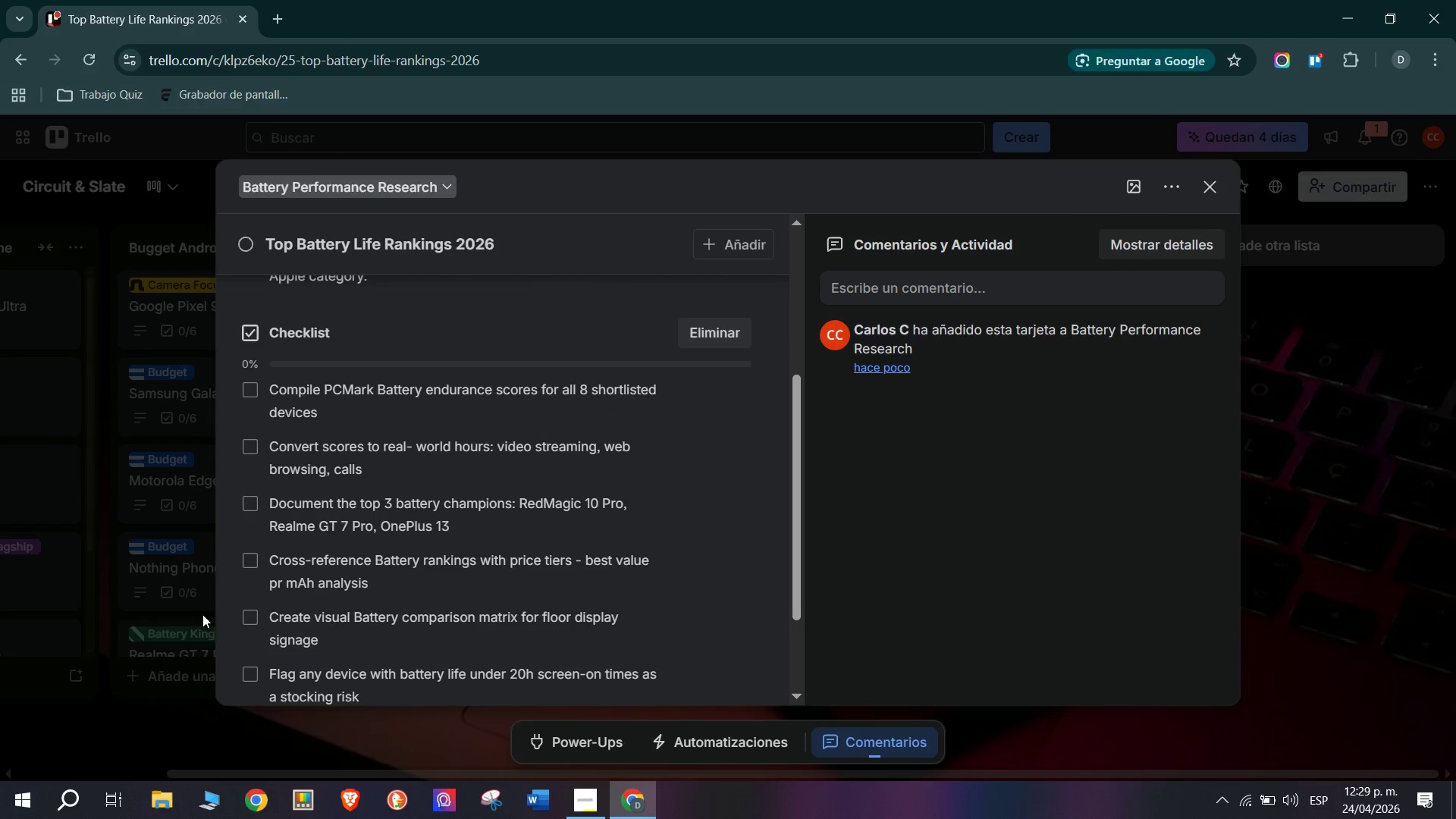 
scroll: coordinate [413, 604], scroll_direction: down, amount: 1.0
 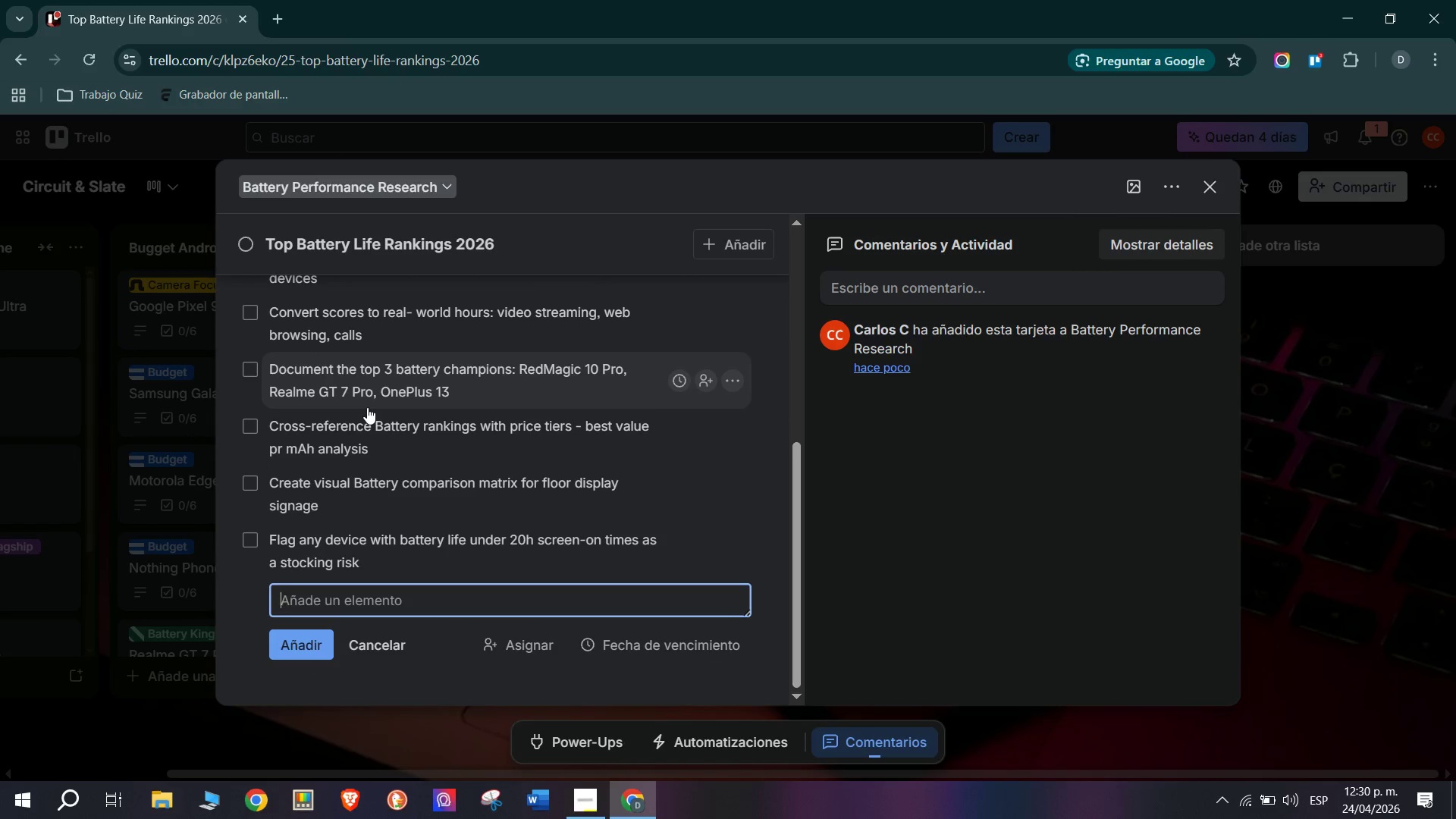 
scroll: coordinate [376, 496], scroll_direction: up, amount: 1.0
 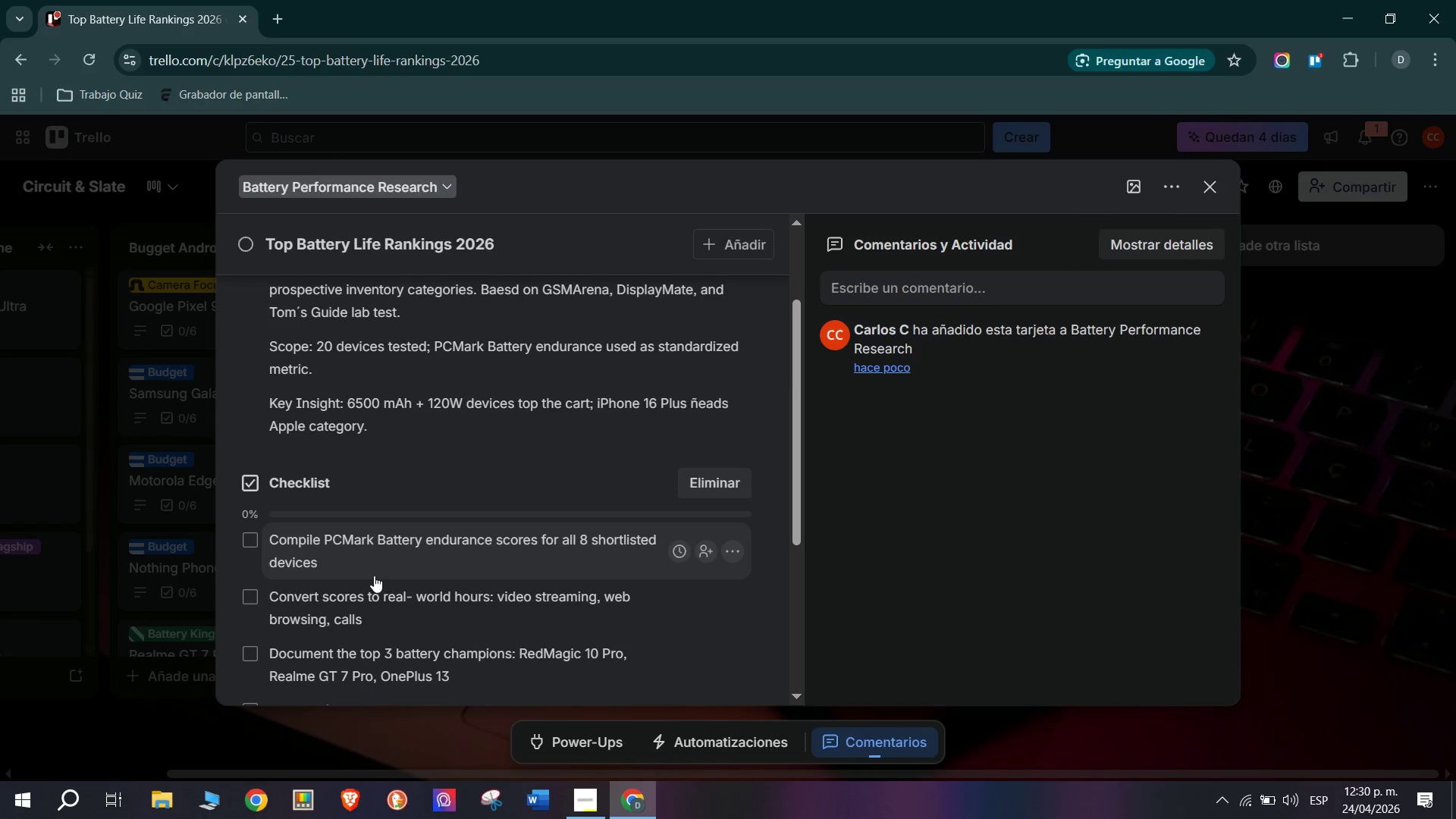 
scroll: coordinate [376, 576], scroll_direction: down, amount: 1.0
 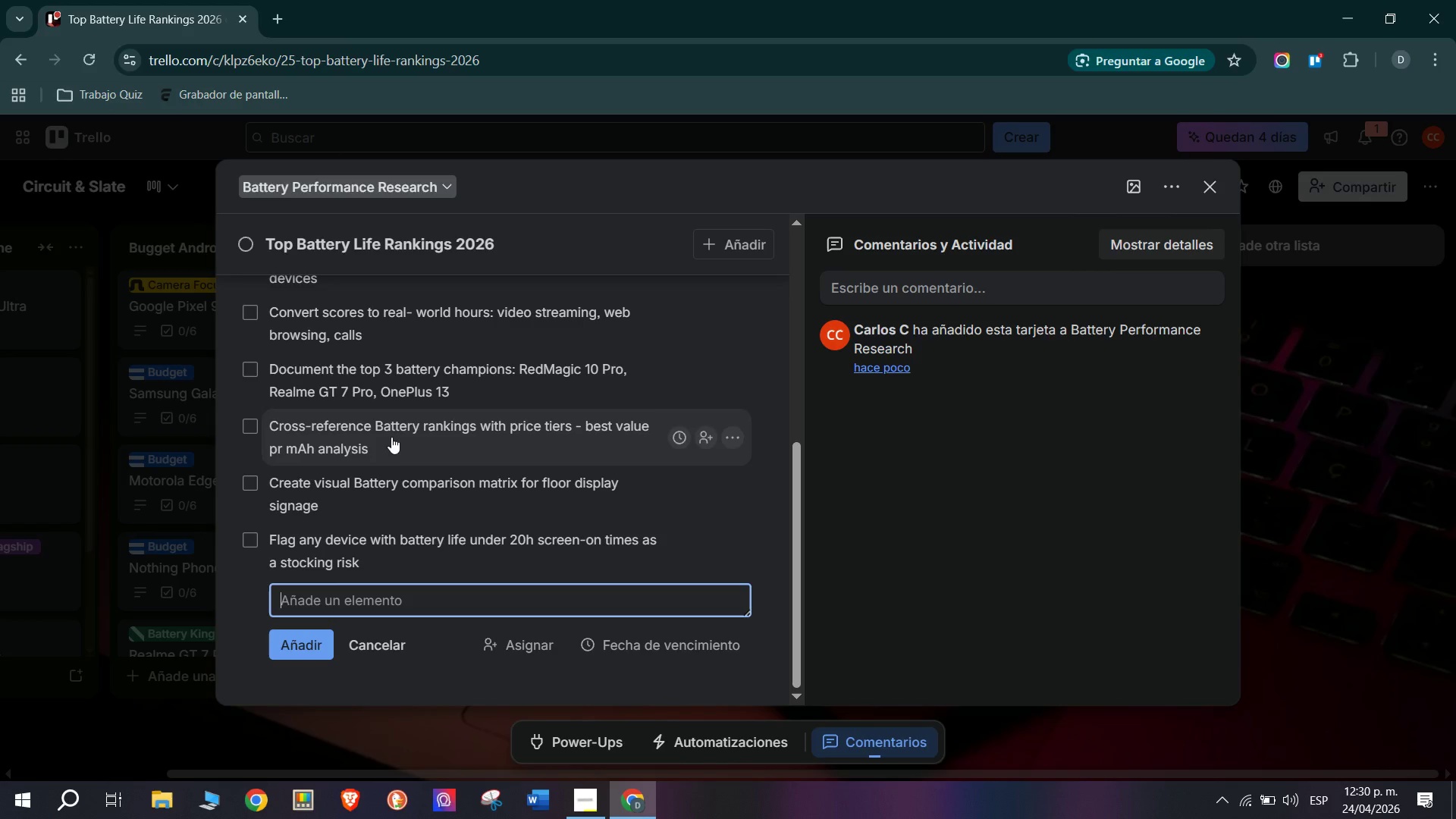 
left_click([189, 511])
 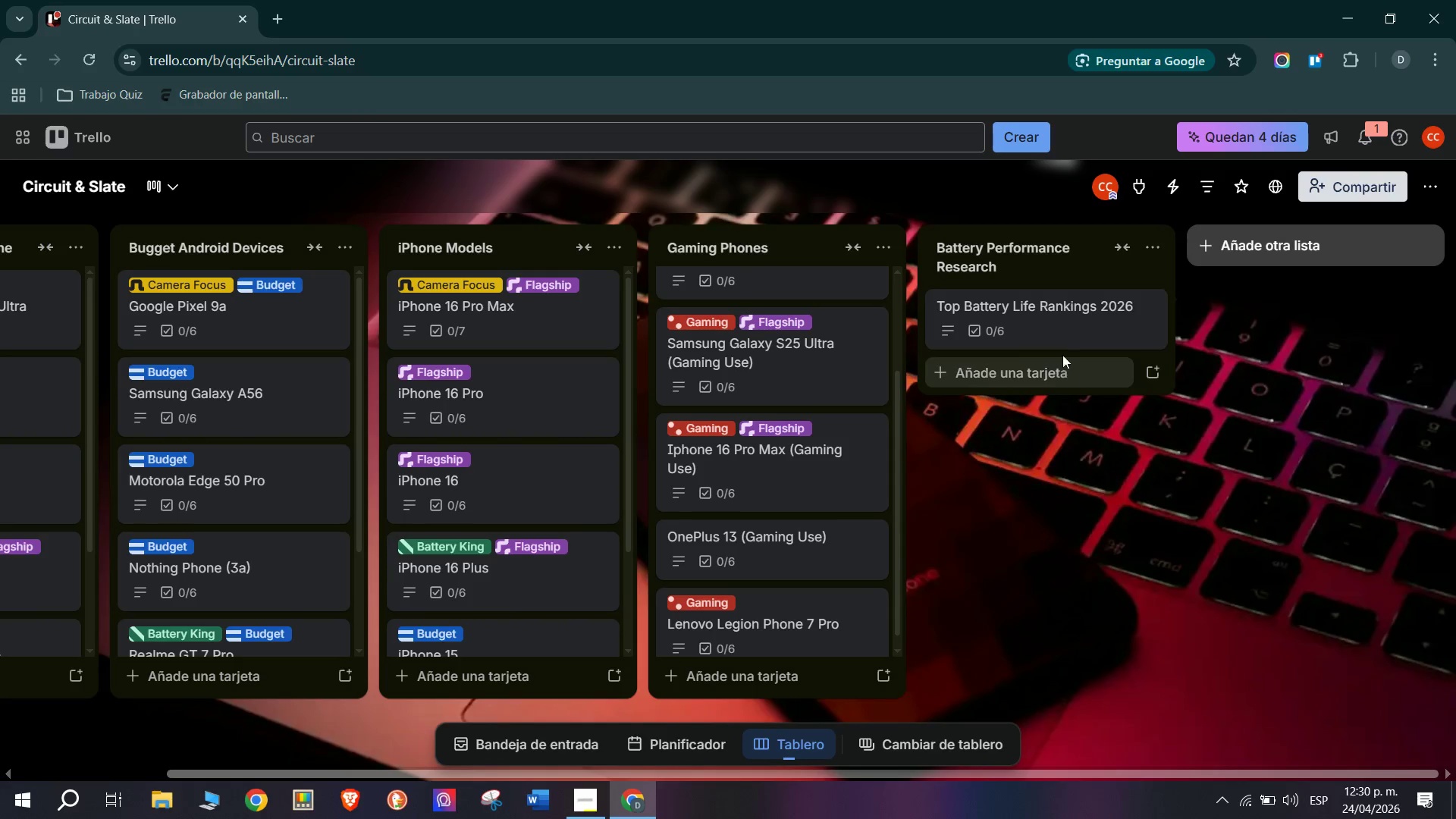 
left_click([1061, 319])
 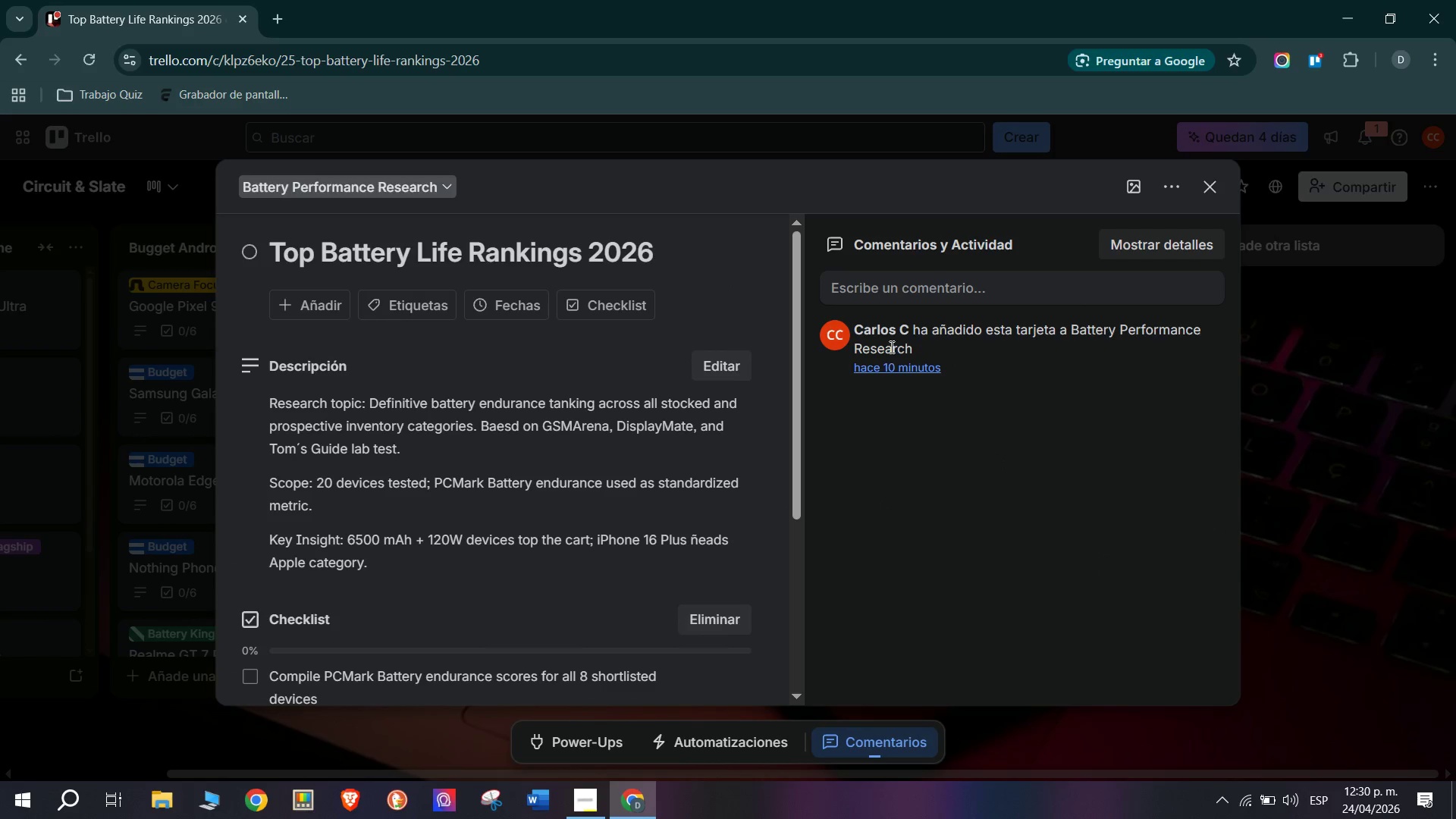 
left_click([423, 309])
 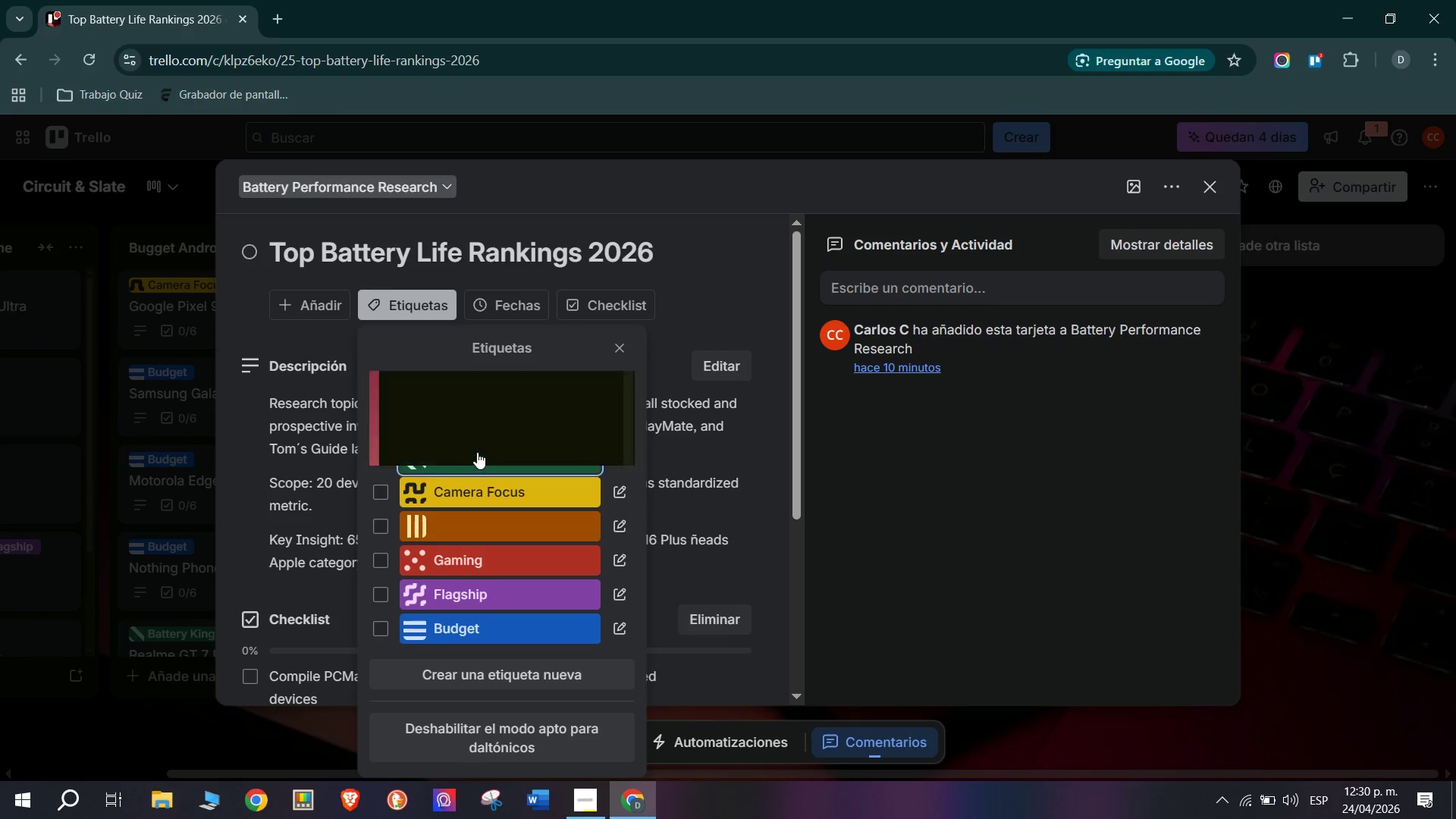 
double_click([118, 491])
 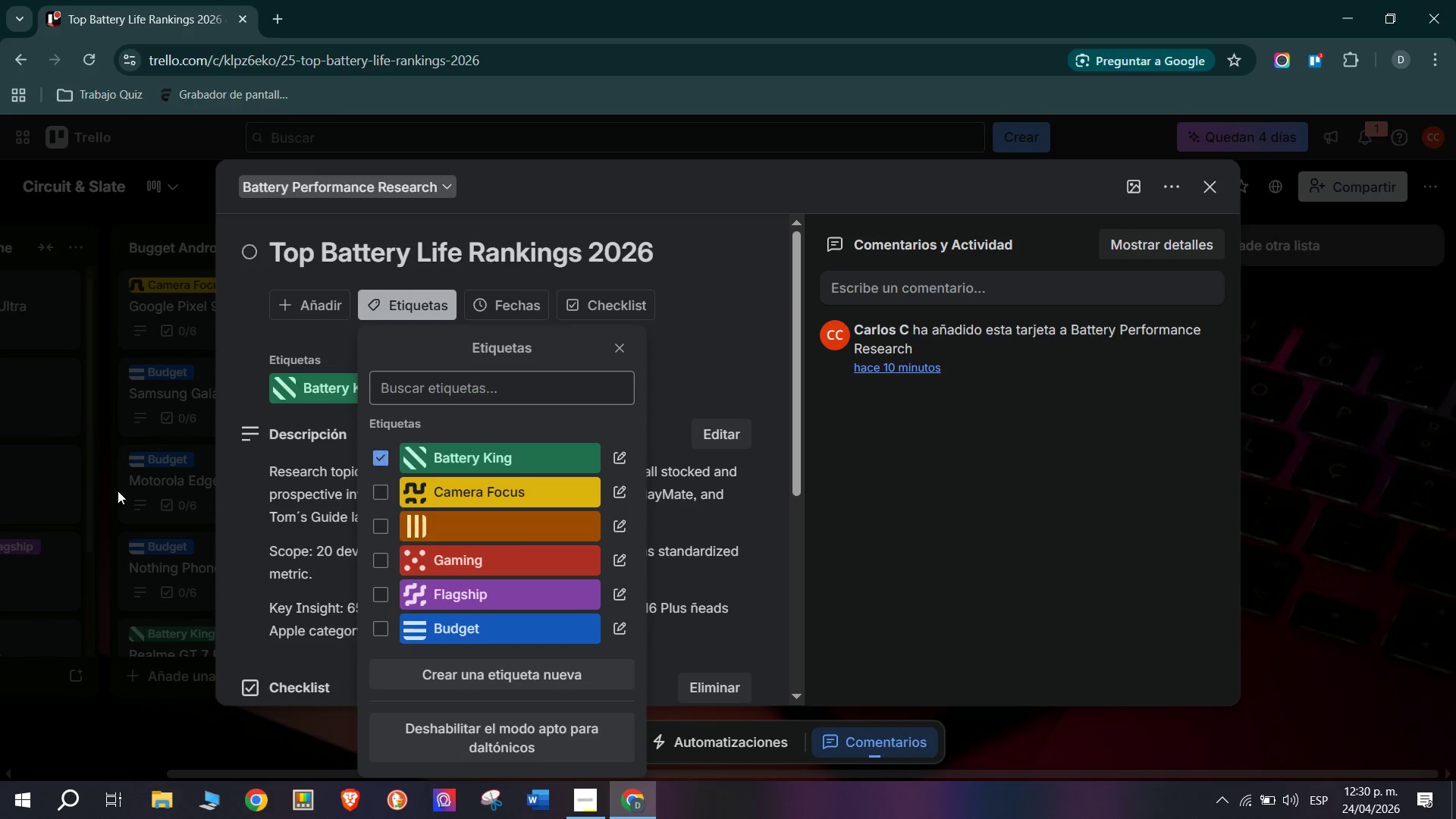 
triple_click([118, 491])
 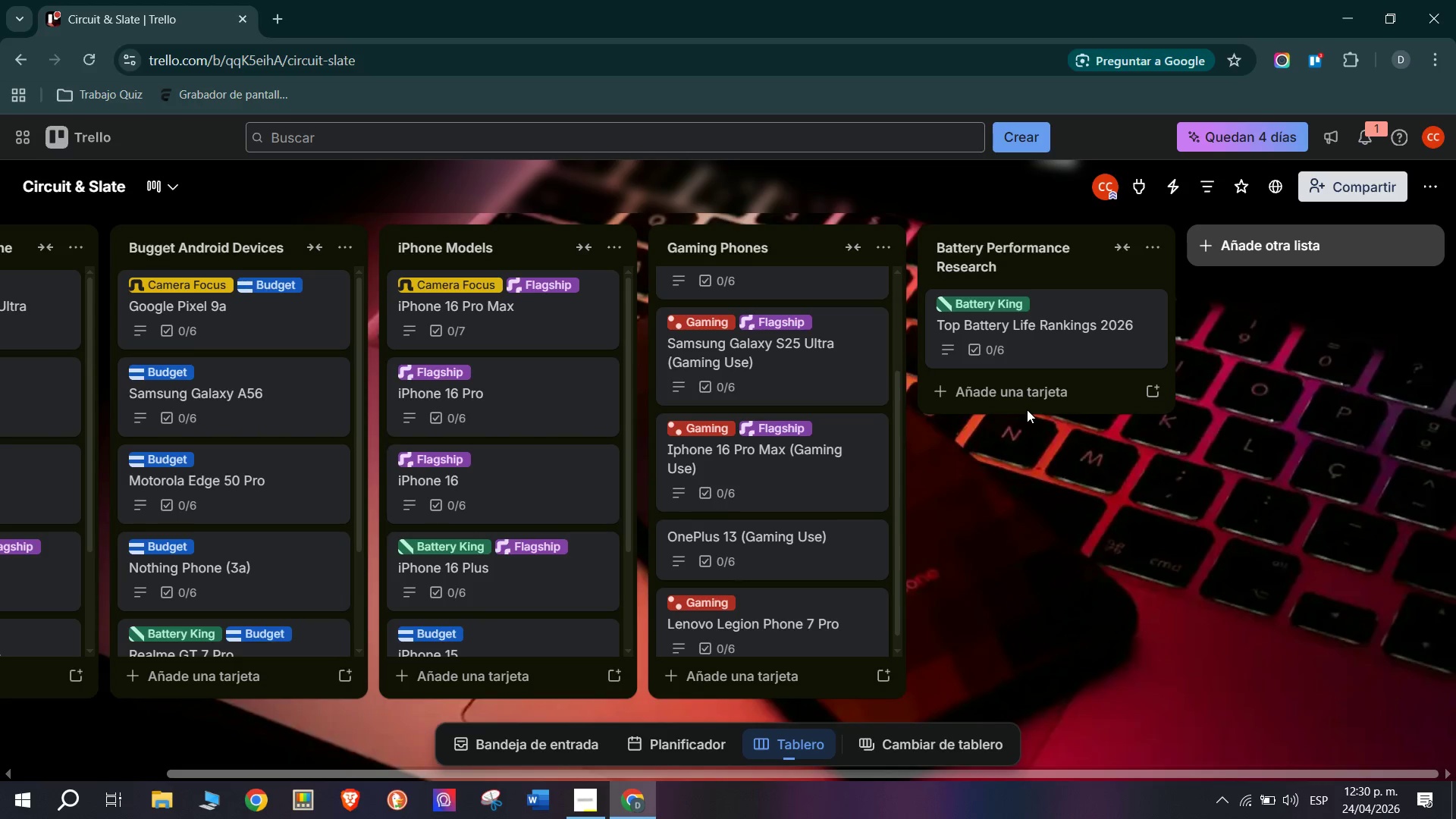 
wait(13.98)
 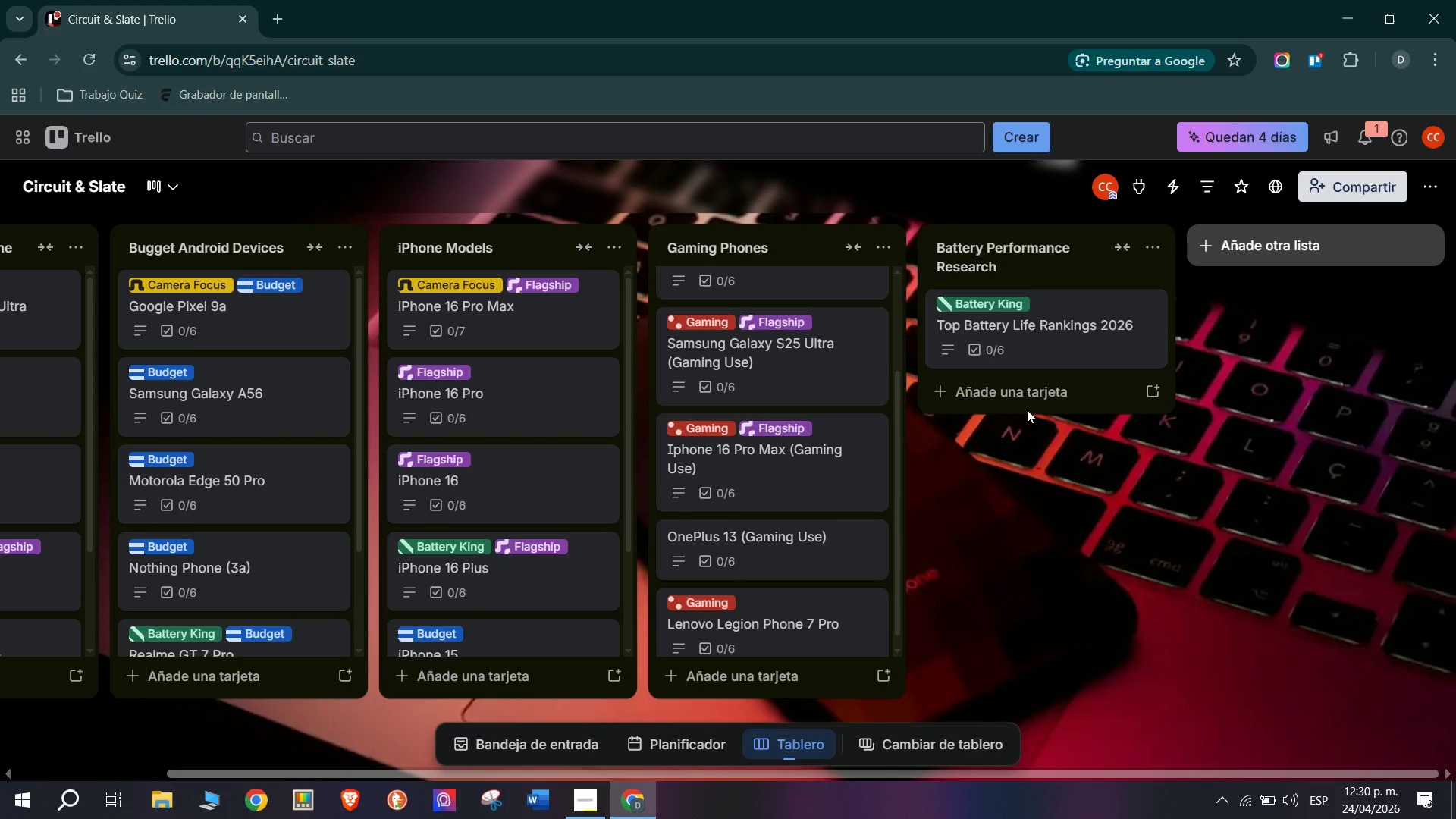 
left_click([1021, 401])
 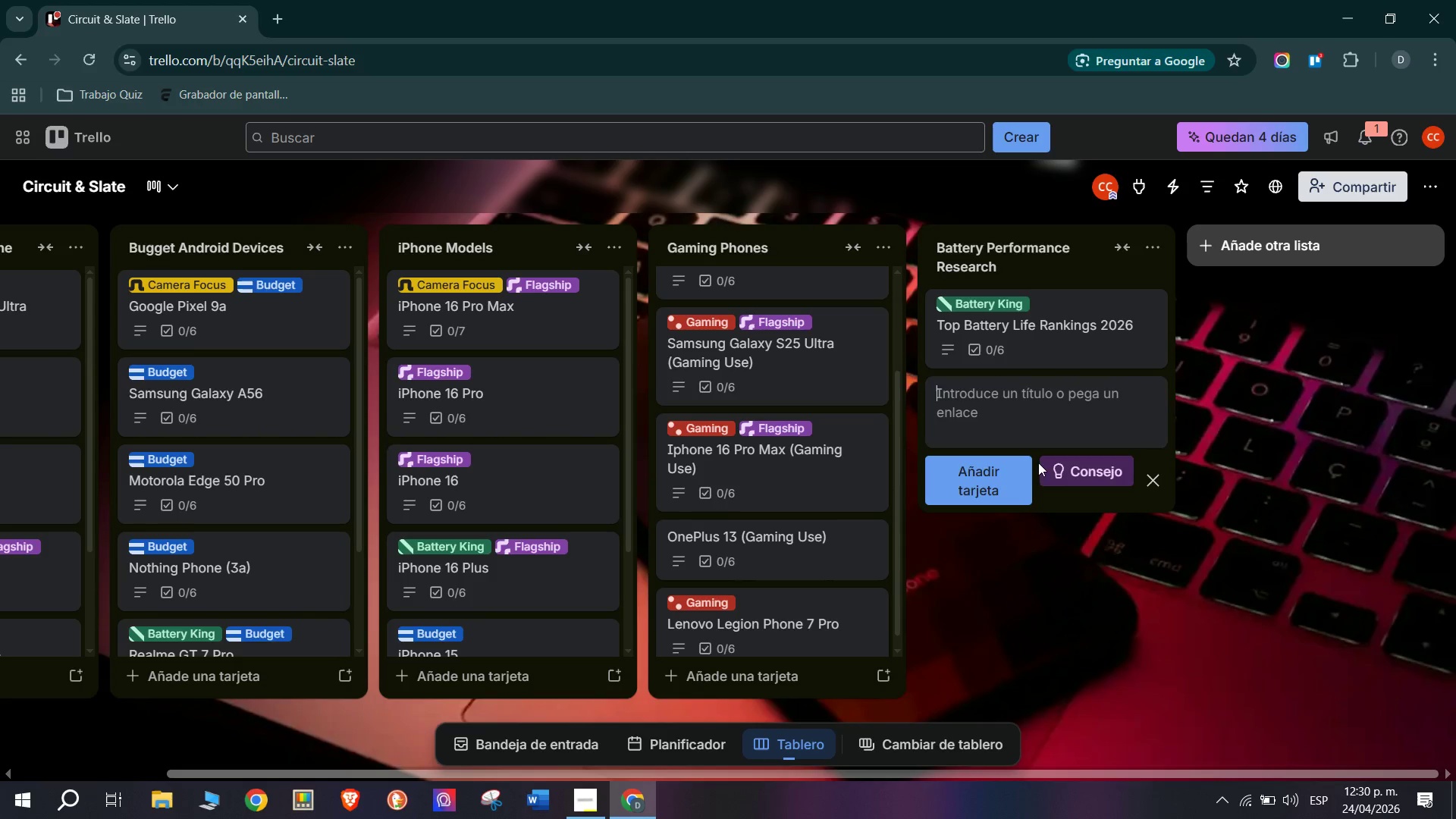 
wait(6.42)
 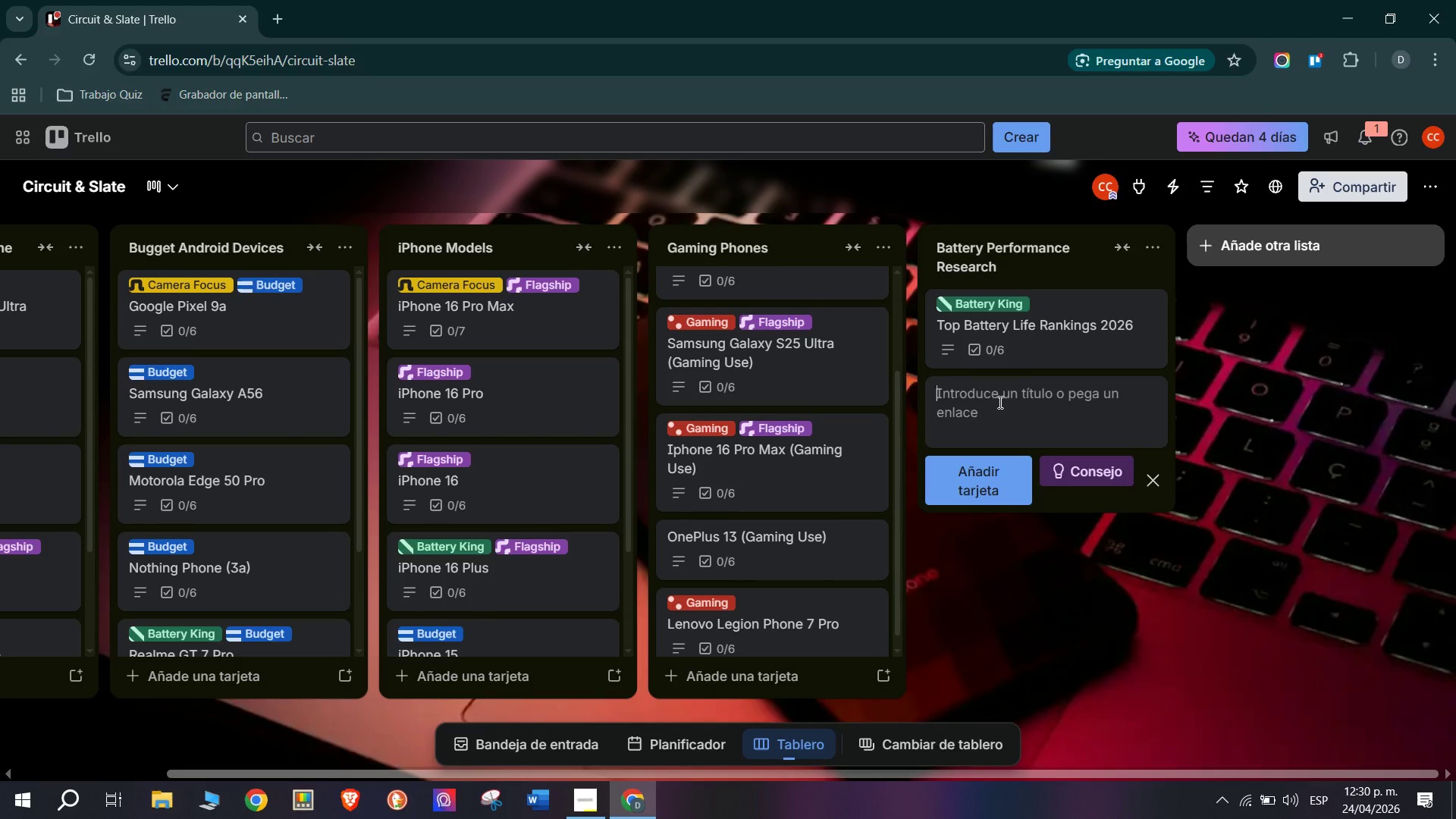 
scroll: coordinate [639, 372], scroll_direction: up, amount: 3.0
 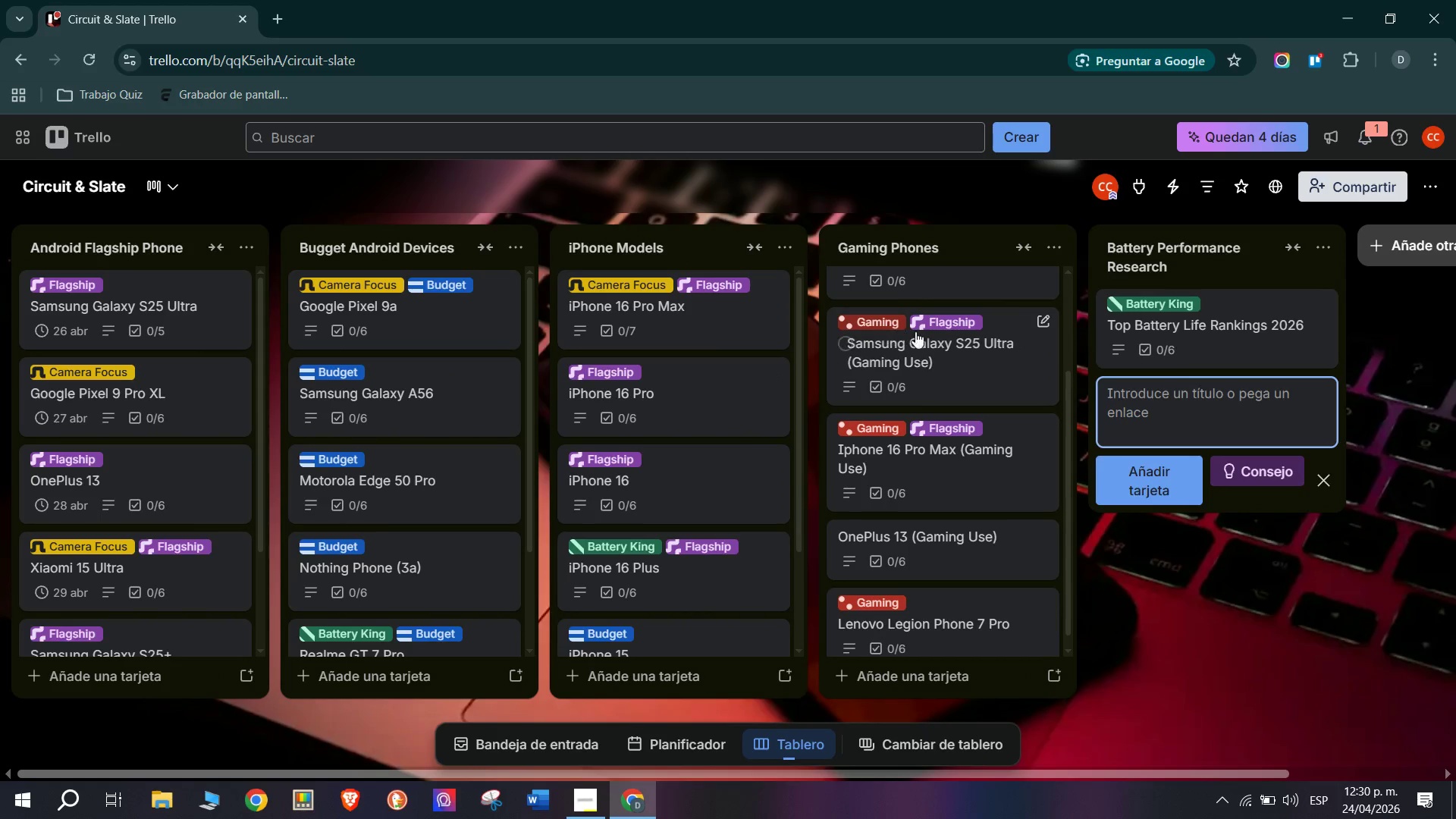 
left_click([993, 411])
 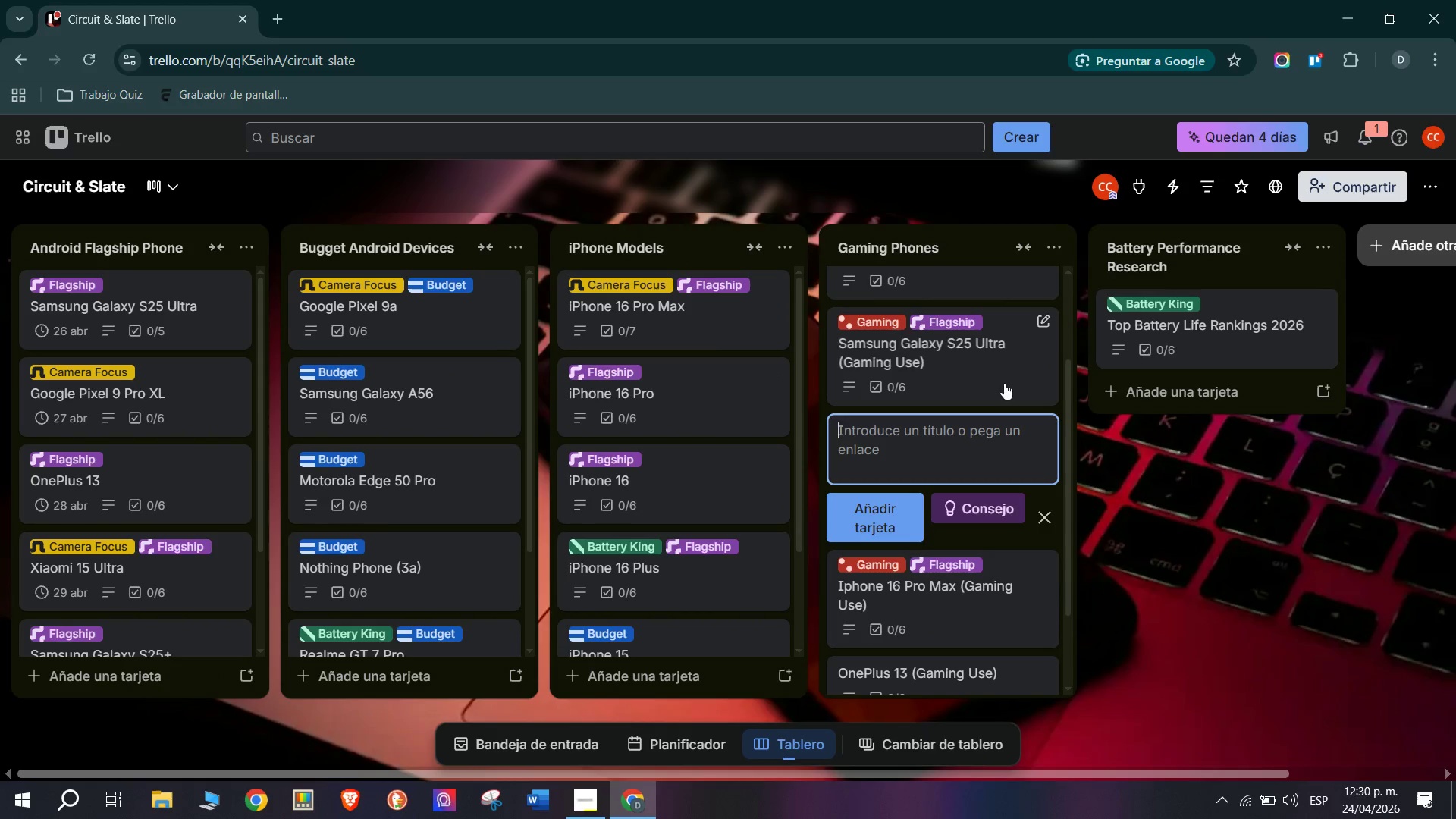 
left_click([1006, 358])
 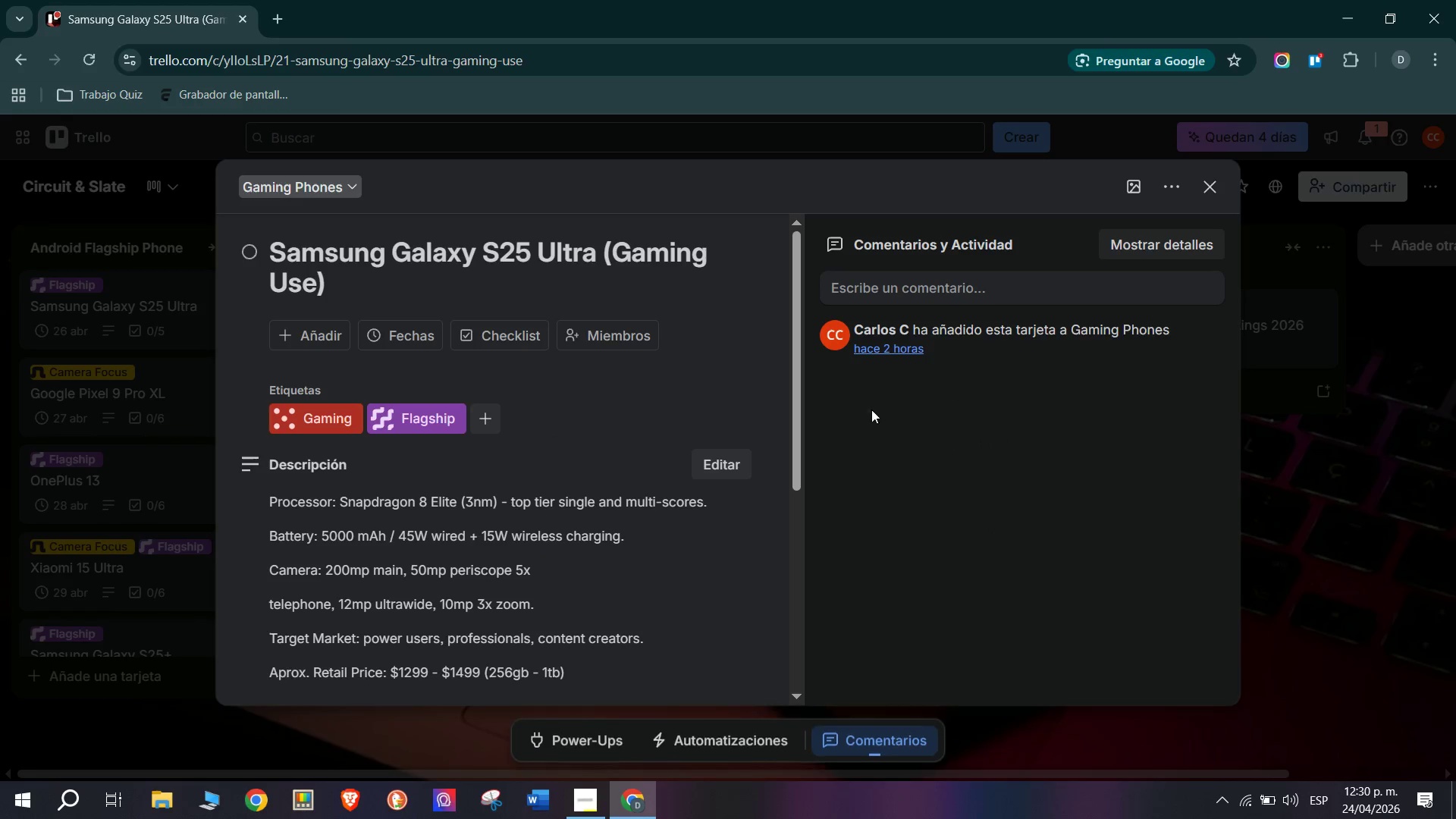 
scroll: coordinate [487, 519], scroll_direction: down, amount: 5.0
 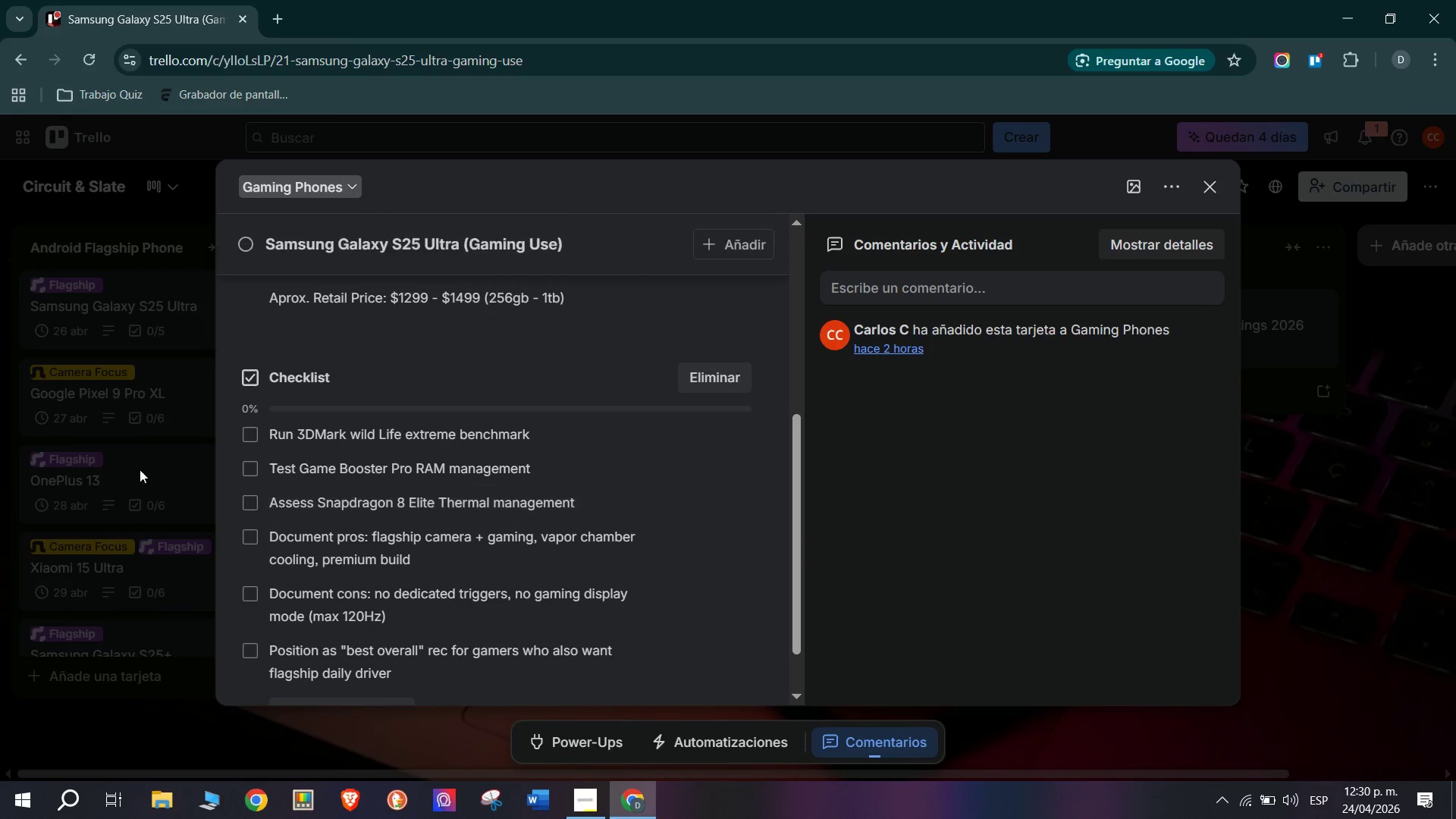 
left_click([140, 467])
 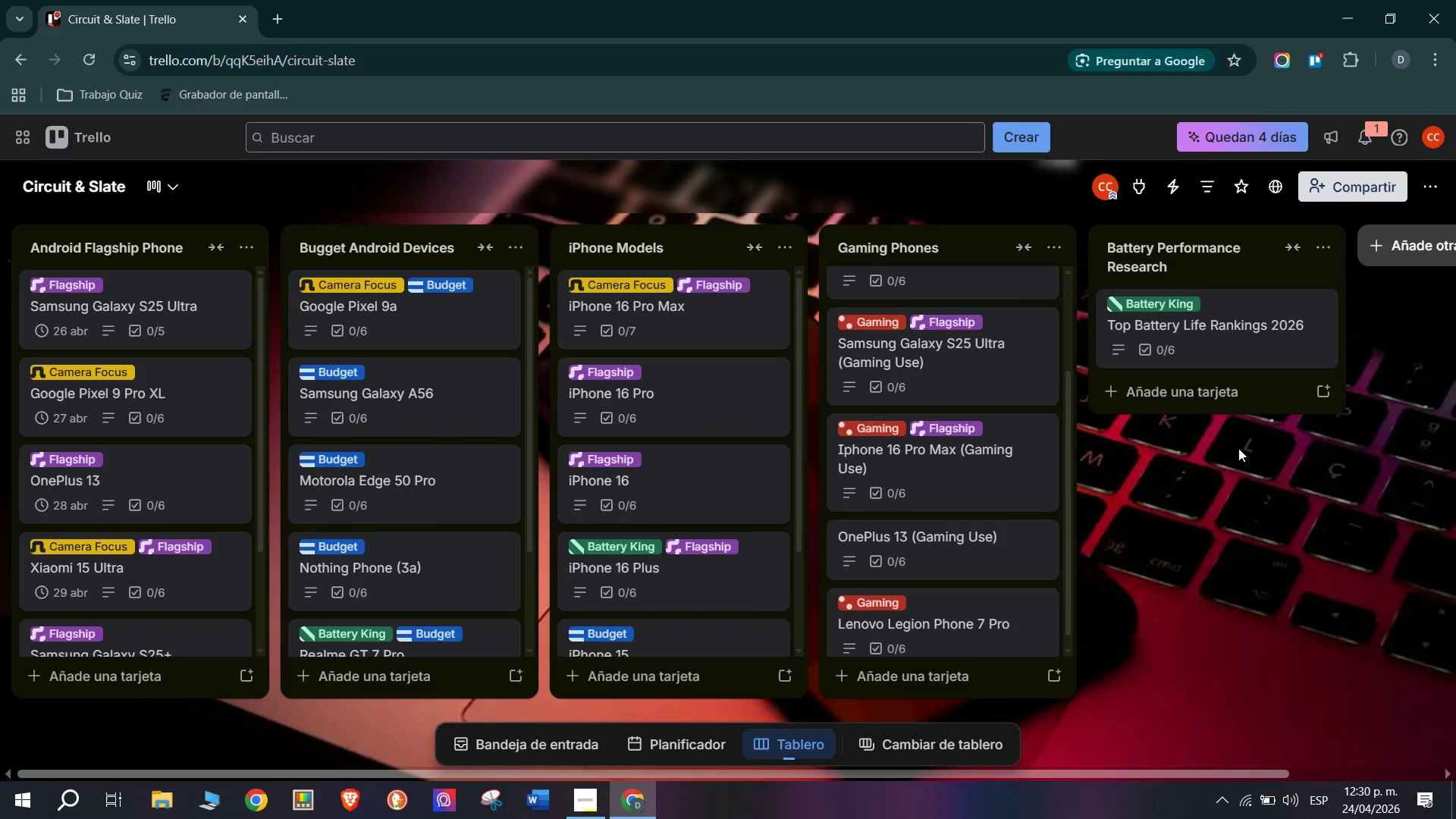 
scroll: coordinate [1266, 358], scroll_direction: up, amount: 4.0
 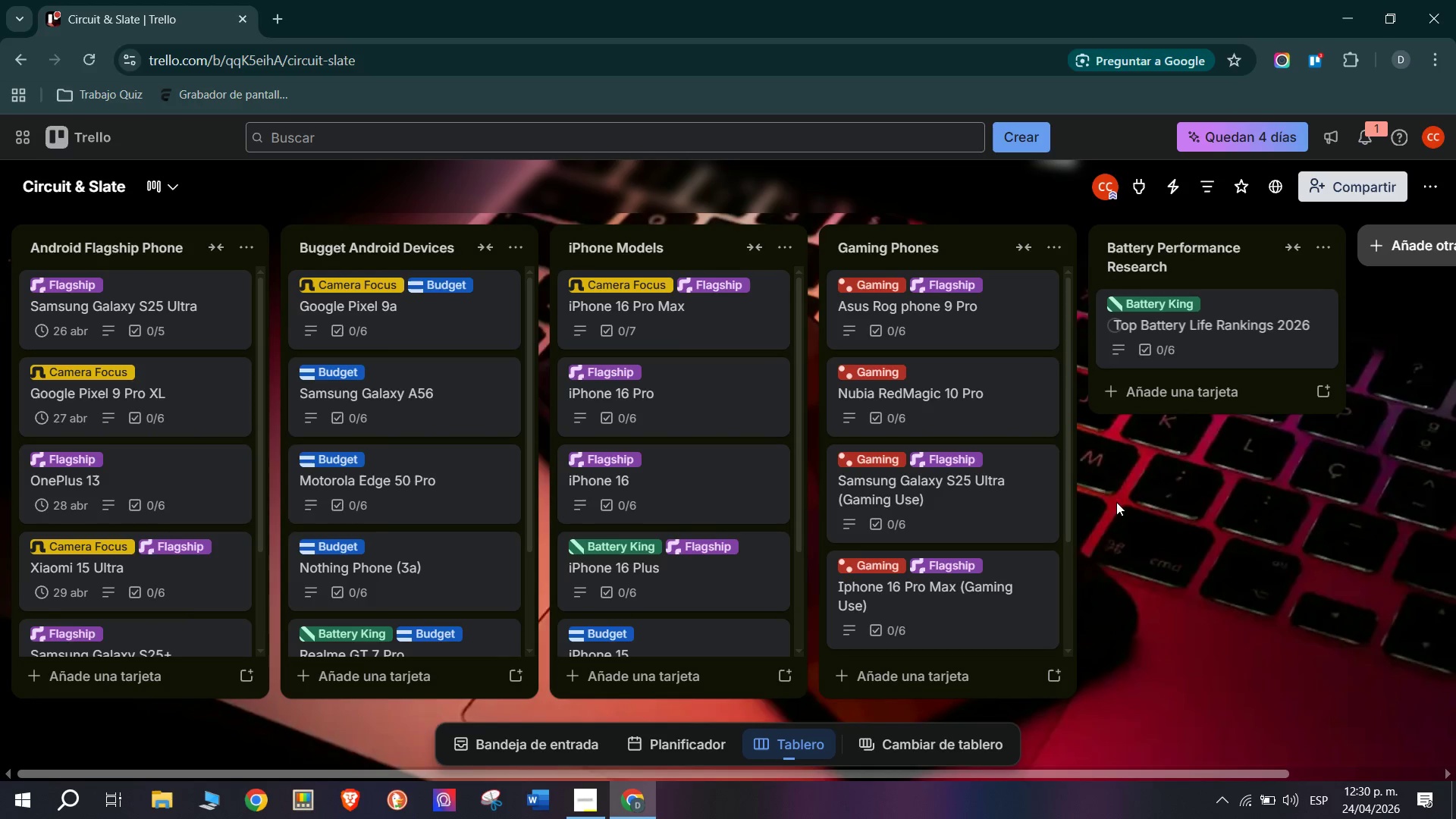 
scroll: coordinate [577, 488], scroll_direction: down, amount: 13.0
 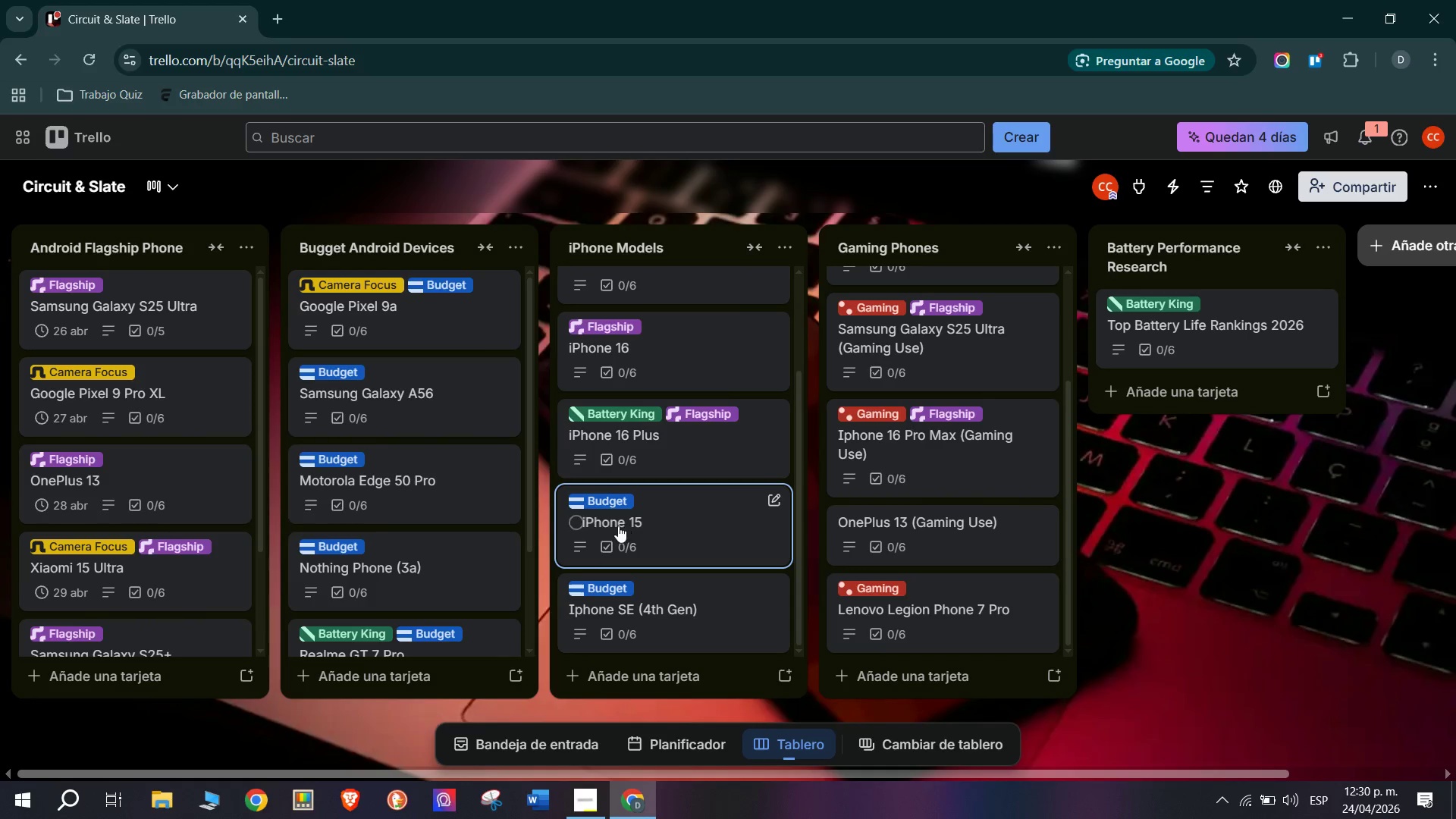 
scroll: coordinate [109, 463], scroll_direction: up, amount: 17.0
 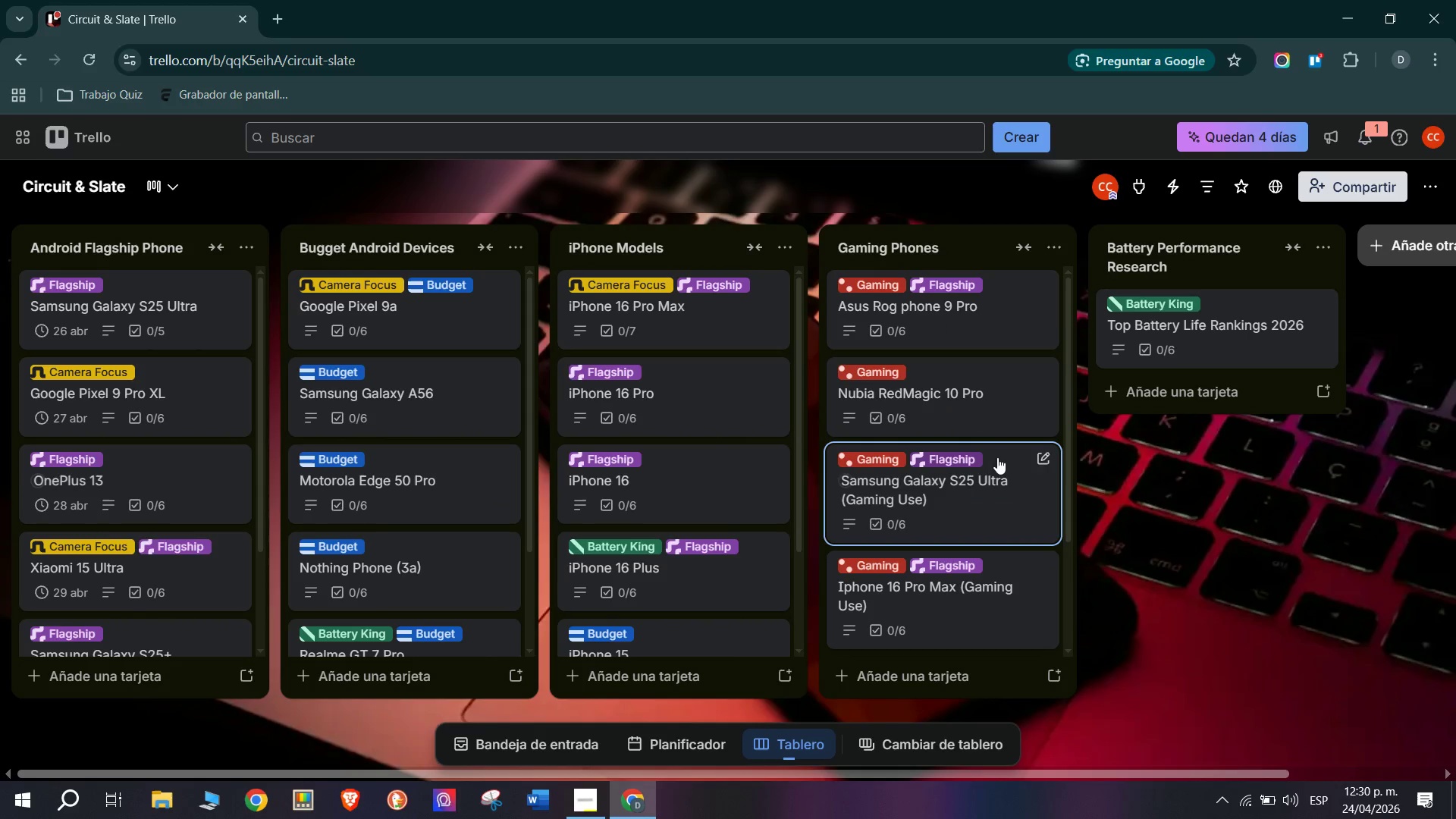 
scroll: coordinate [979, 301], scroll_direction: down, amount: 3.0
 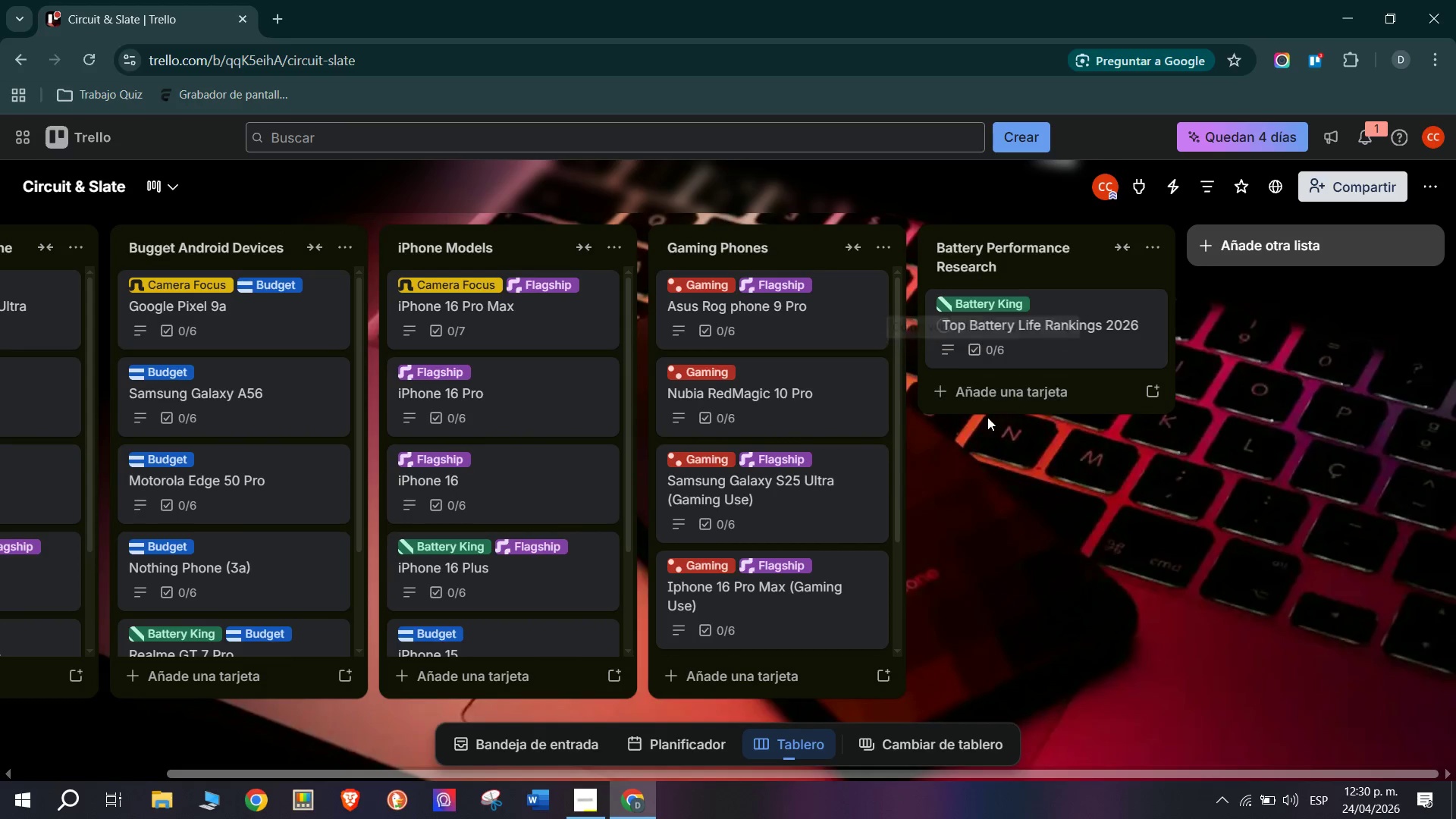 
mouse_move([988, 406])
 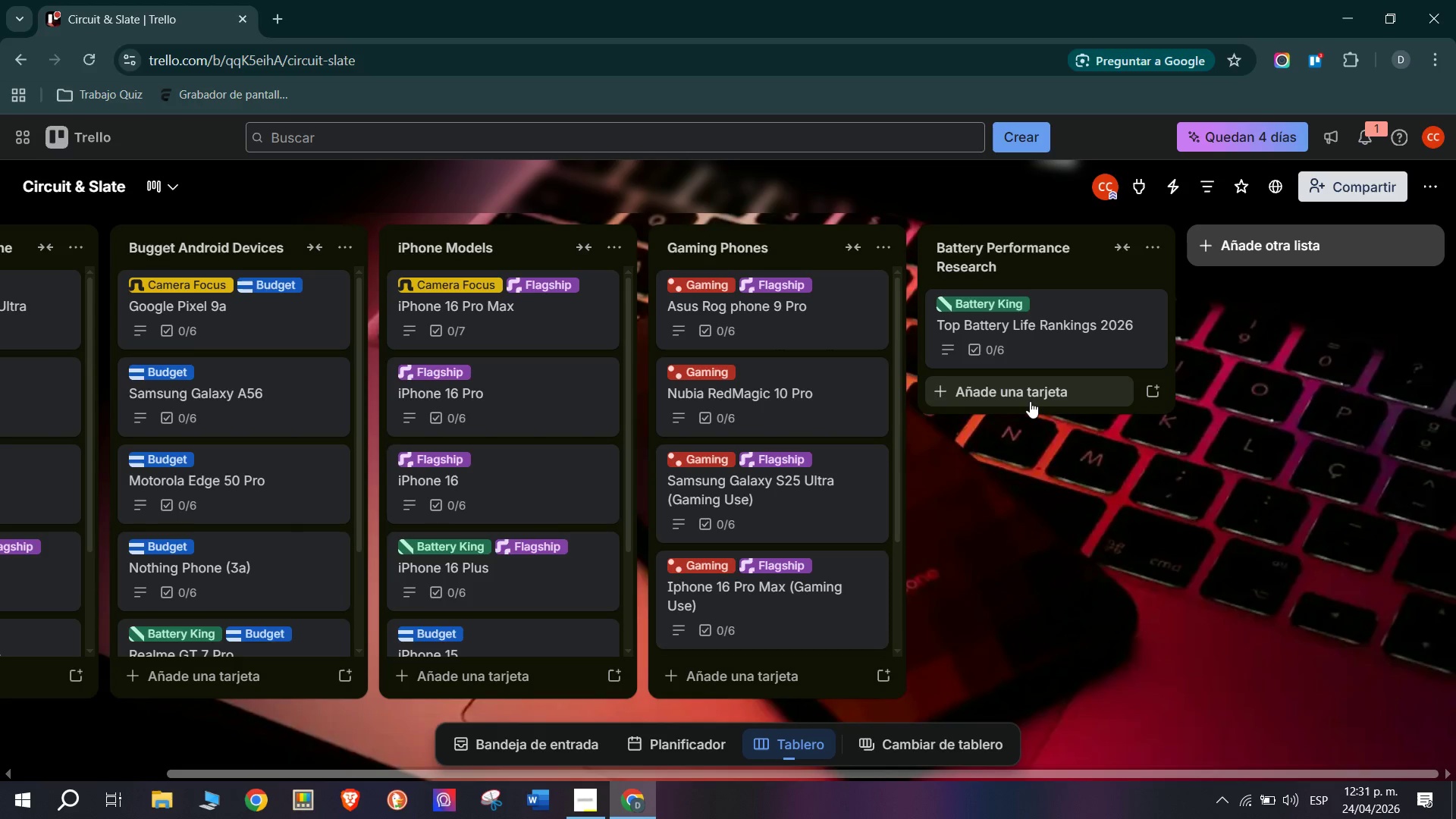 
wait(29.79)
 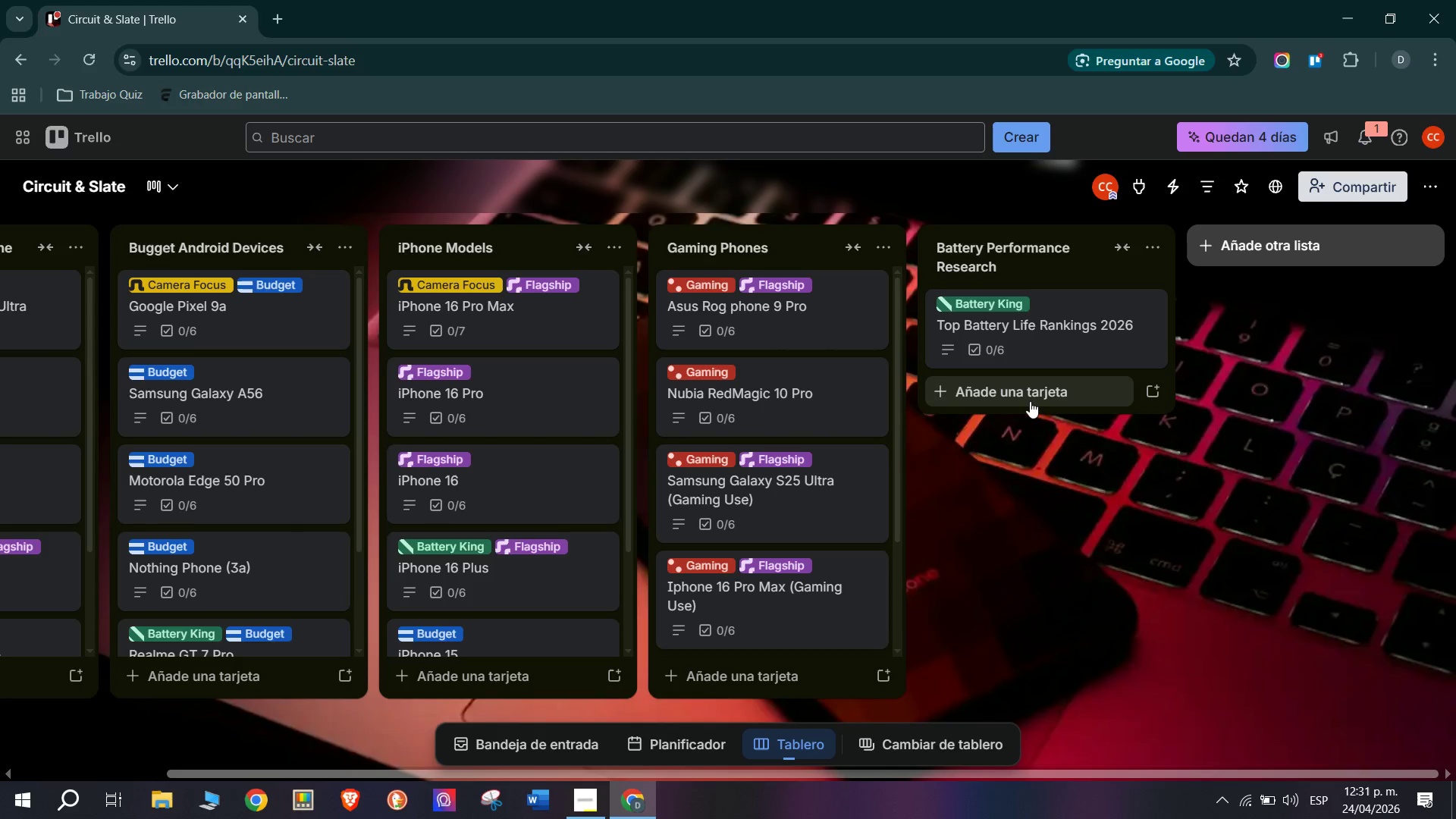 
left_click([961, 394])
 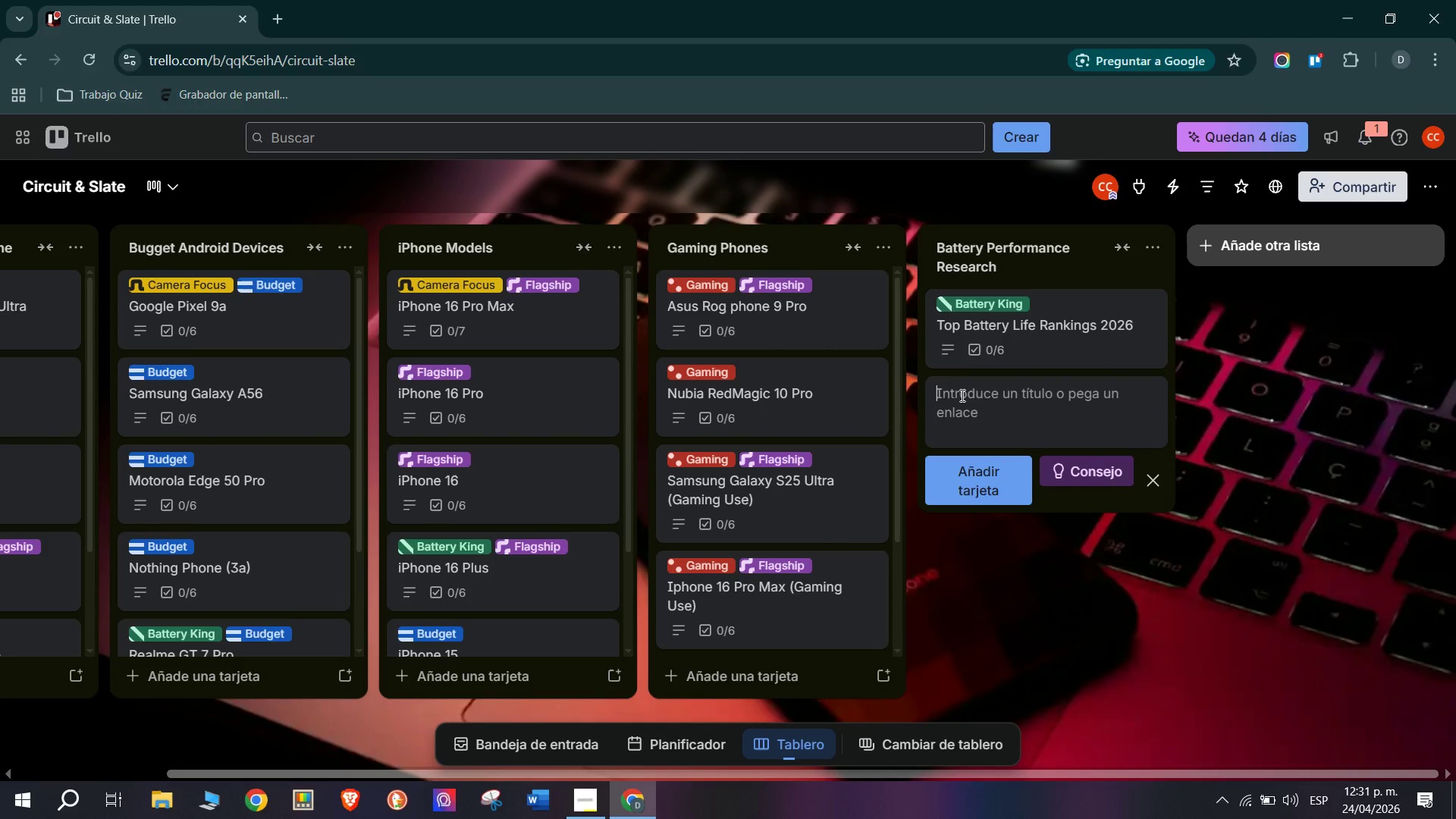 
type(Fast Charging Technology Comparison)
 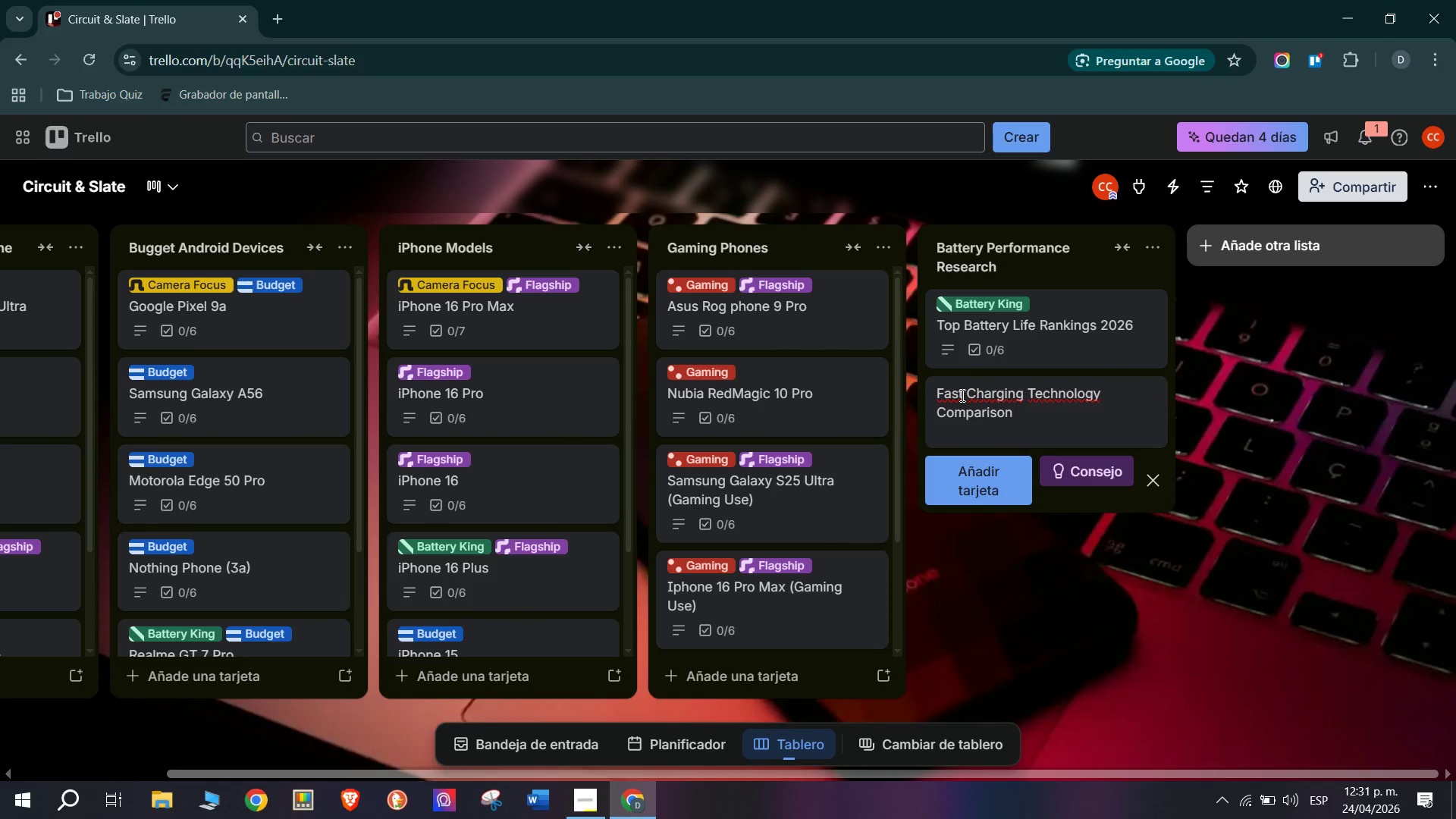 
key(Enter)
 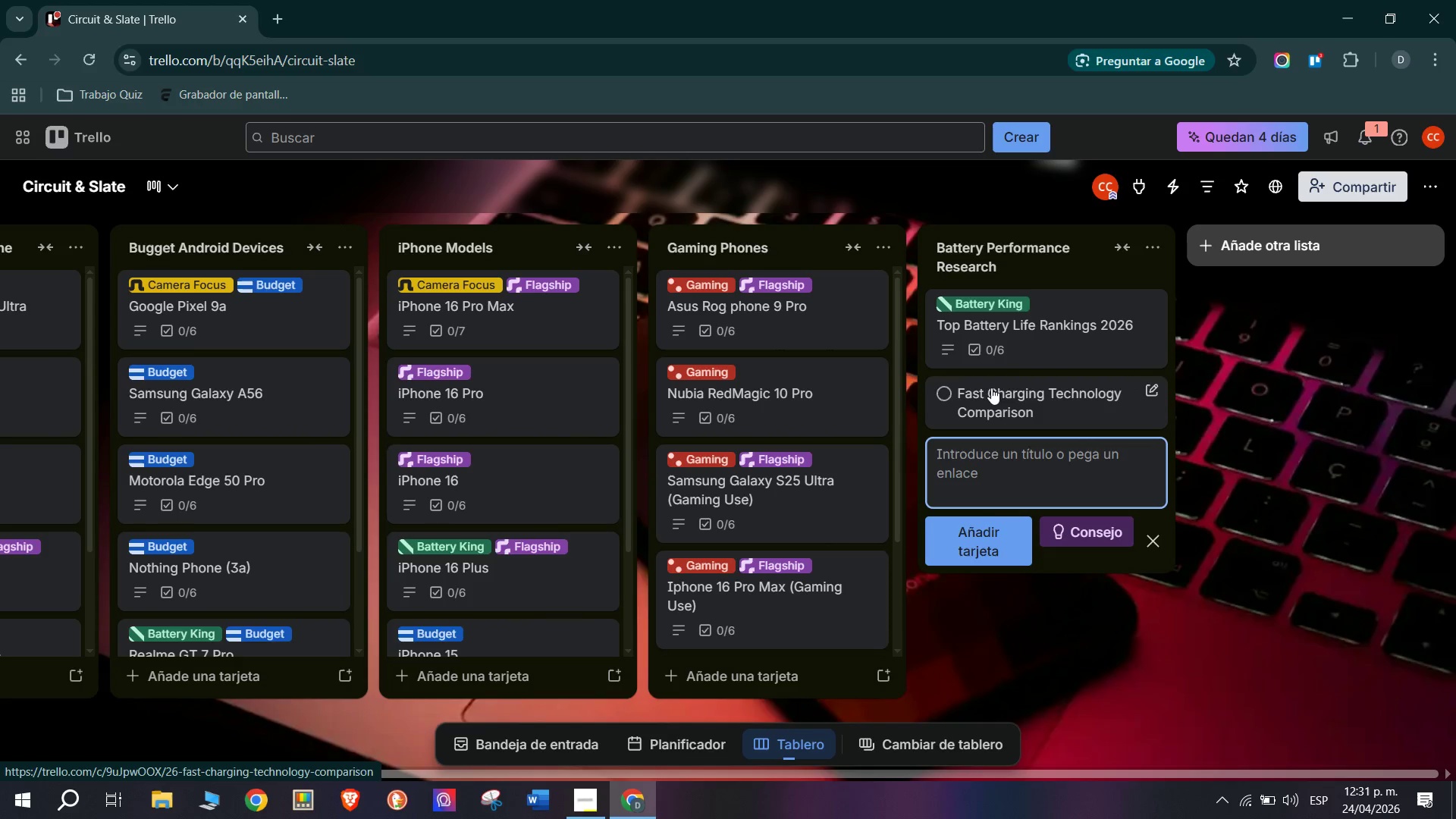 
left_click([1029, 412])
 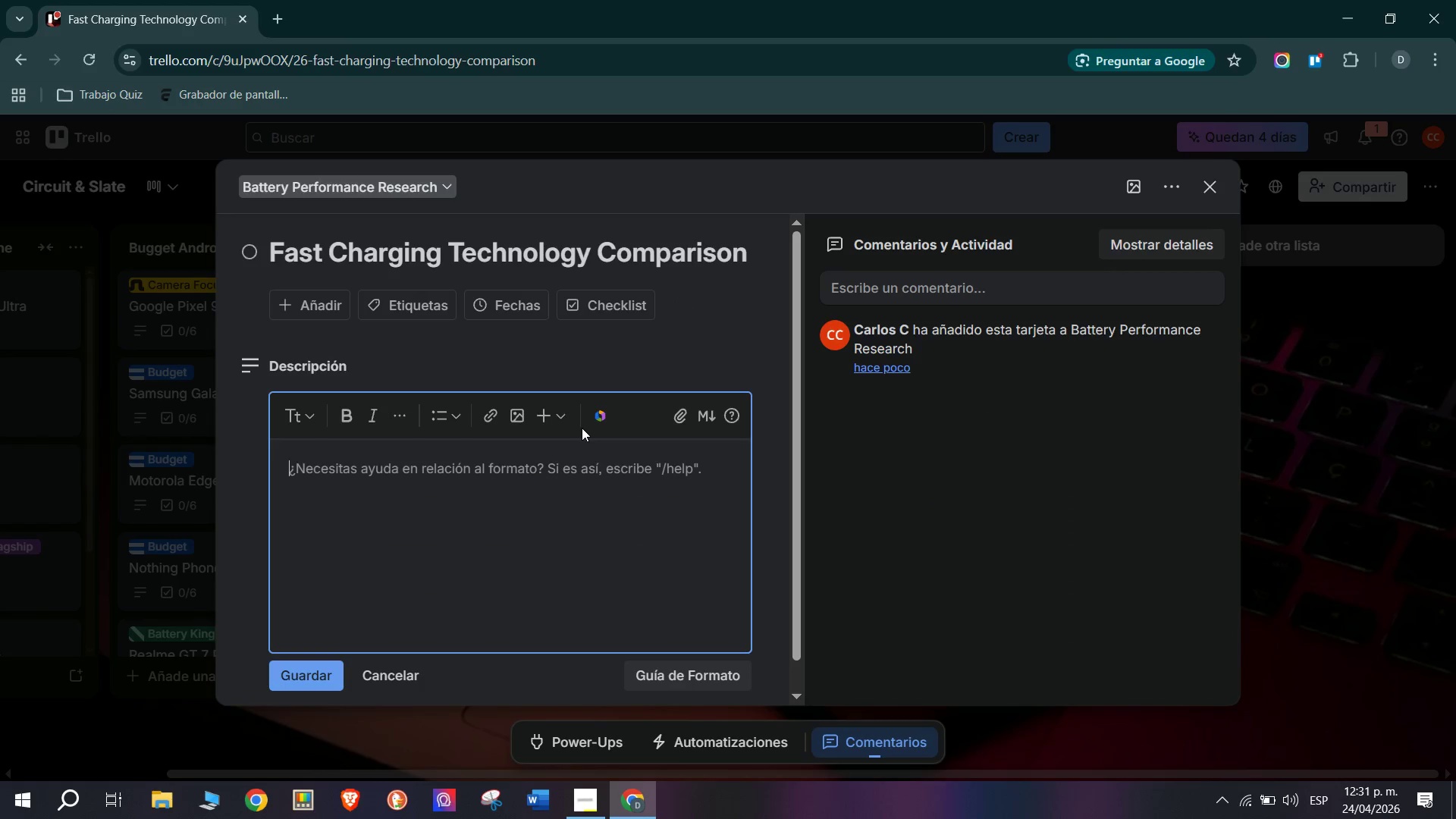 
type(Research topic> Wired Cg)
key(Backspace)
type(harging speedc)
key(Backspace)
type( cd)
key(Backspace)
key(Backspace)
type(comparison across all prospective inventory)
 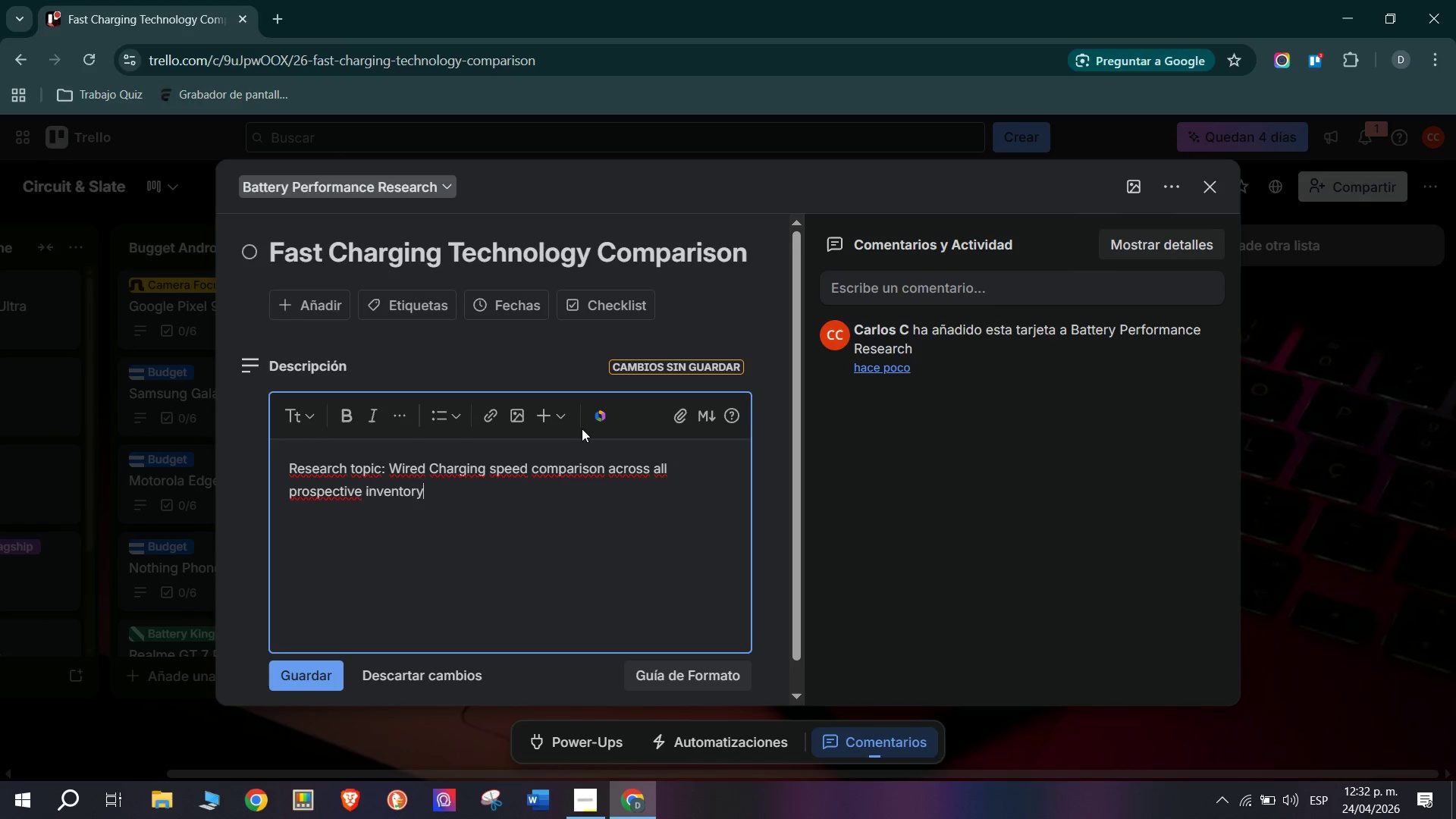 
key(Enter)
 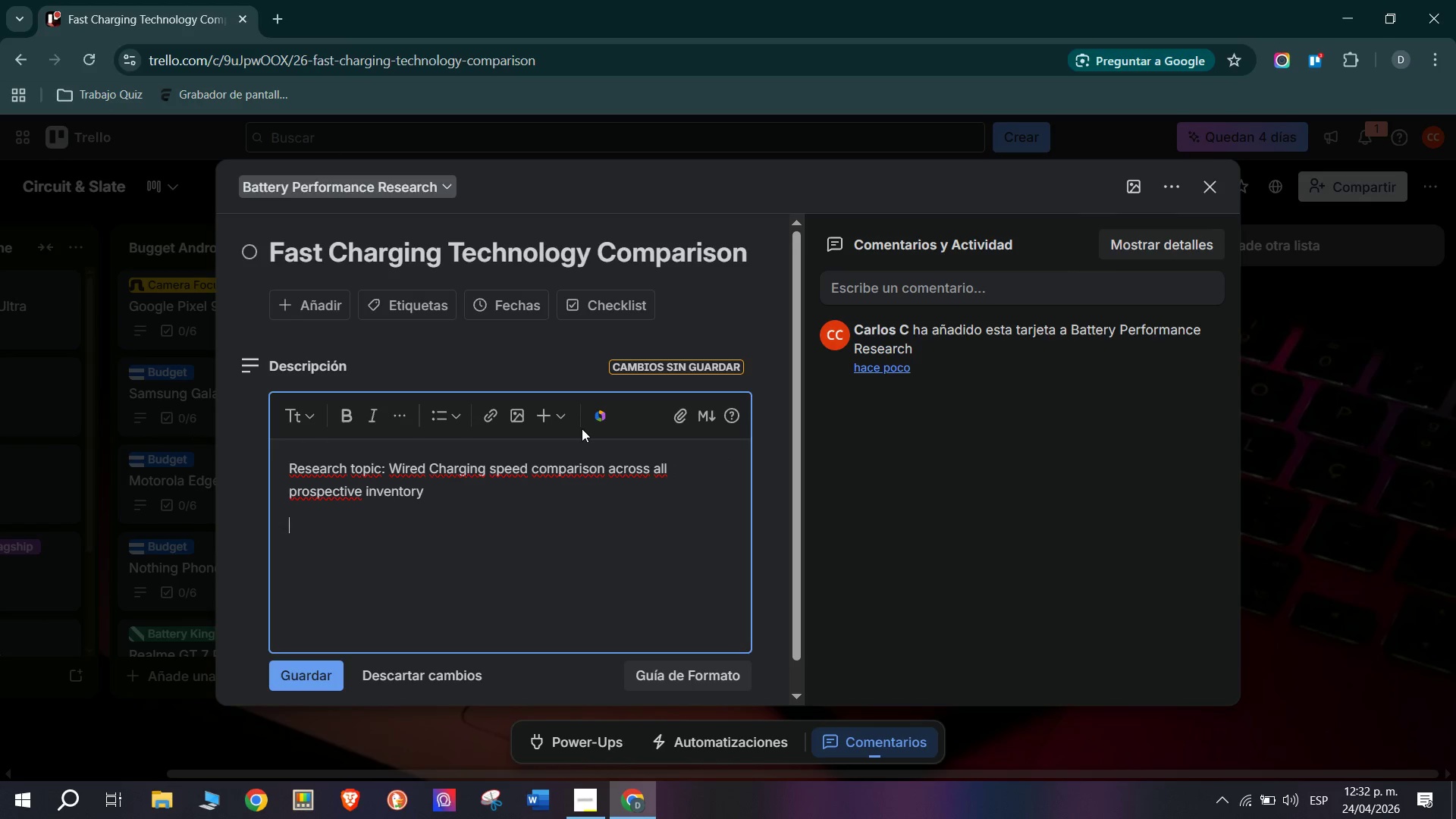 
type(Scope> 0-100% real-worls charge time at room tempe)
key(Backspace)
type(epa)
key(Backspace)
key(Backspace)
type(rature *22C()
 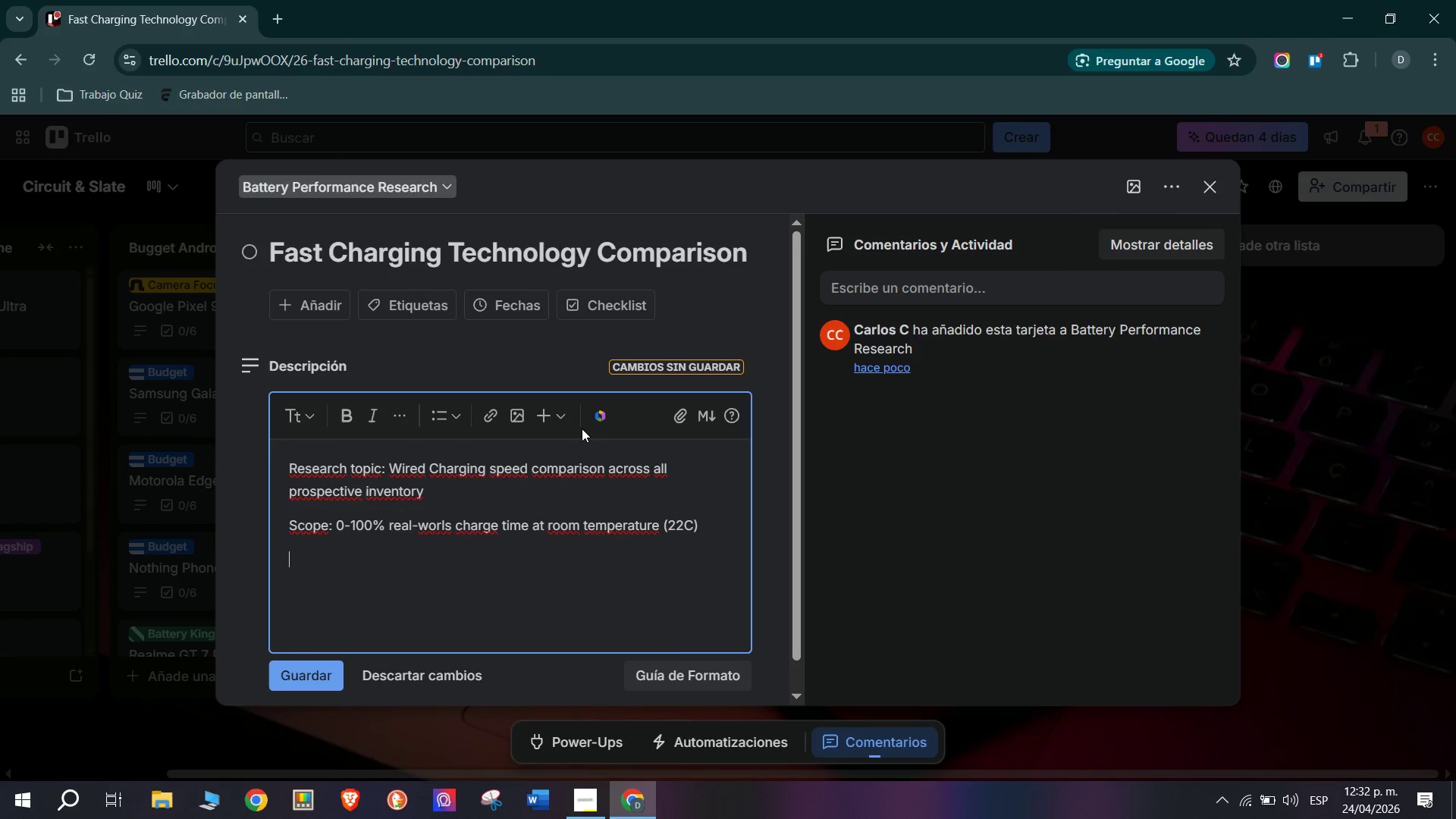 
 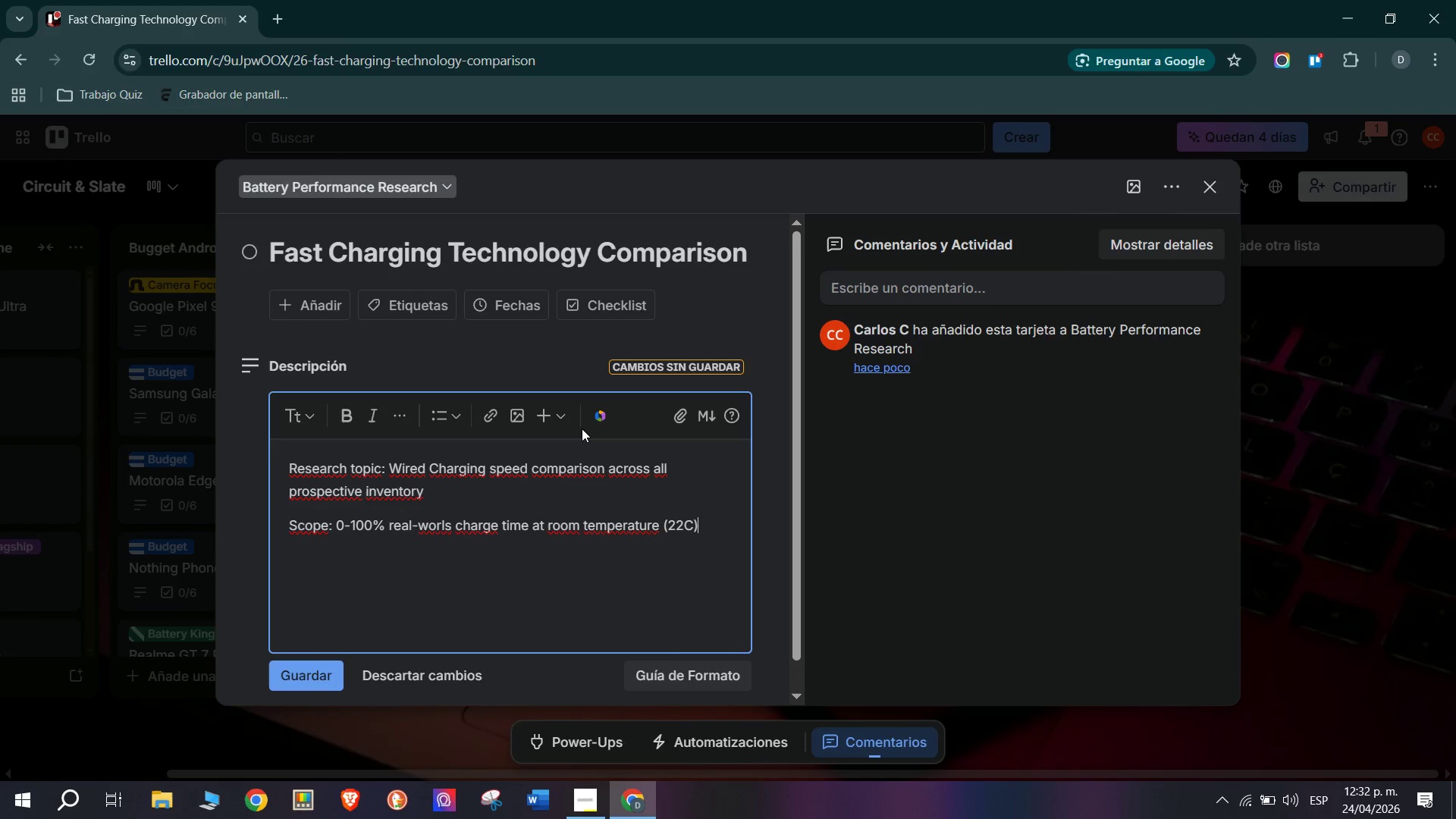 
key(Enter)
 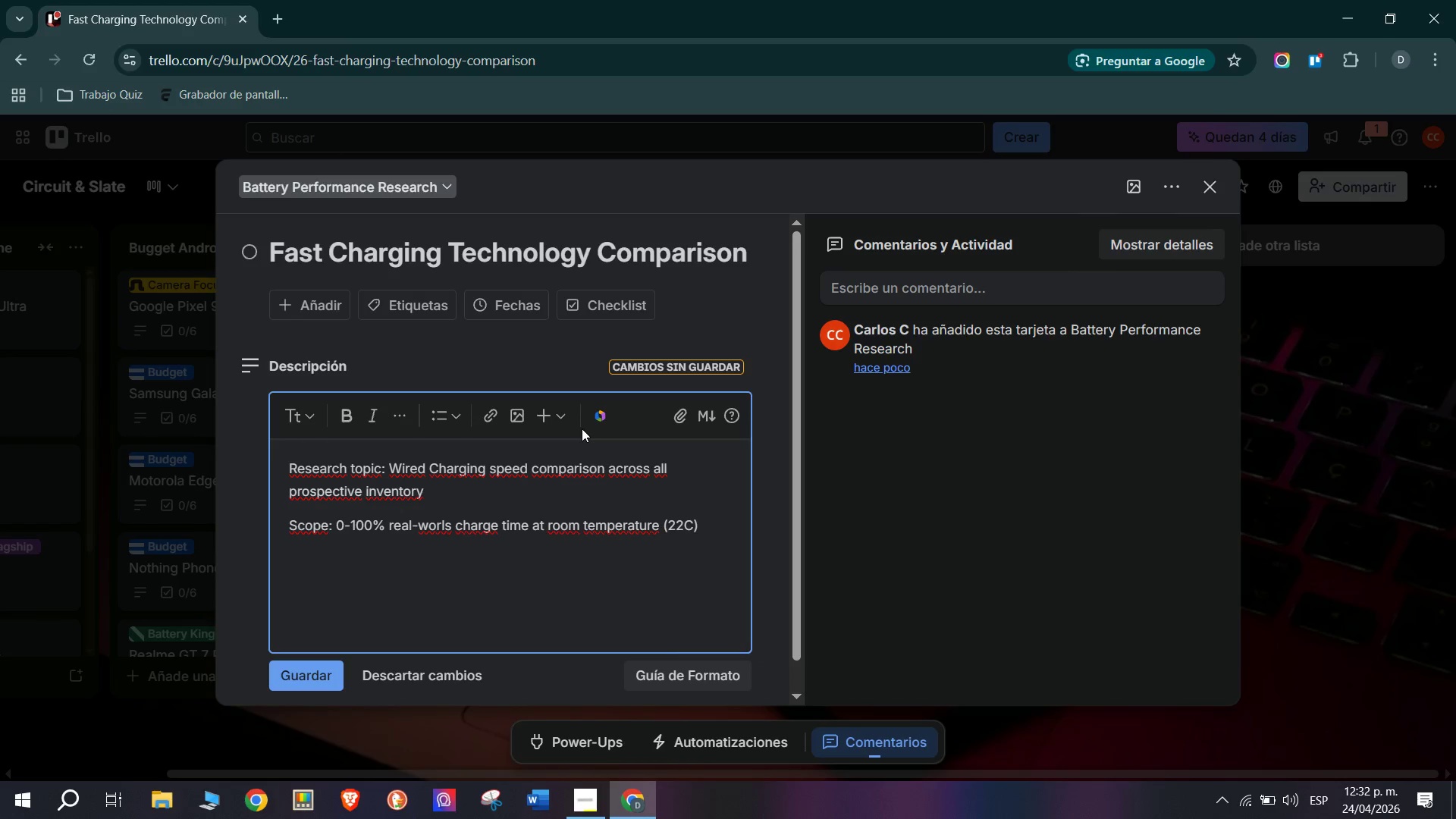 
type(Key Finding> 125W *Motorola Edge 50 Pro()
 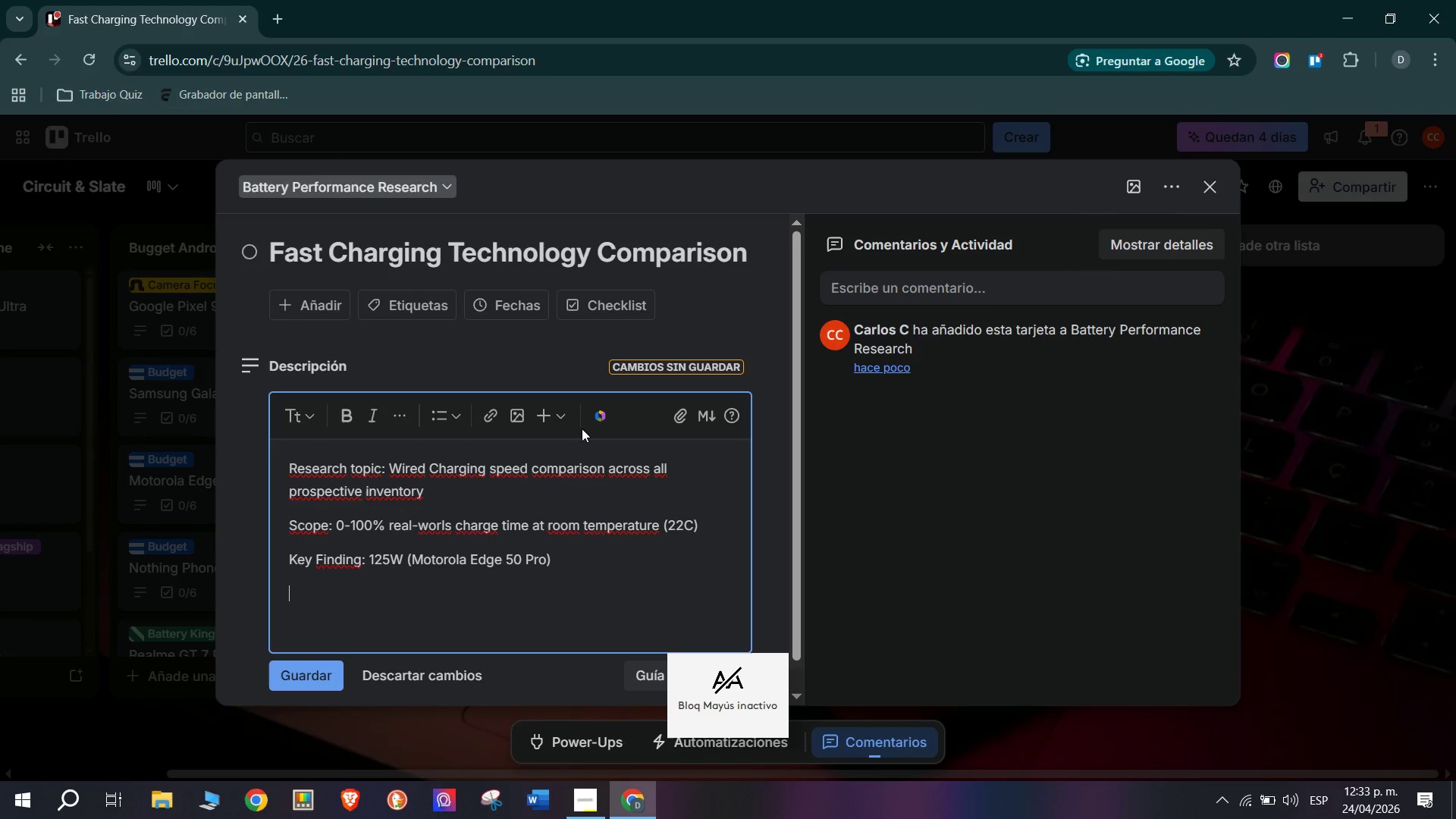 
 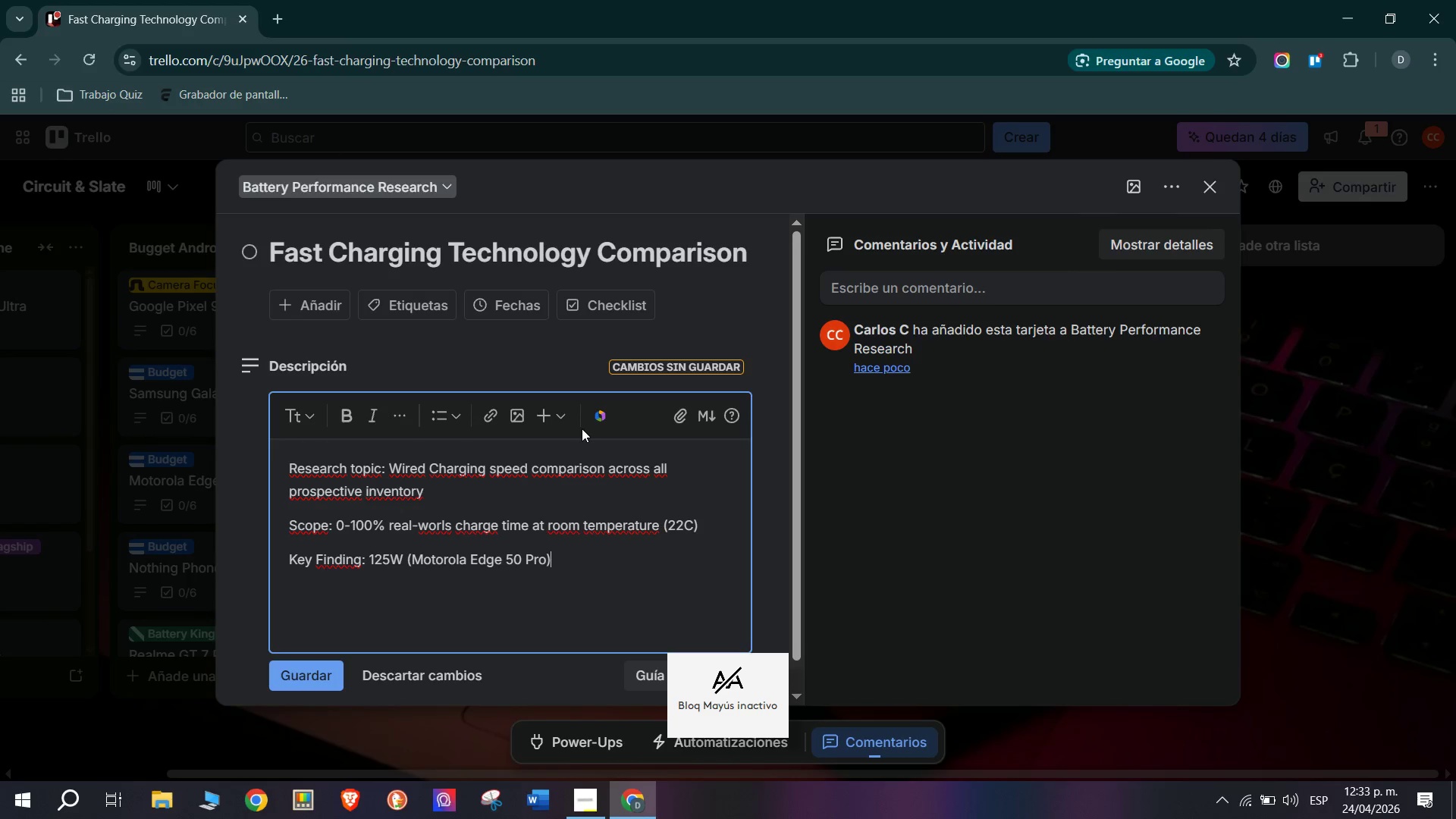 
key(Enter)
 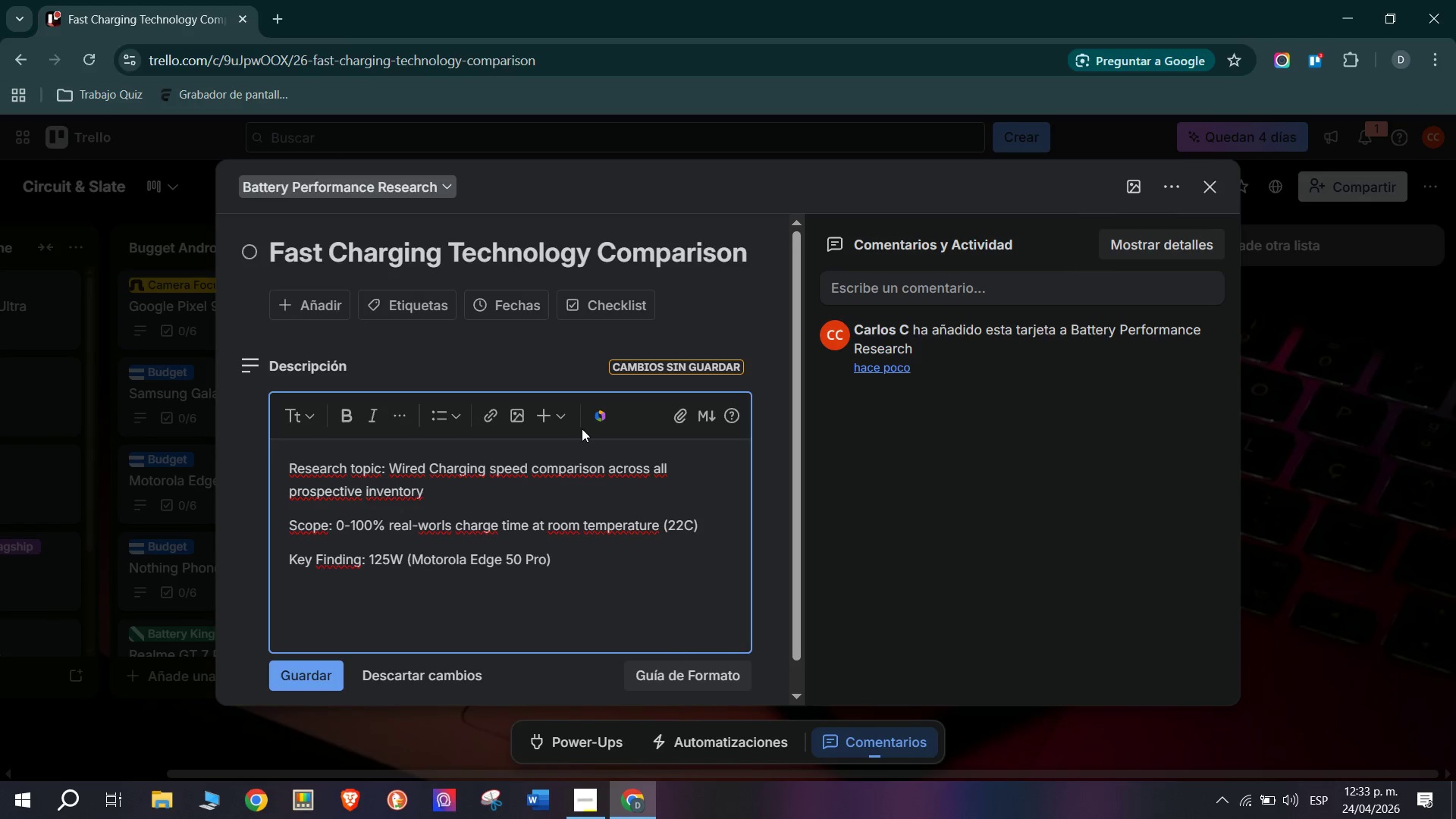 
type(Leads budget> 100W *OnePlus 13( leads)
 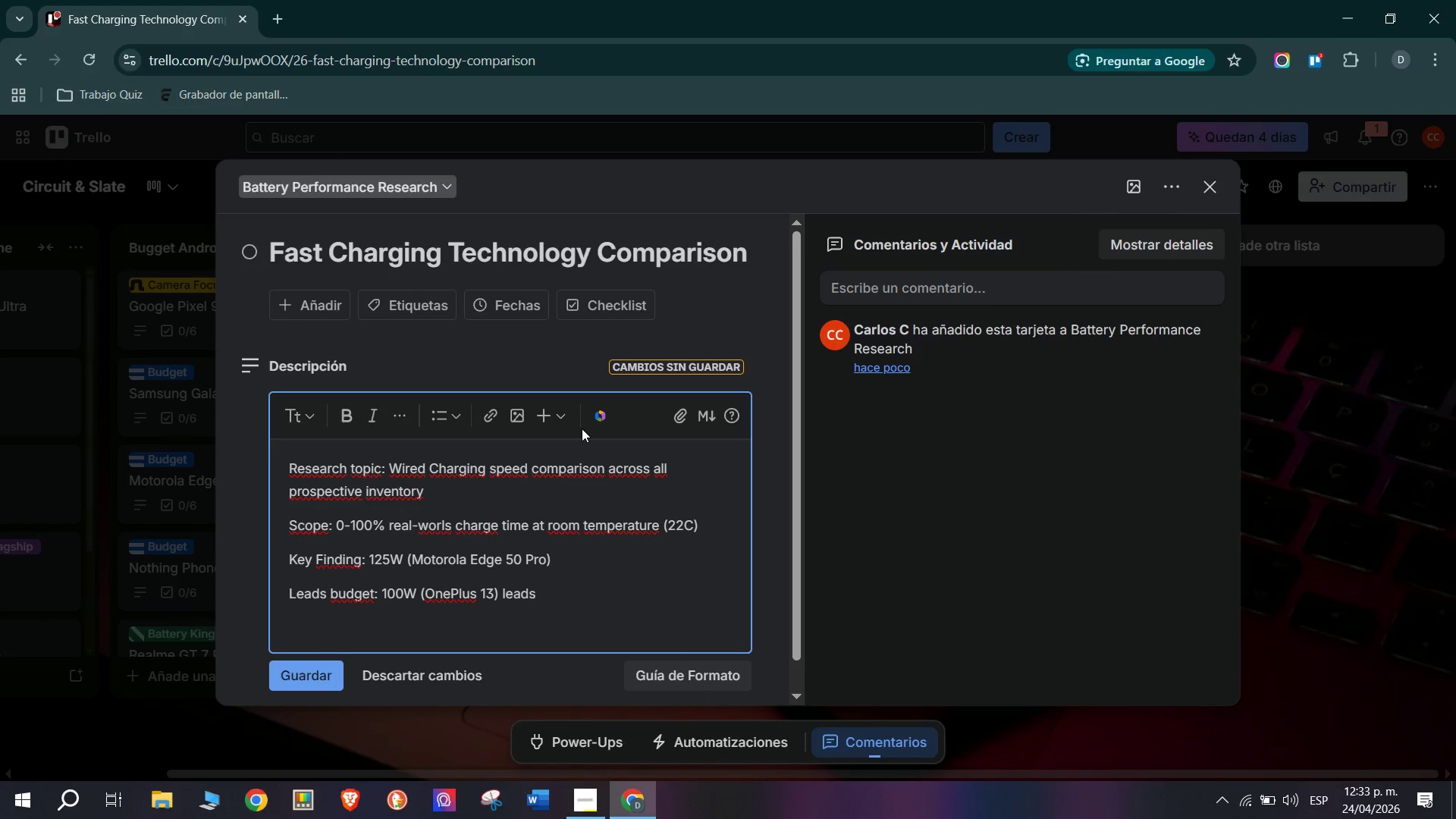 
key(Enter)
 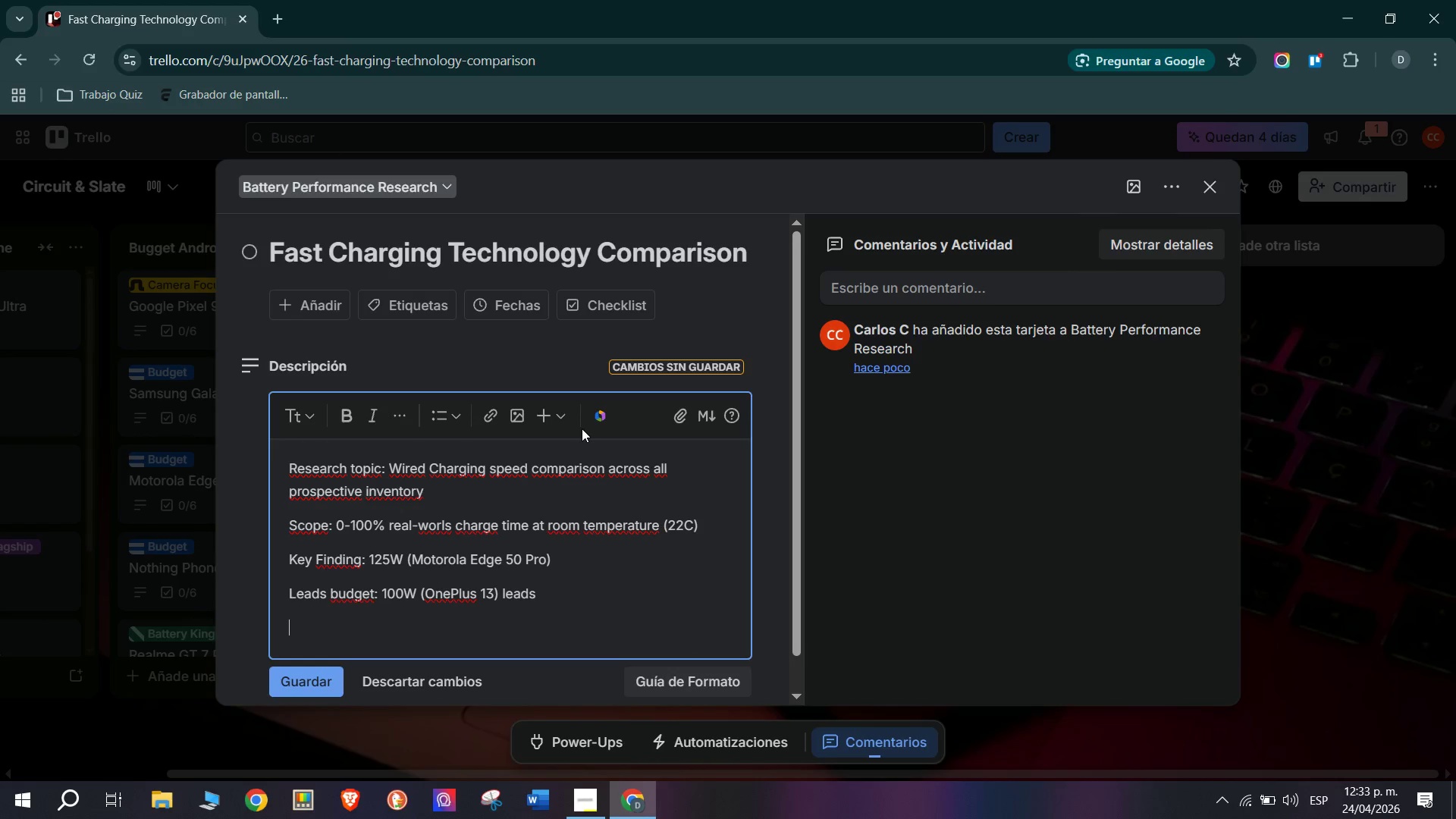 
type(Flagship value< Apple 30 )
key(Backspace)
type(W lags signifiv)
key(Backspace)
type(cantly in category)
 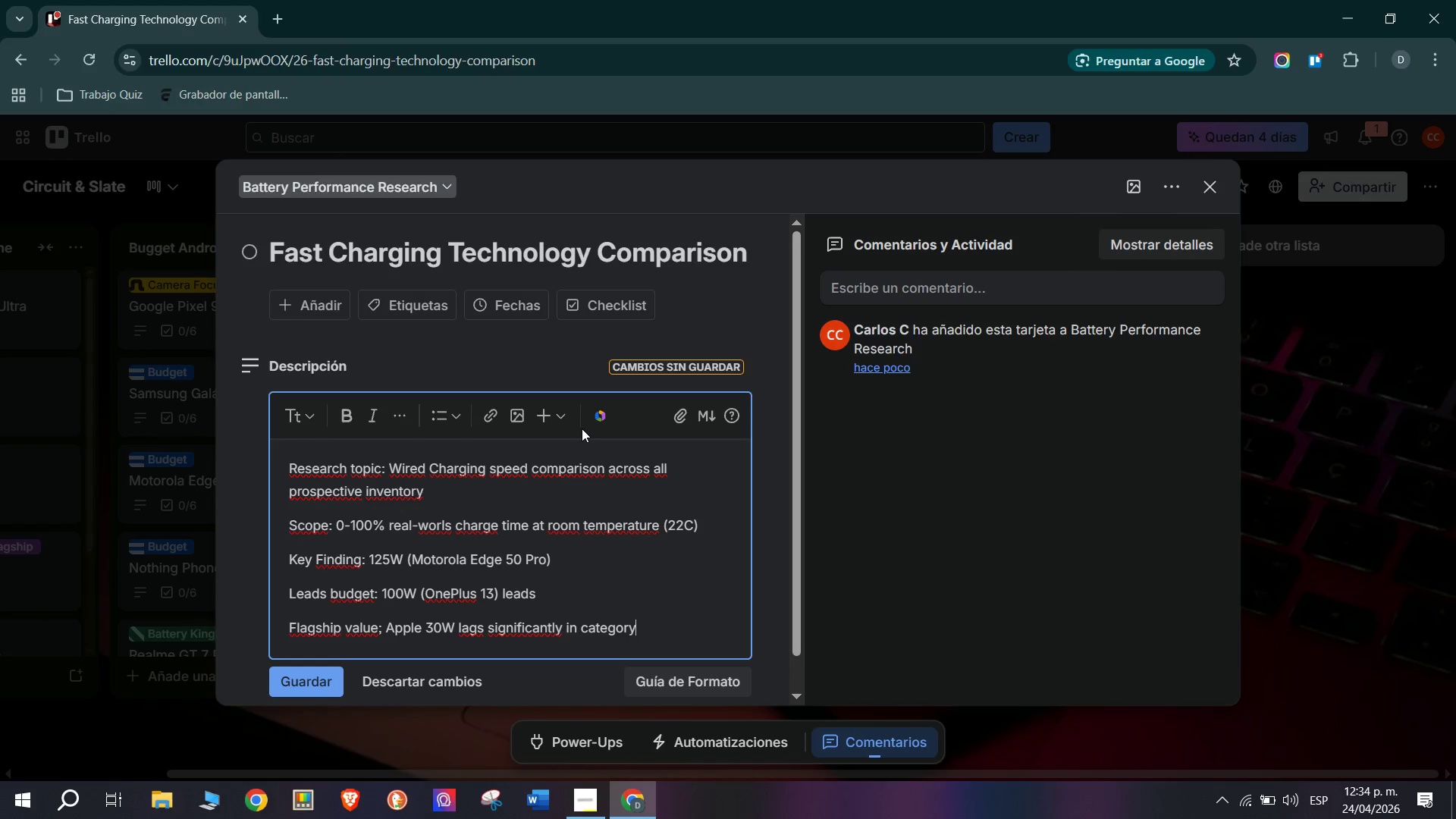 
key(Enter)
 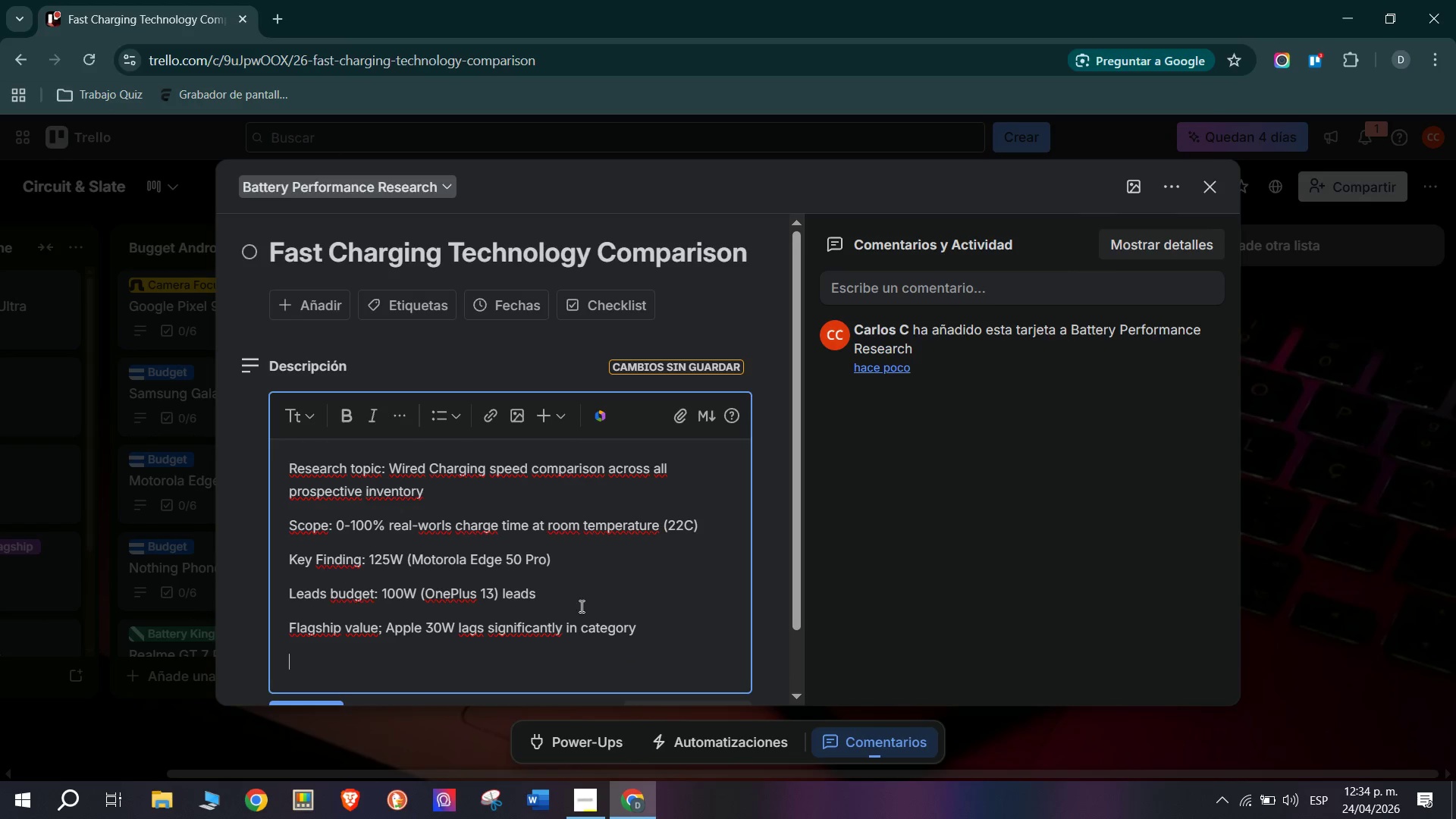 
scroll: coordinate [403, 588], scroll_direction: down, amount: 6.0
 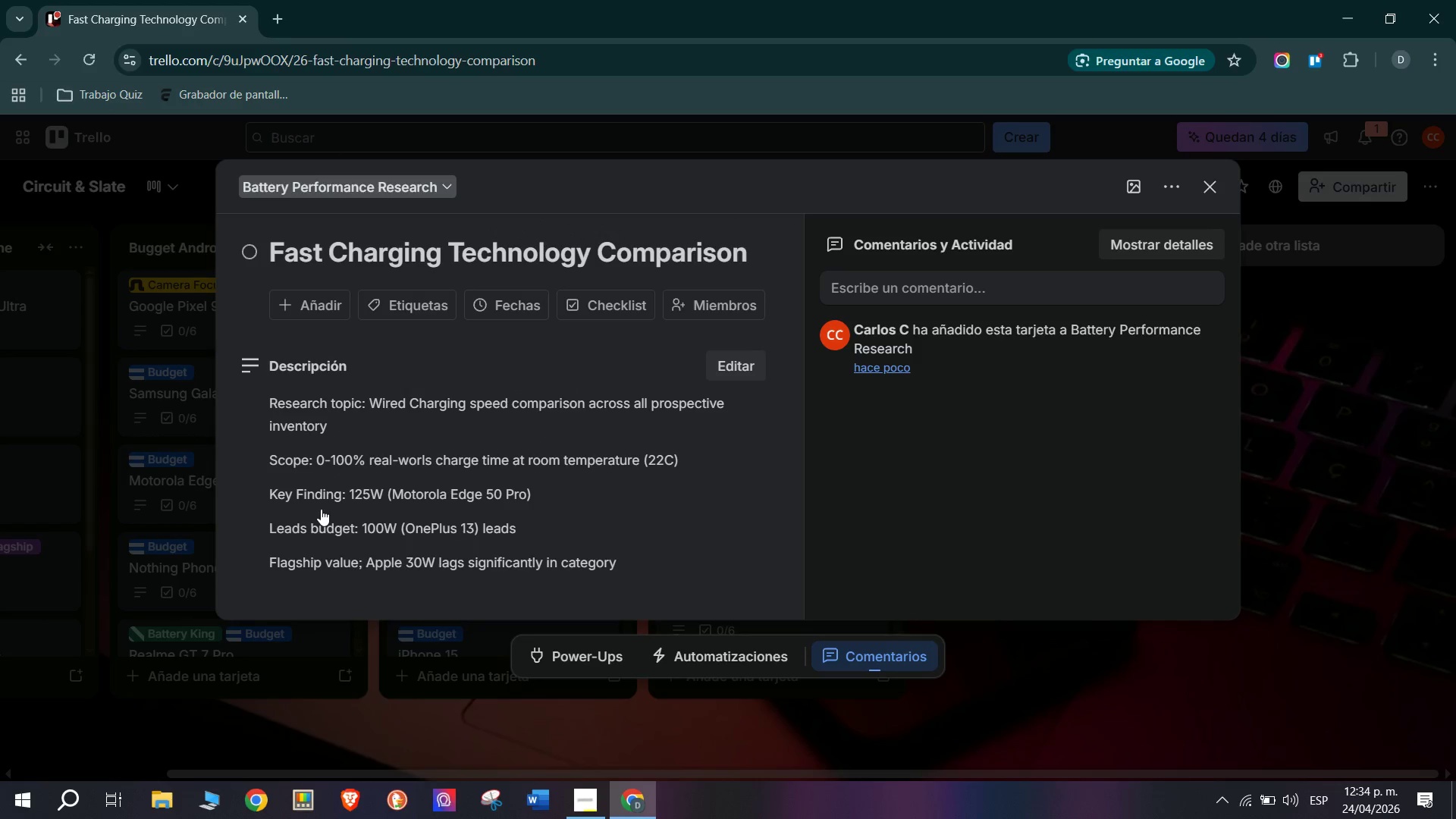 
scroll: coordinate [332, 440], scroll_direction: up, amount: 2.0
 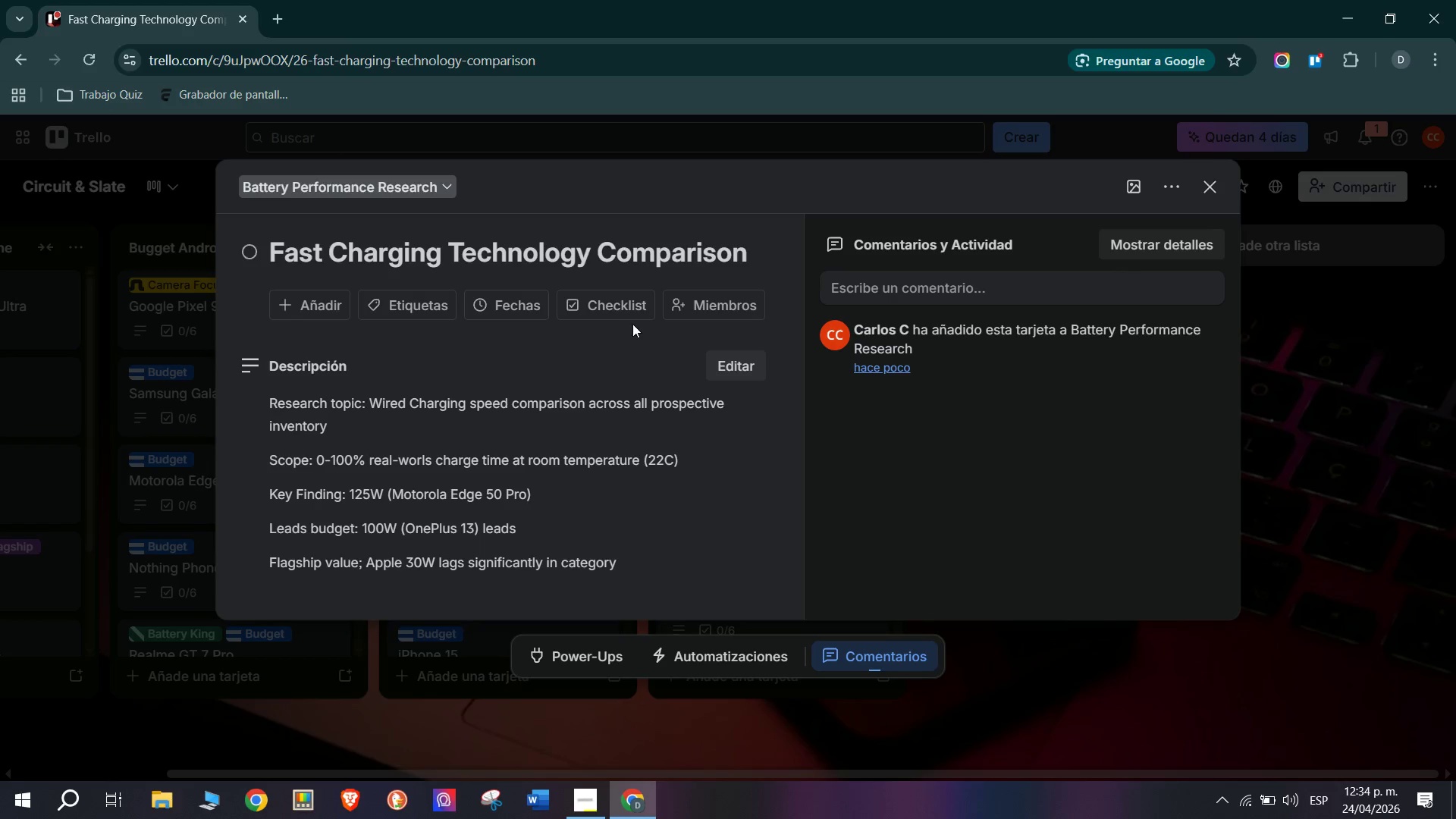 
left_click([605, 303])
 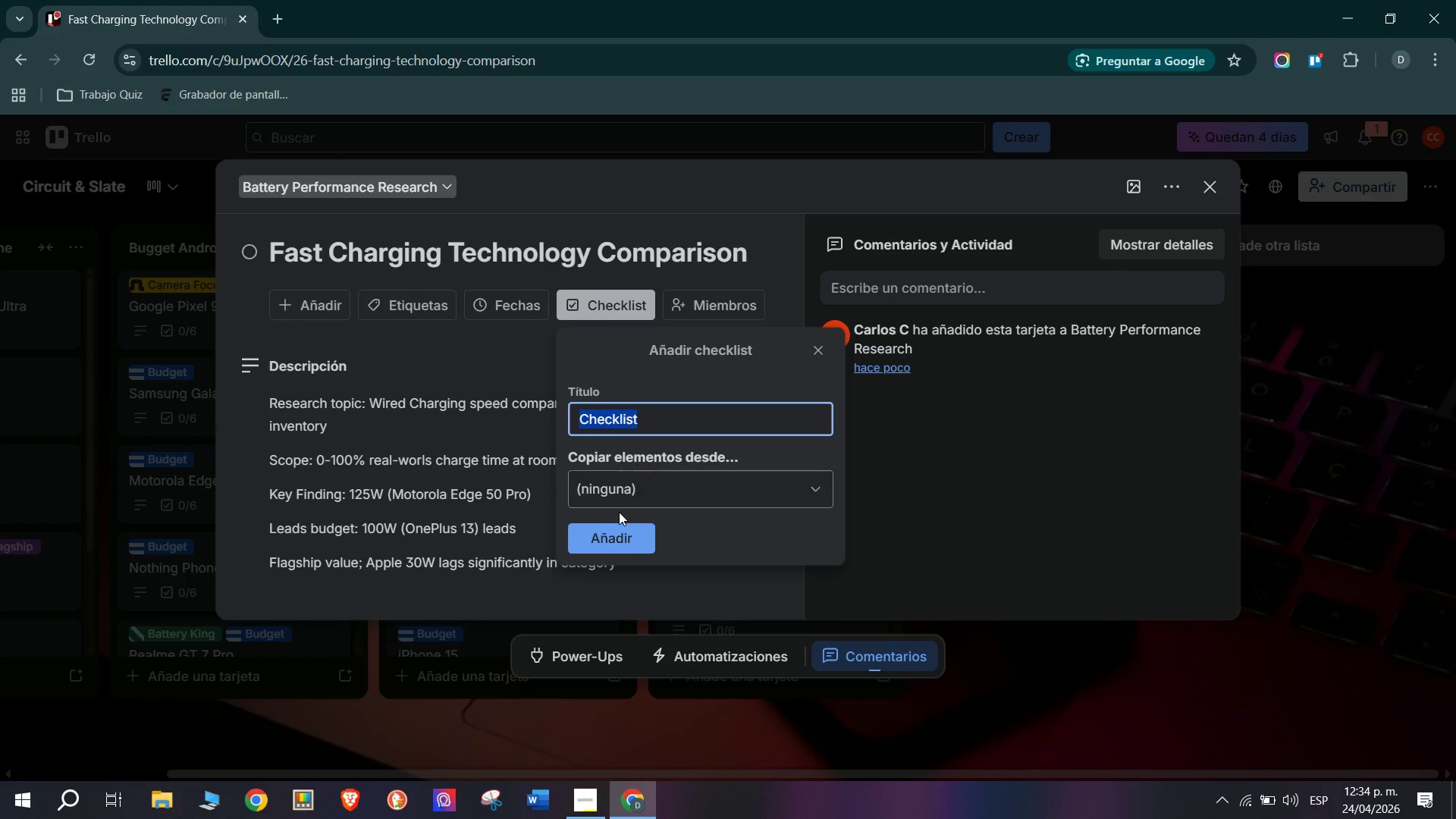 
left_click([635, 540])
 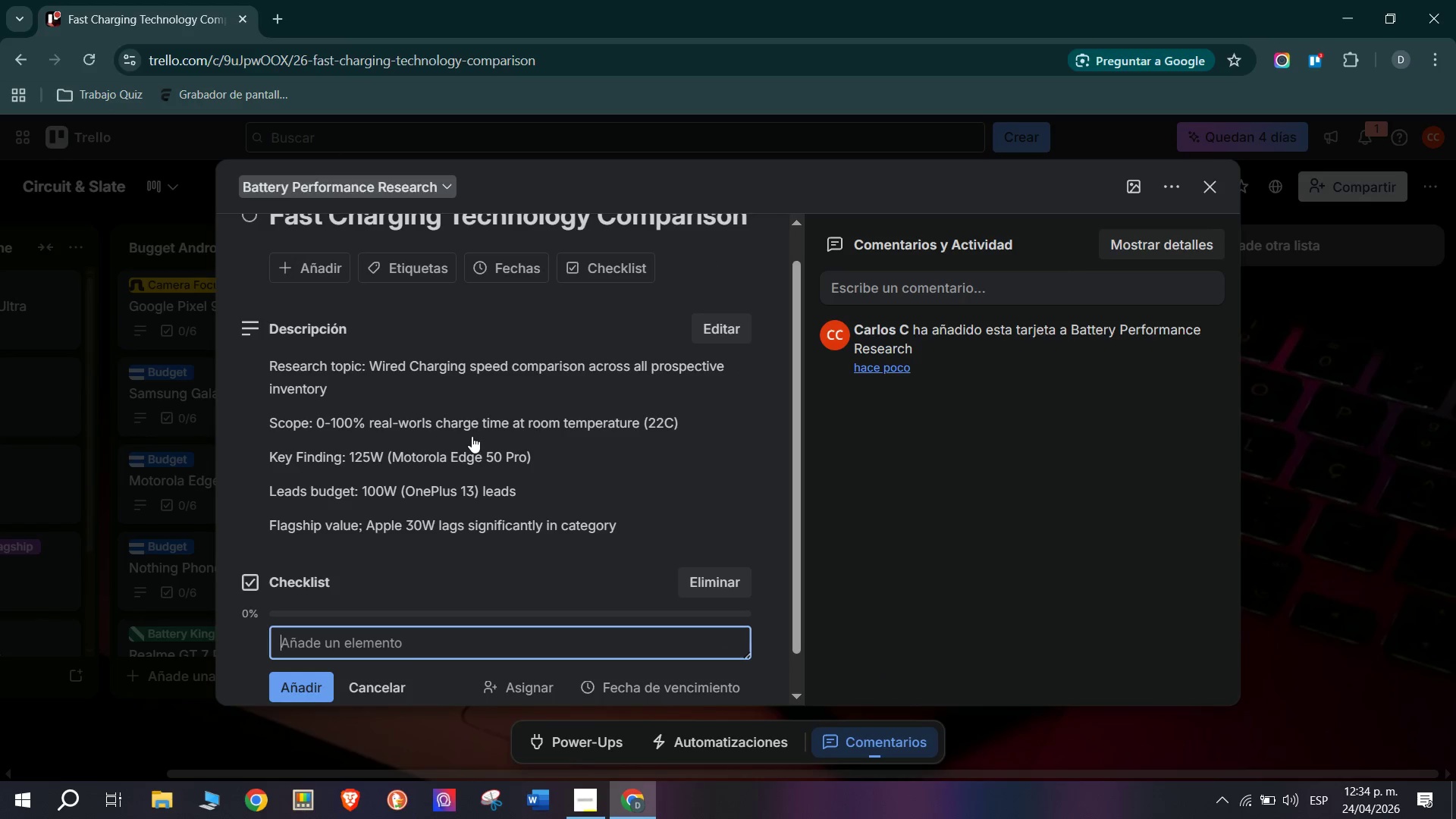 
scroll: coordinate [472, 436], scroll_direction: down, amount: 6.0
 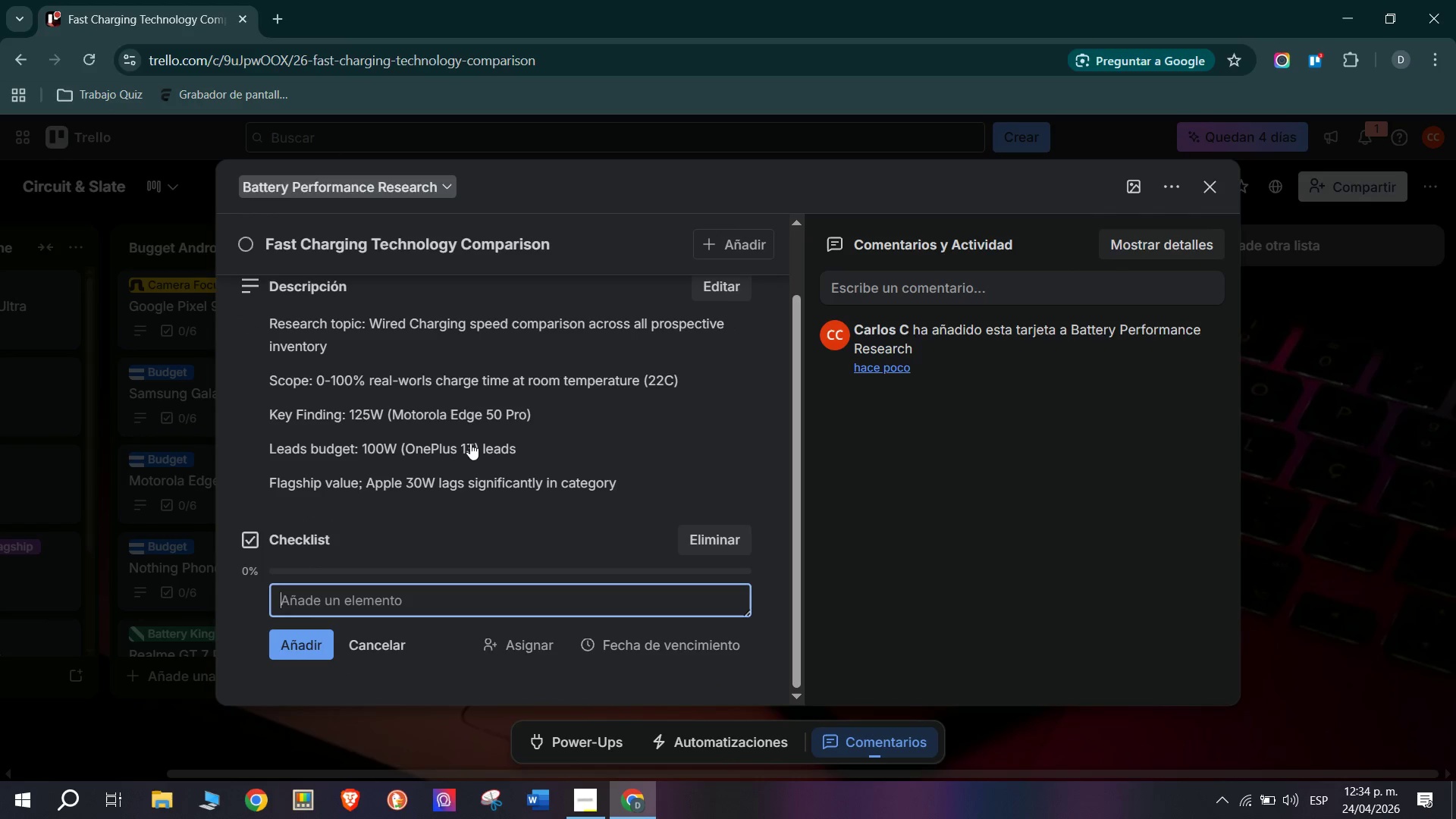 
type(Test and lof)
key(Backspace)
type(g 0-100% charge times> Motorola 25W )
 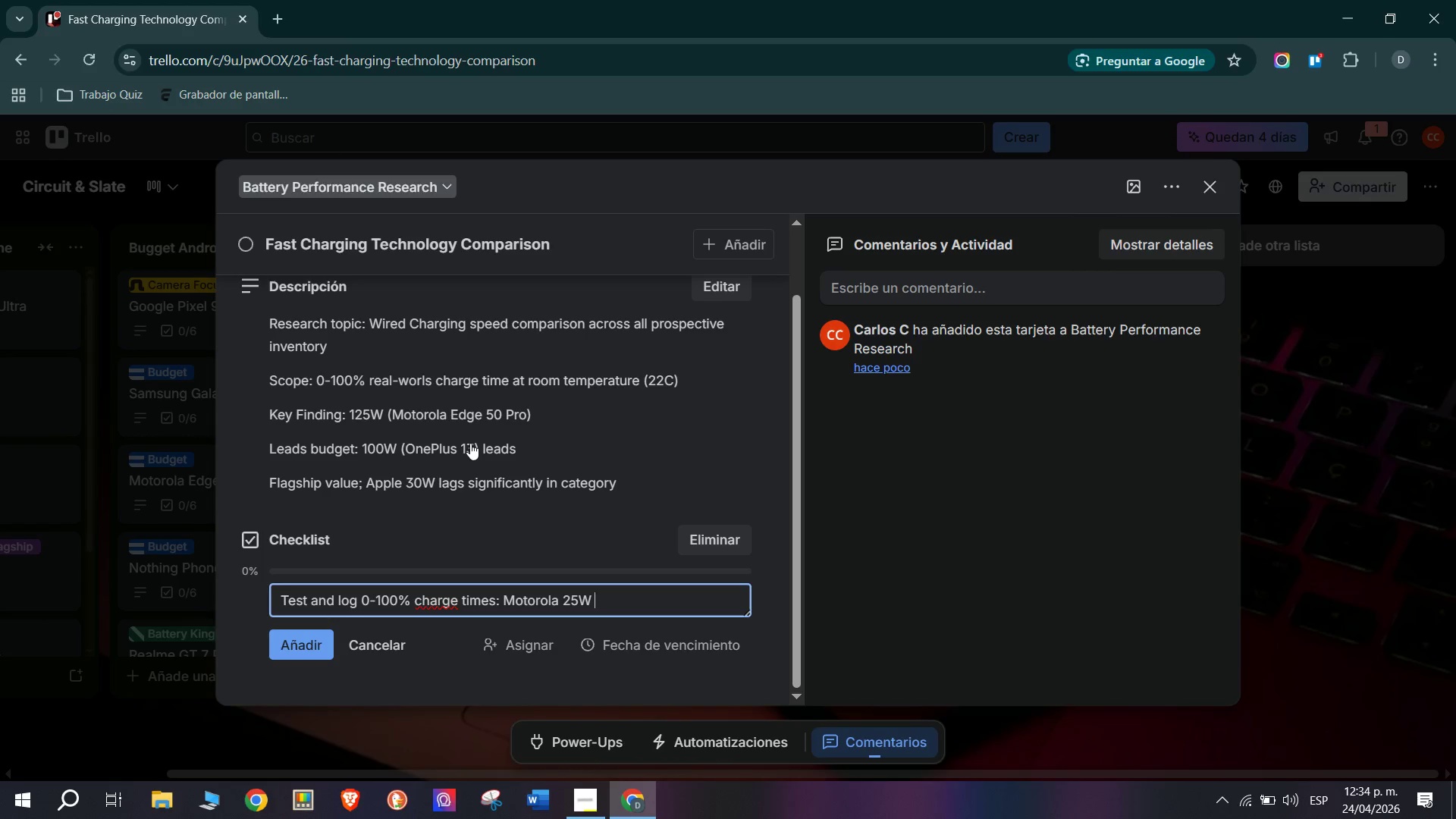 
key(Backspace)
type(, One plus)
 